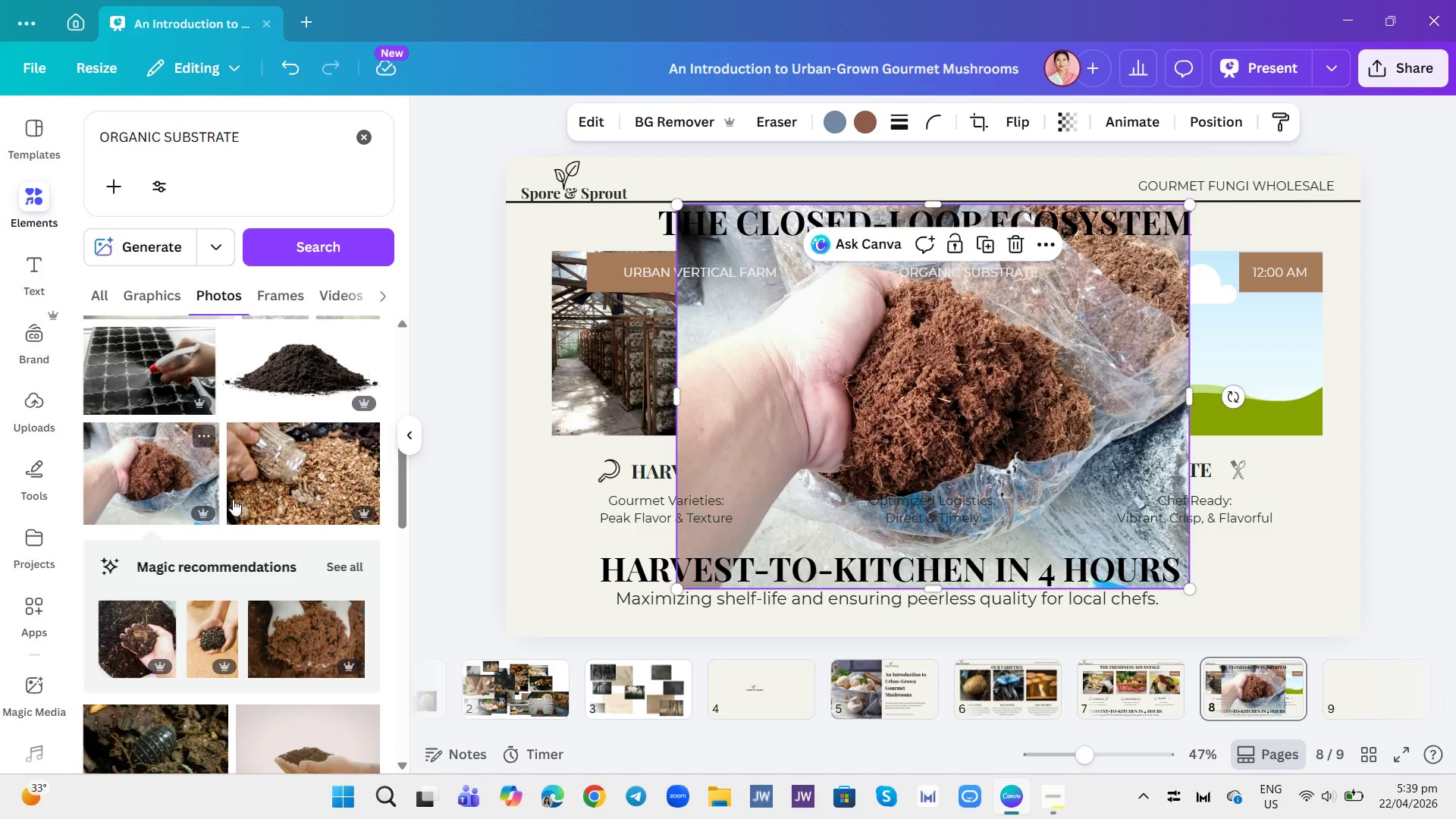 
scroll: coordinate [233, 547], scroll_direction: down, amount: 10.0
 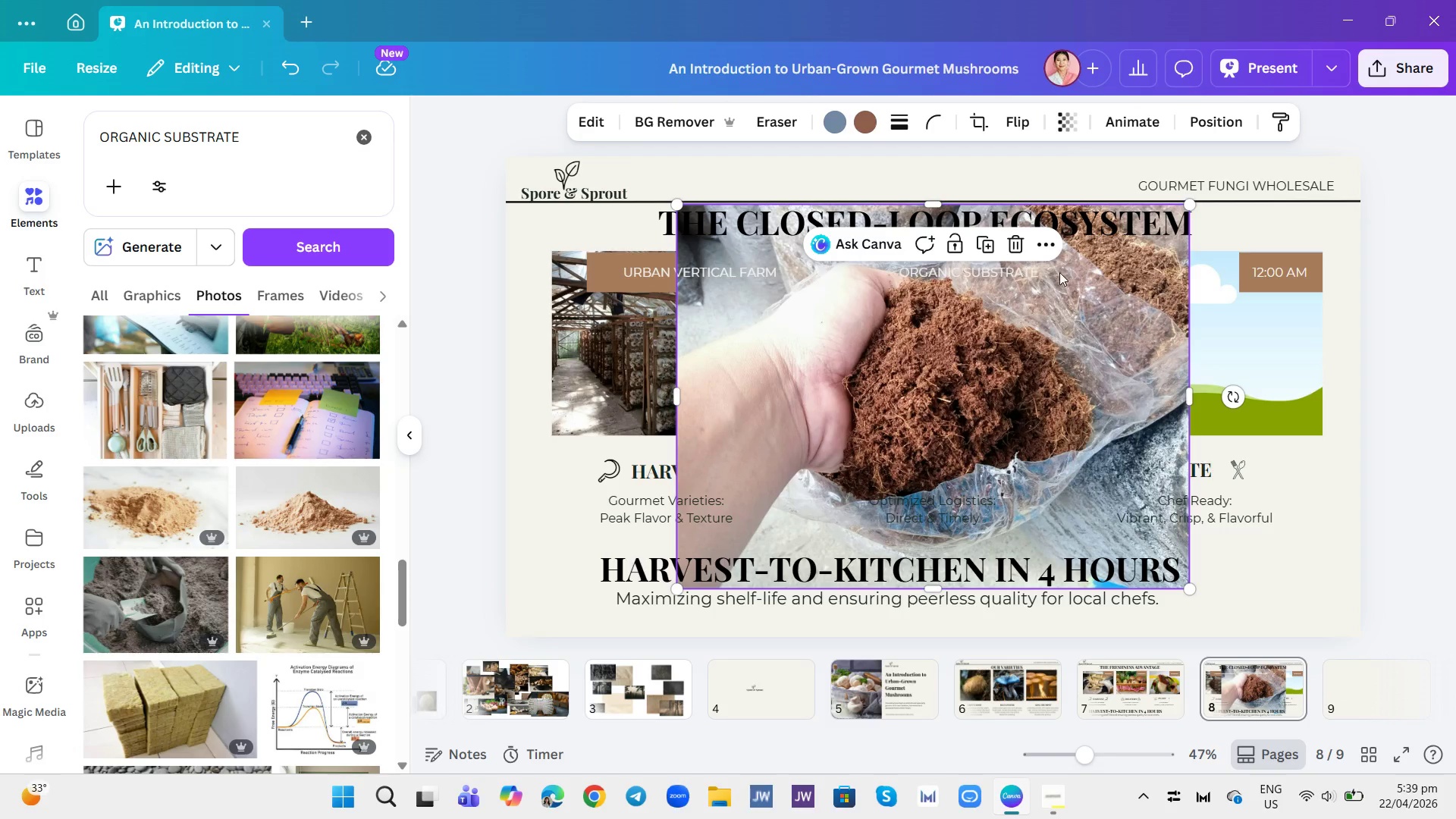 
wait(5.83)
 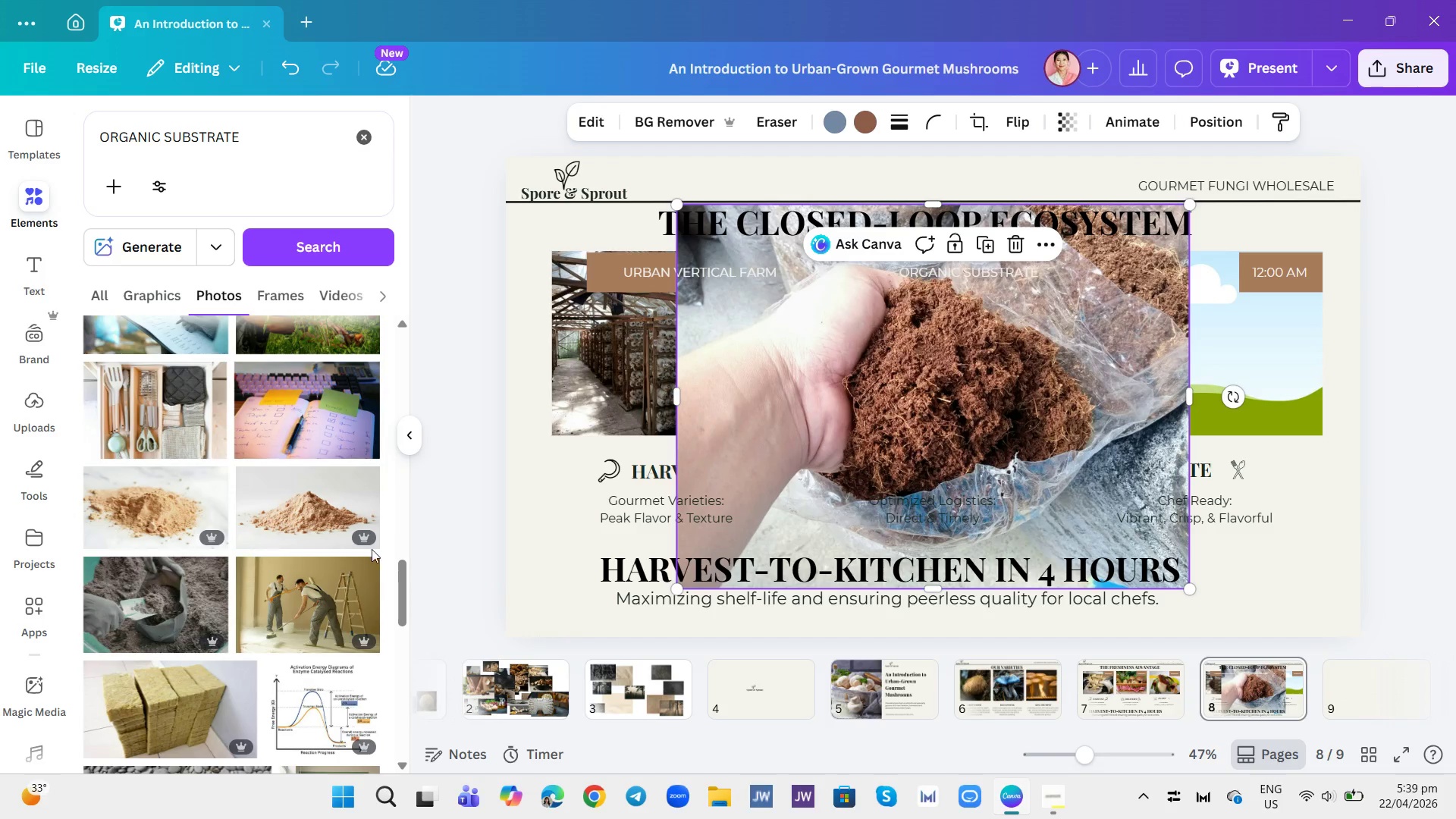 
left_click([1021, 246])
 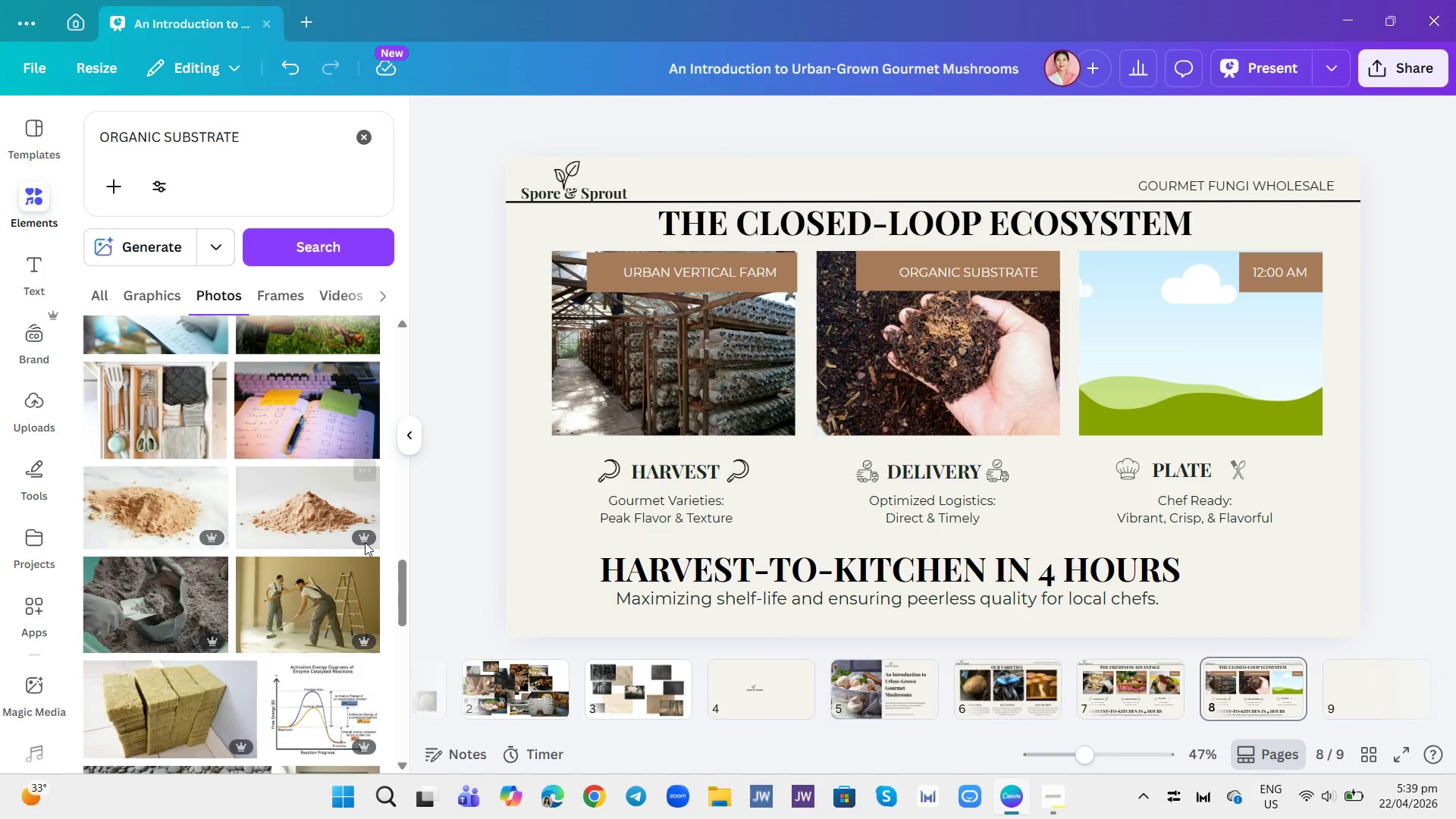 
mouse_move([192, 584])
 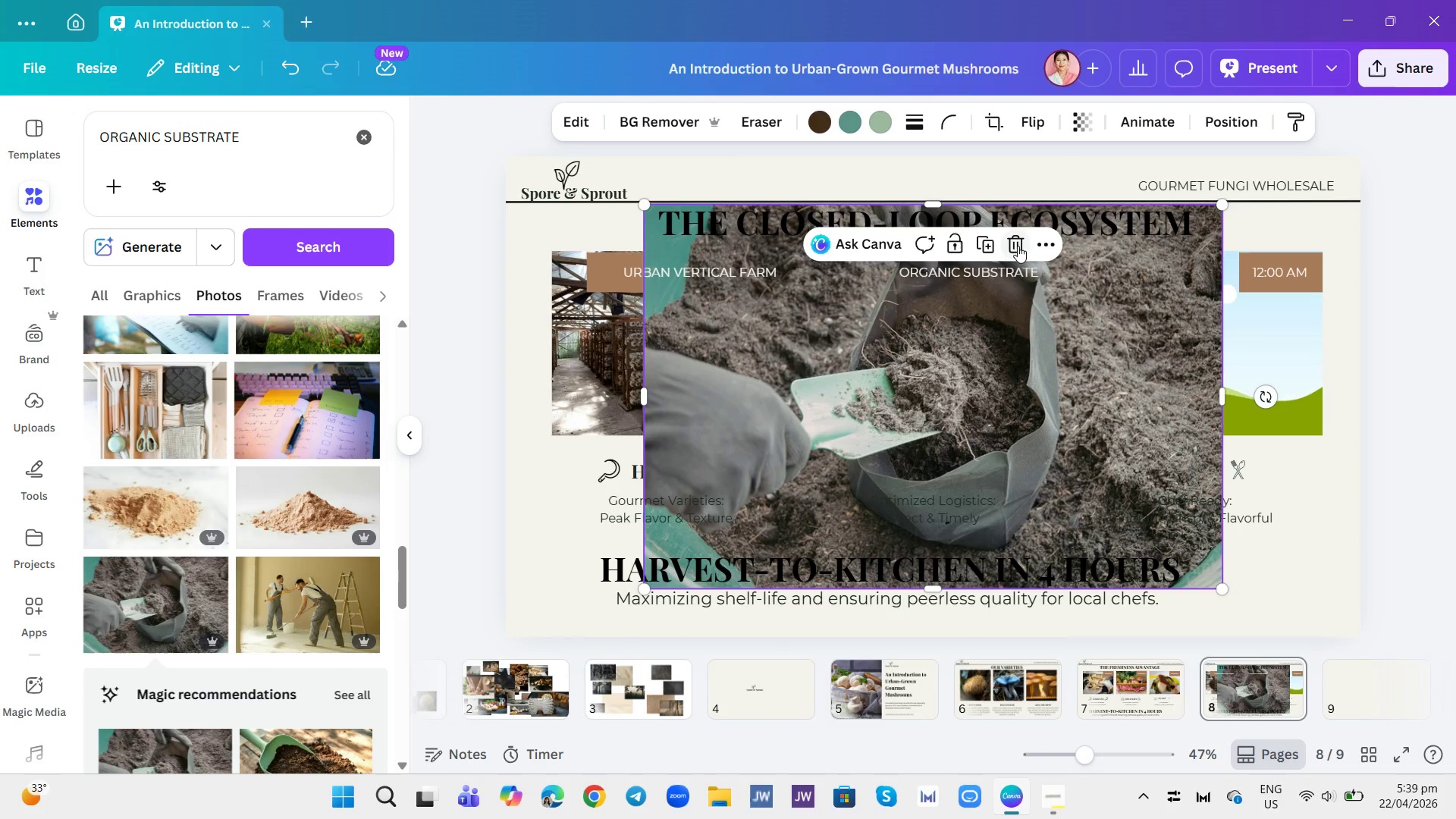 
left_click([1019, 246])
 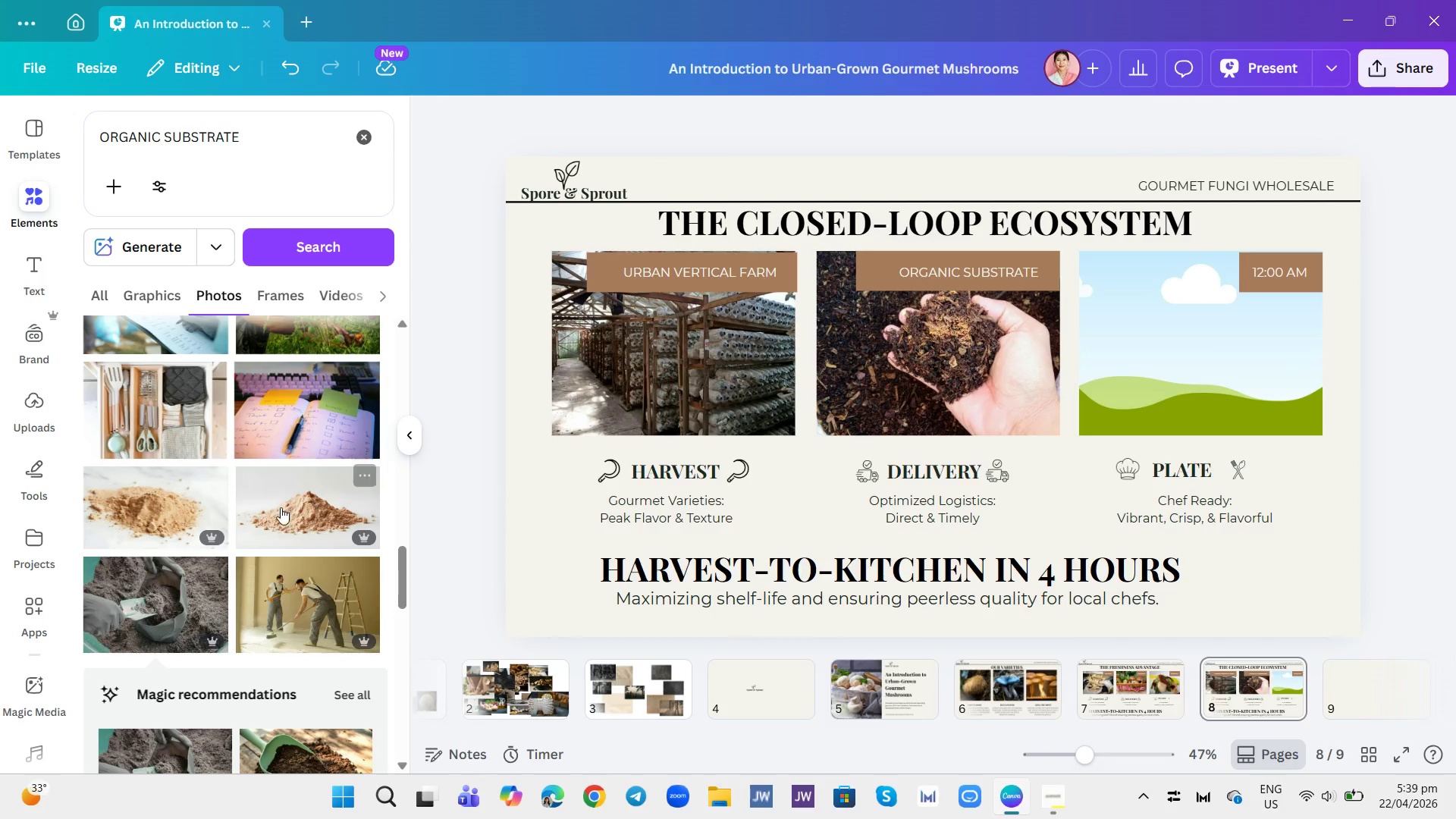 
scroll: coordinate [215, 518], scroll_direction: down, amount: 2.0
 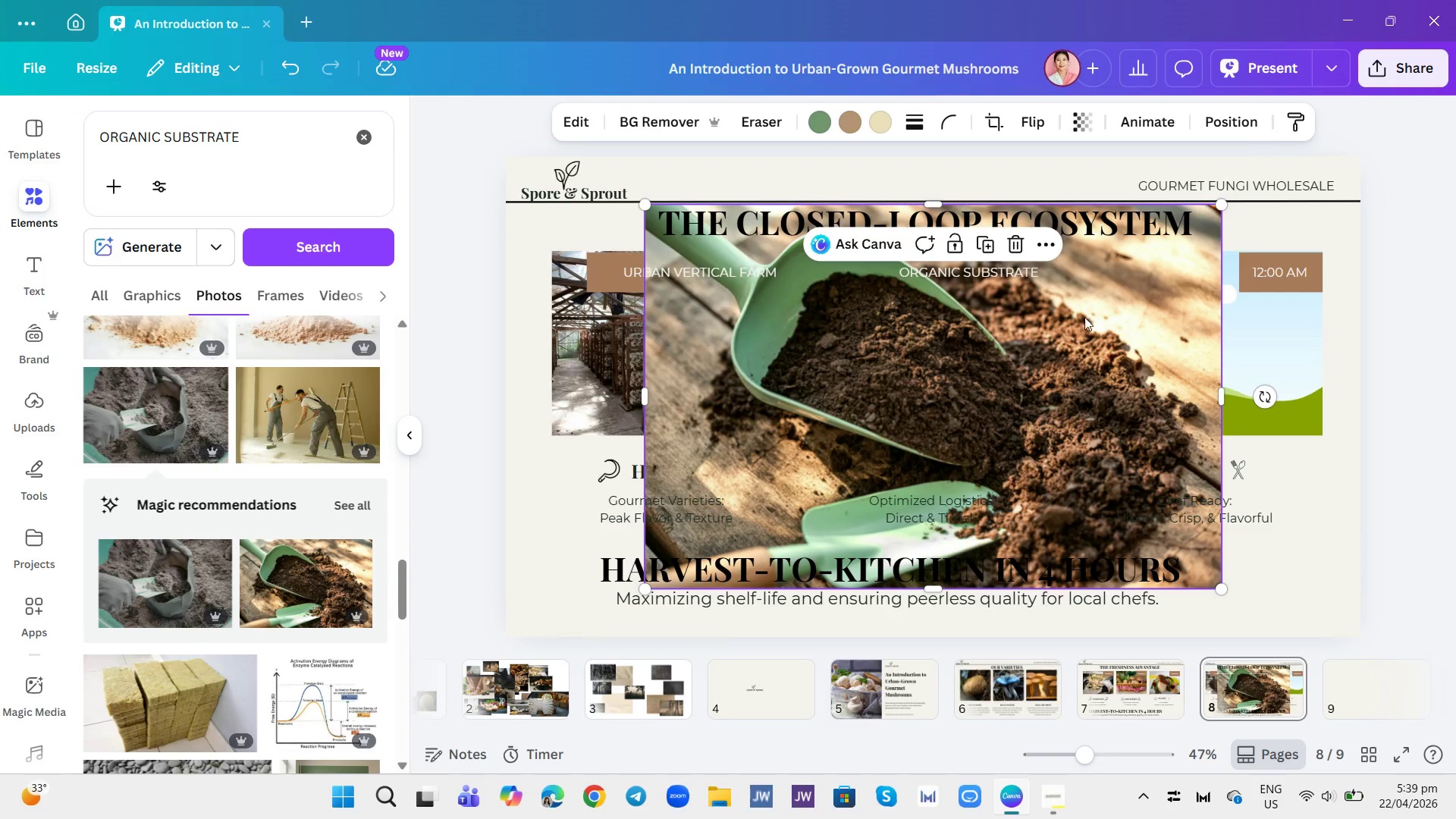 
left_click([173, 684])
 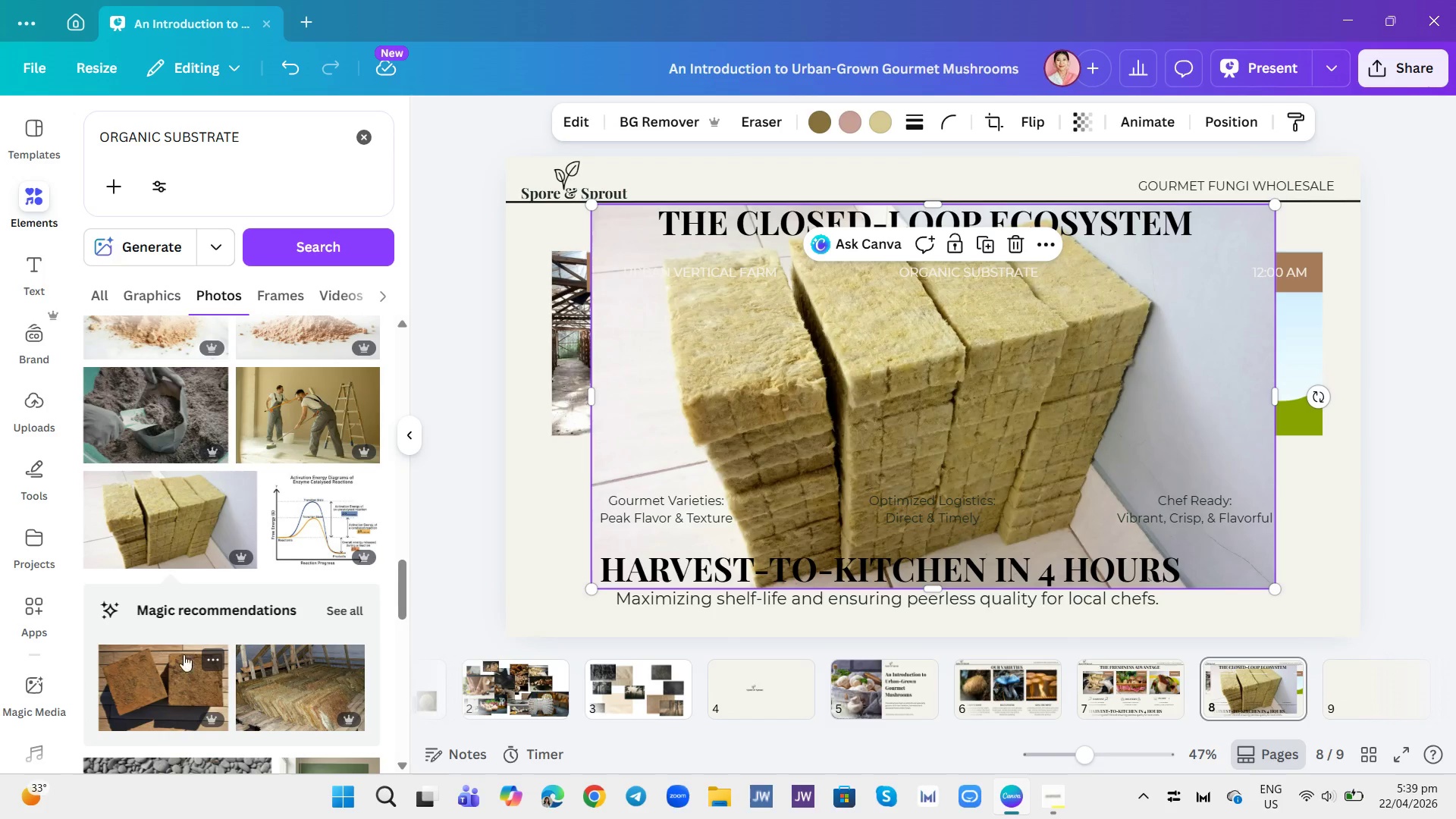 
scroll: coordinate [269, 508], scroll_direction: down, amount: 2.0
 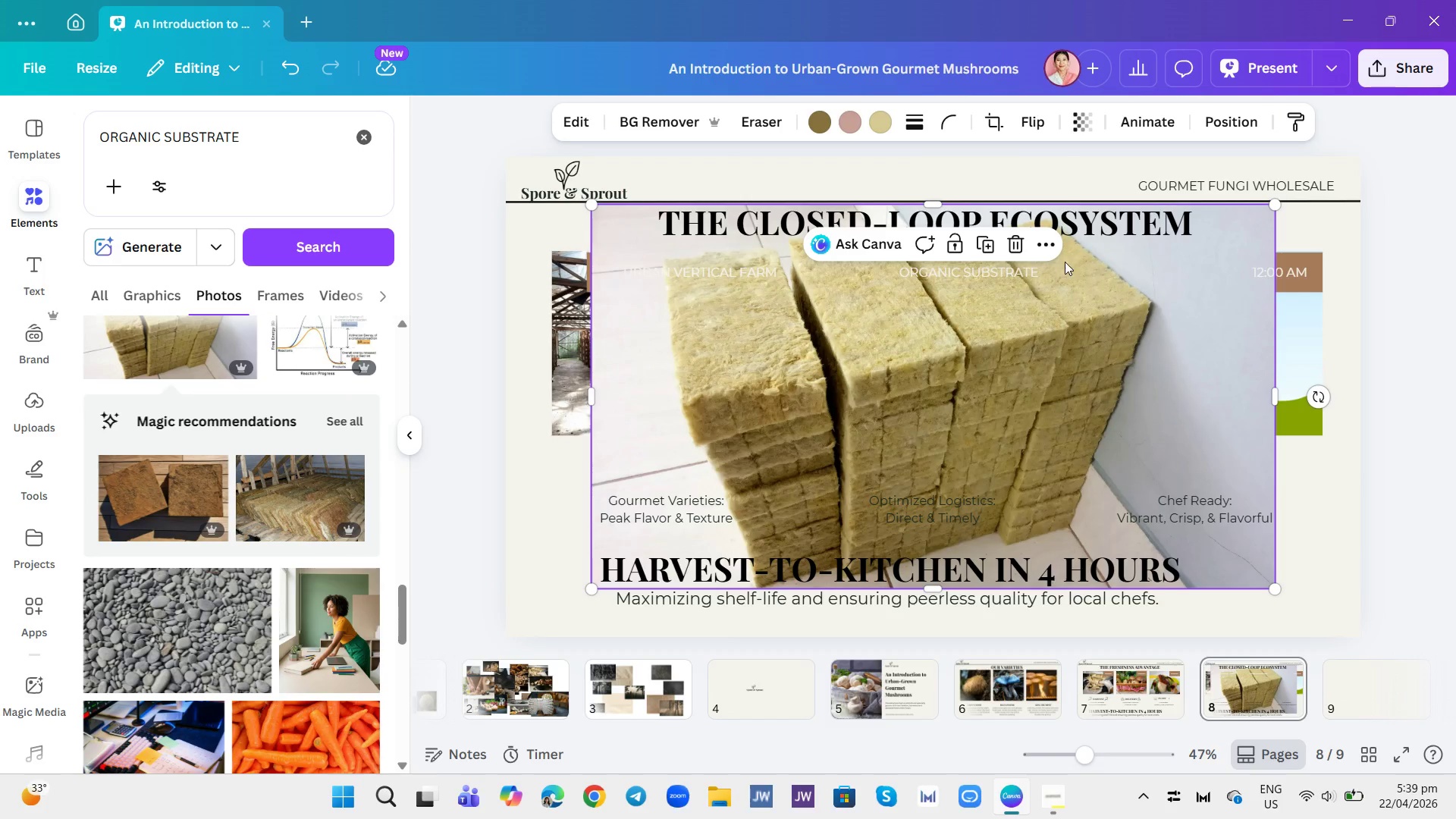 
left_click([1019, 249])
 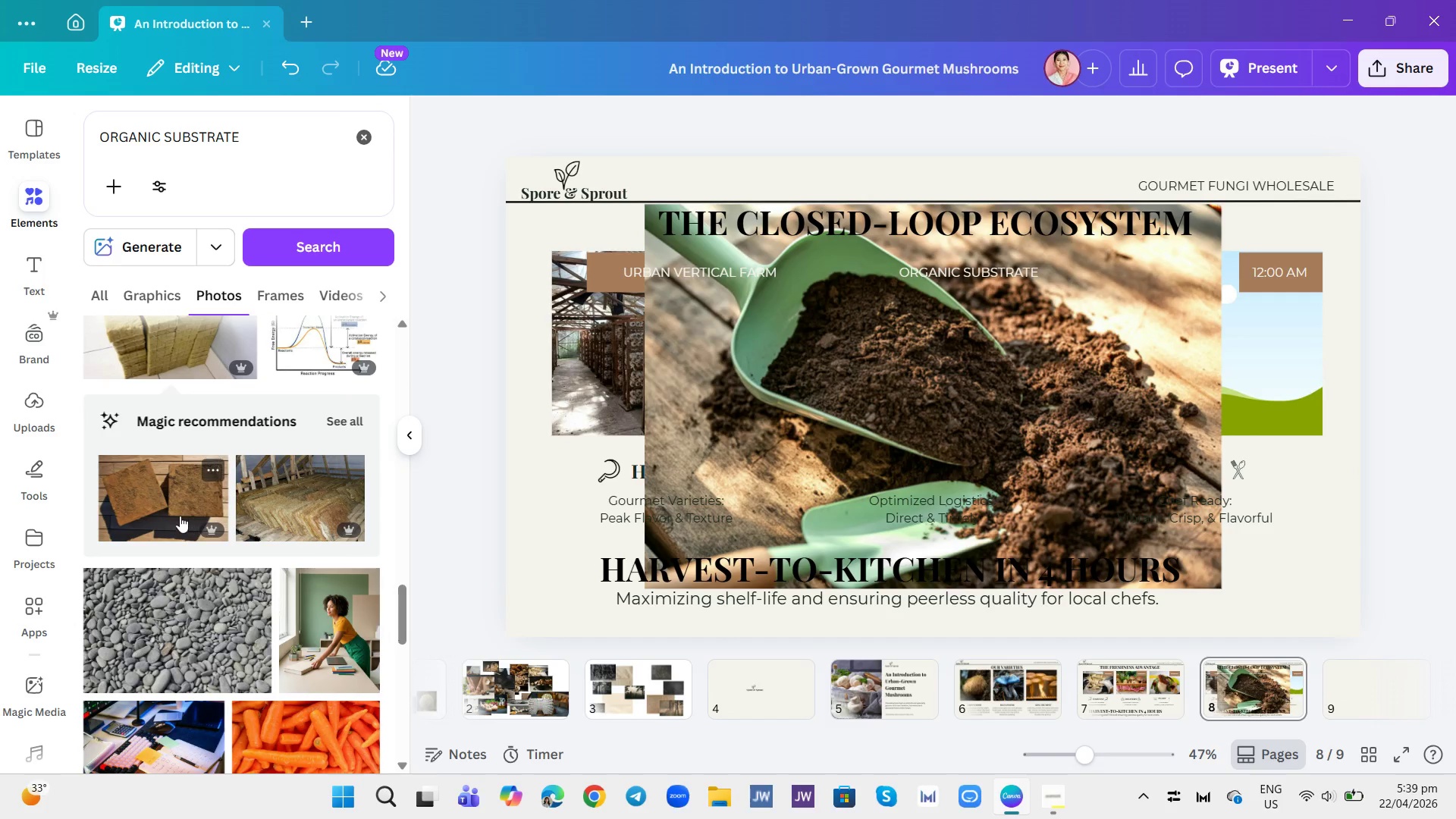 
left_click([177, 514])
 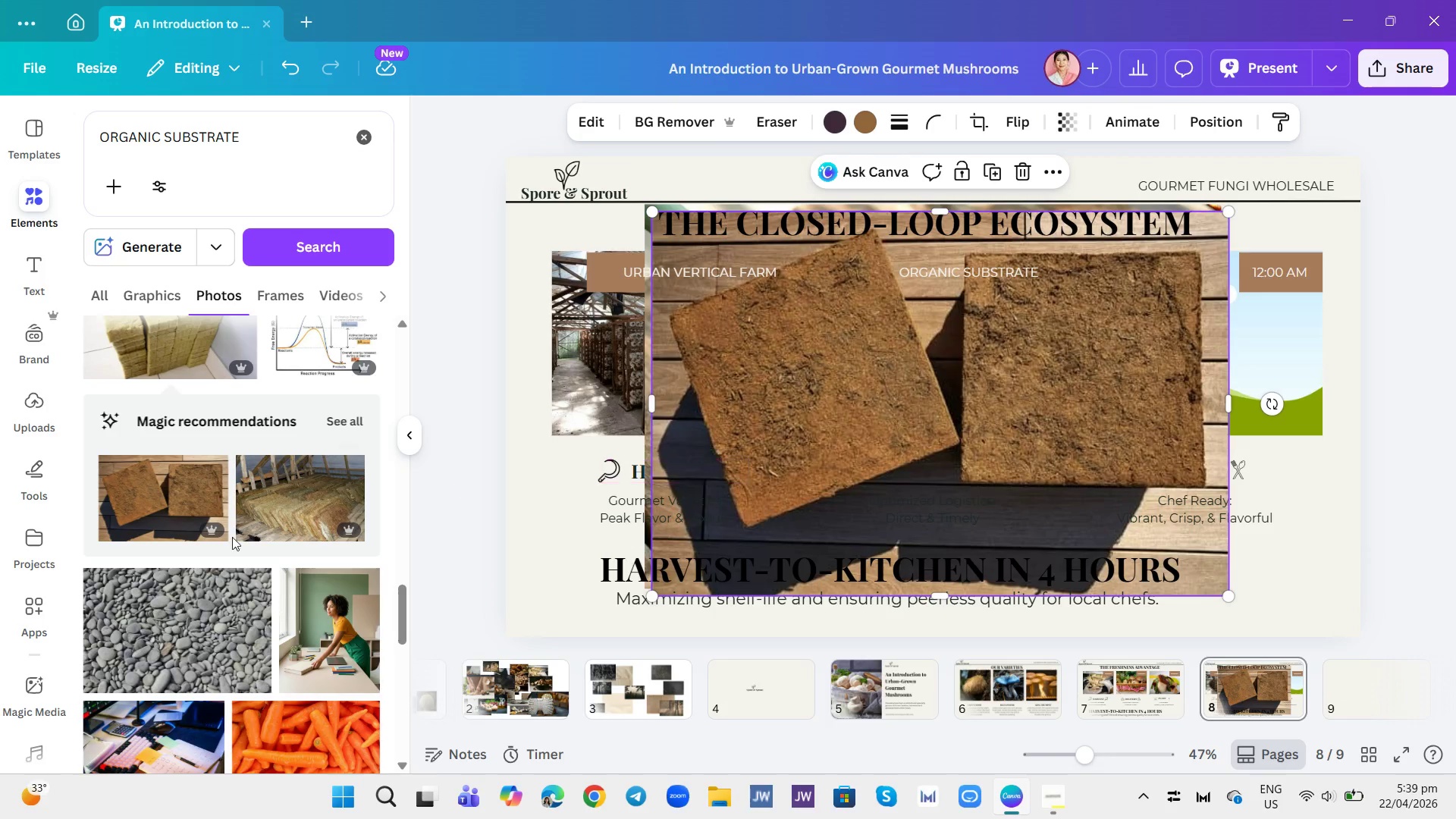 
scroll: coordinate [187, 553], scroll_direction: down, amount: 3.0
 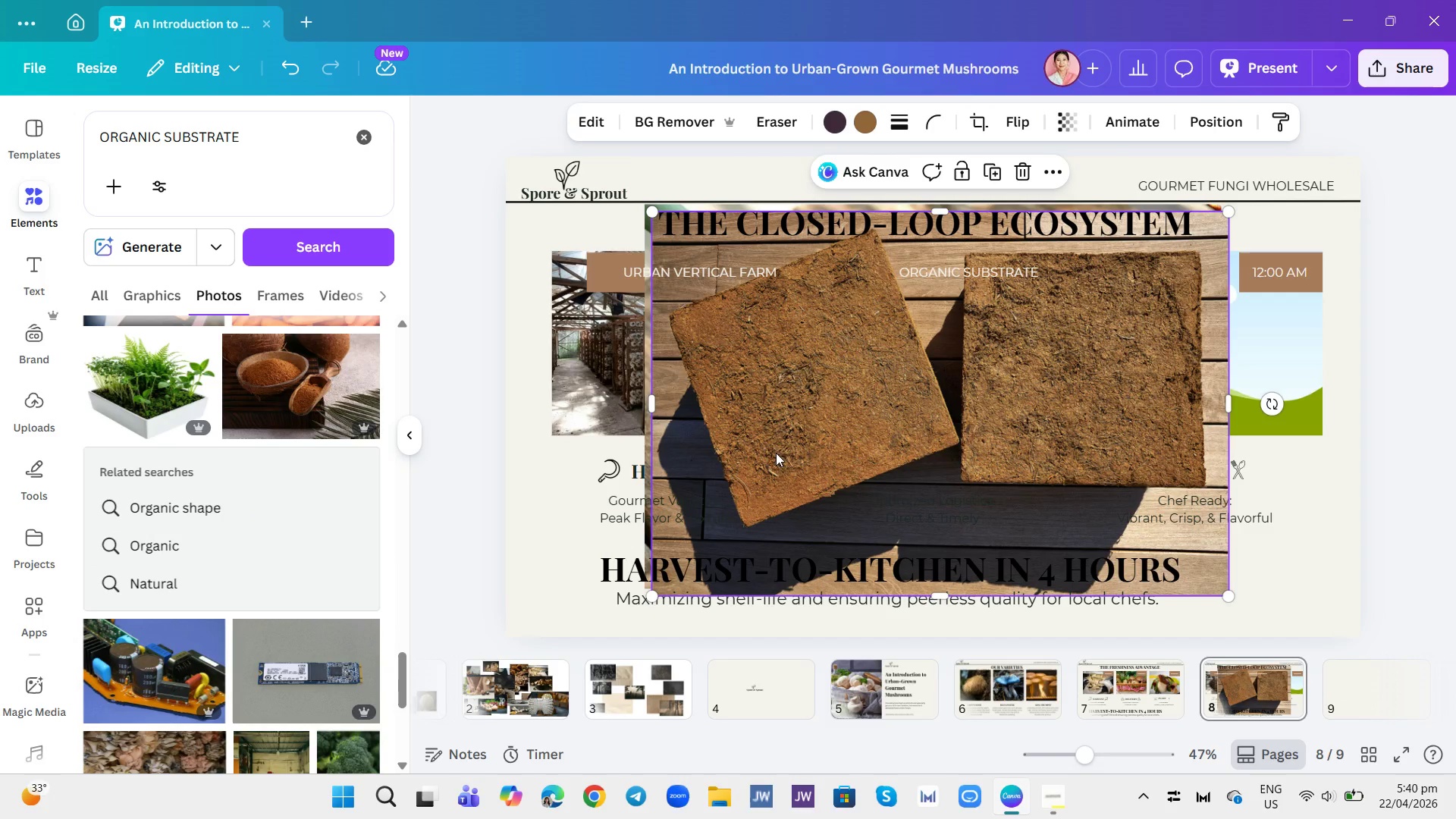 
left_click_drag(start_coordinate=[796, 406], to_coordinate=[1099, 400])
 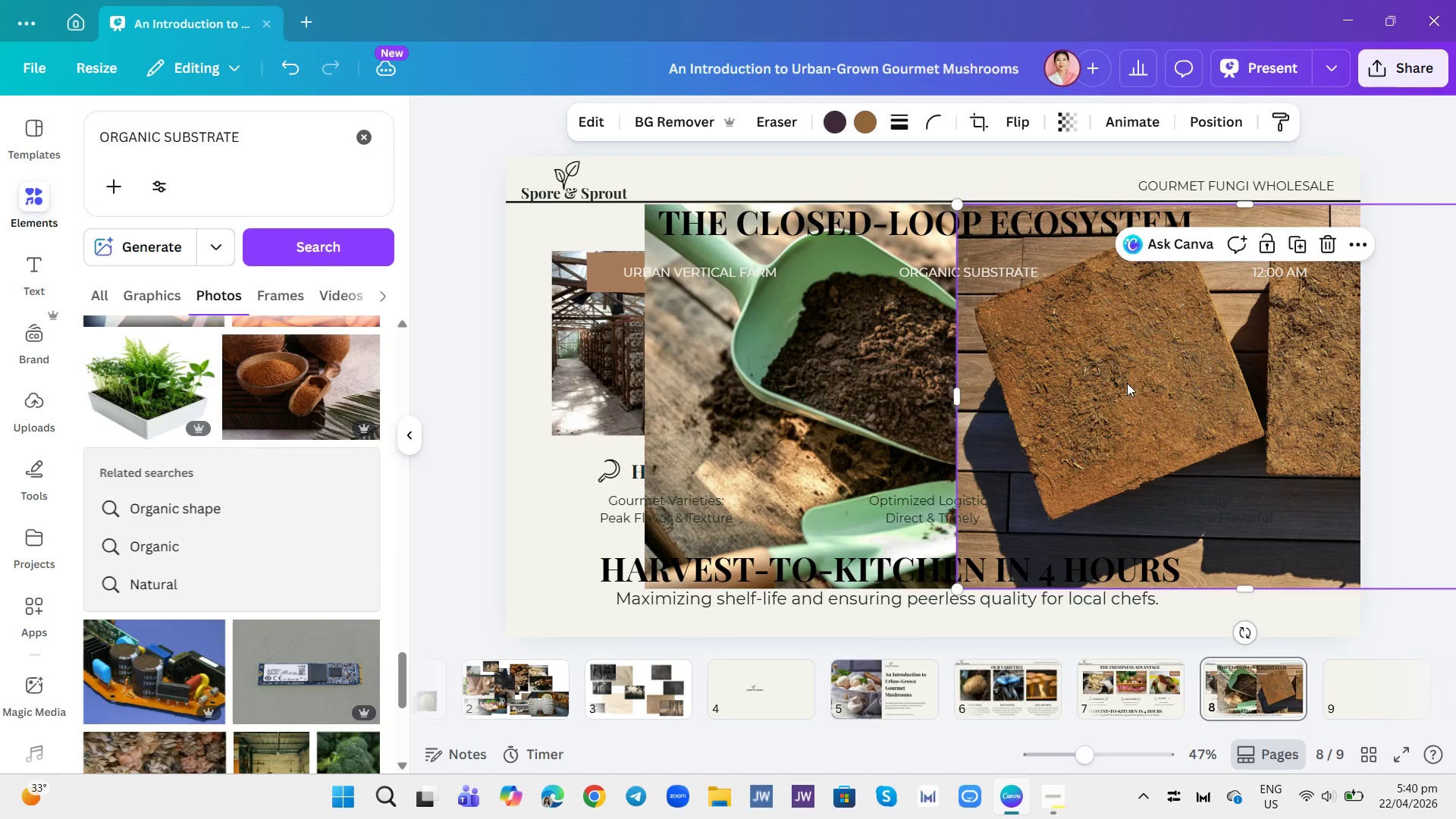 
left_click_drag(start_coordinate=[1133, 384], to_coordinate=[1218, 380])
 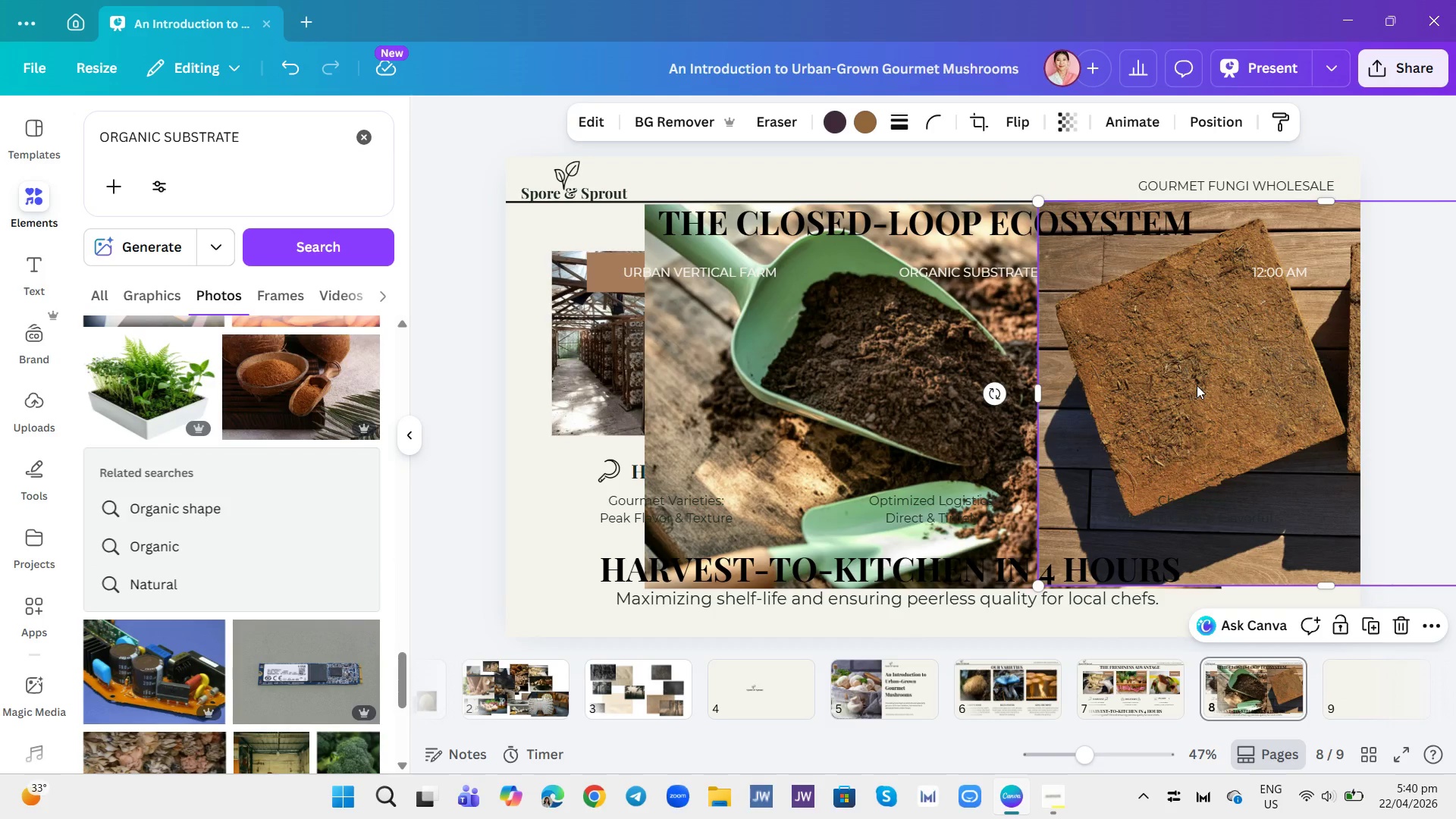 
left_click_drag(start_coordinate=[1197, 385], to_coordinate=[1228, 416])
 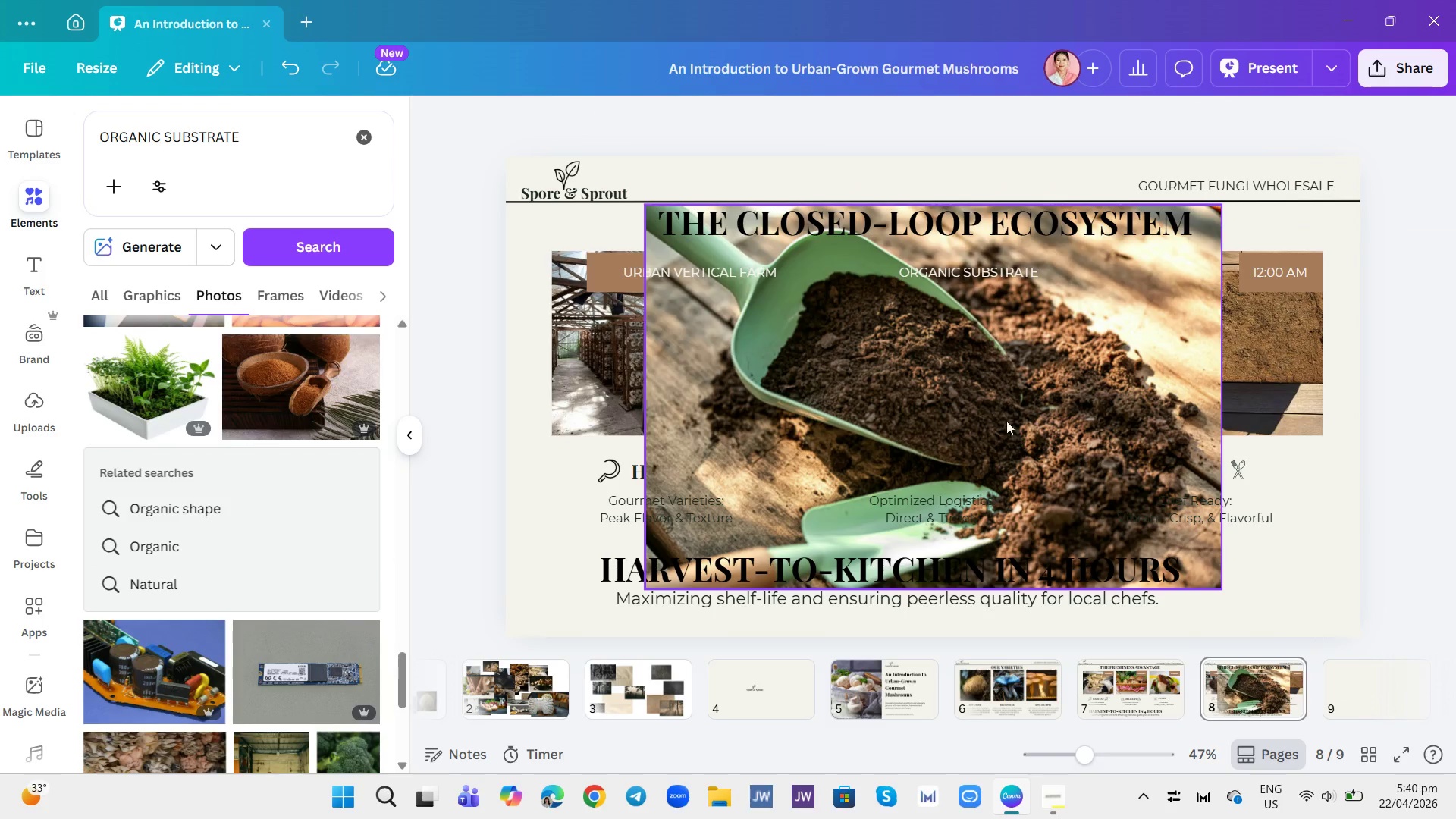 
left_click([996, 421])
 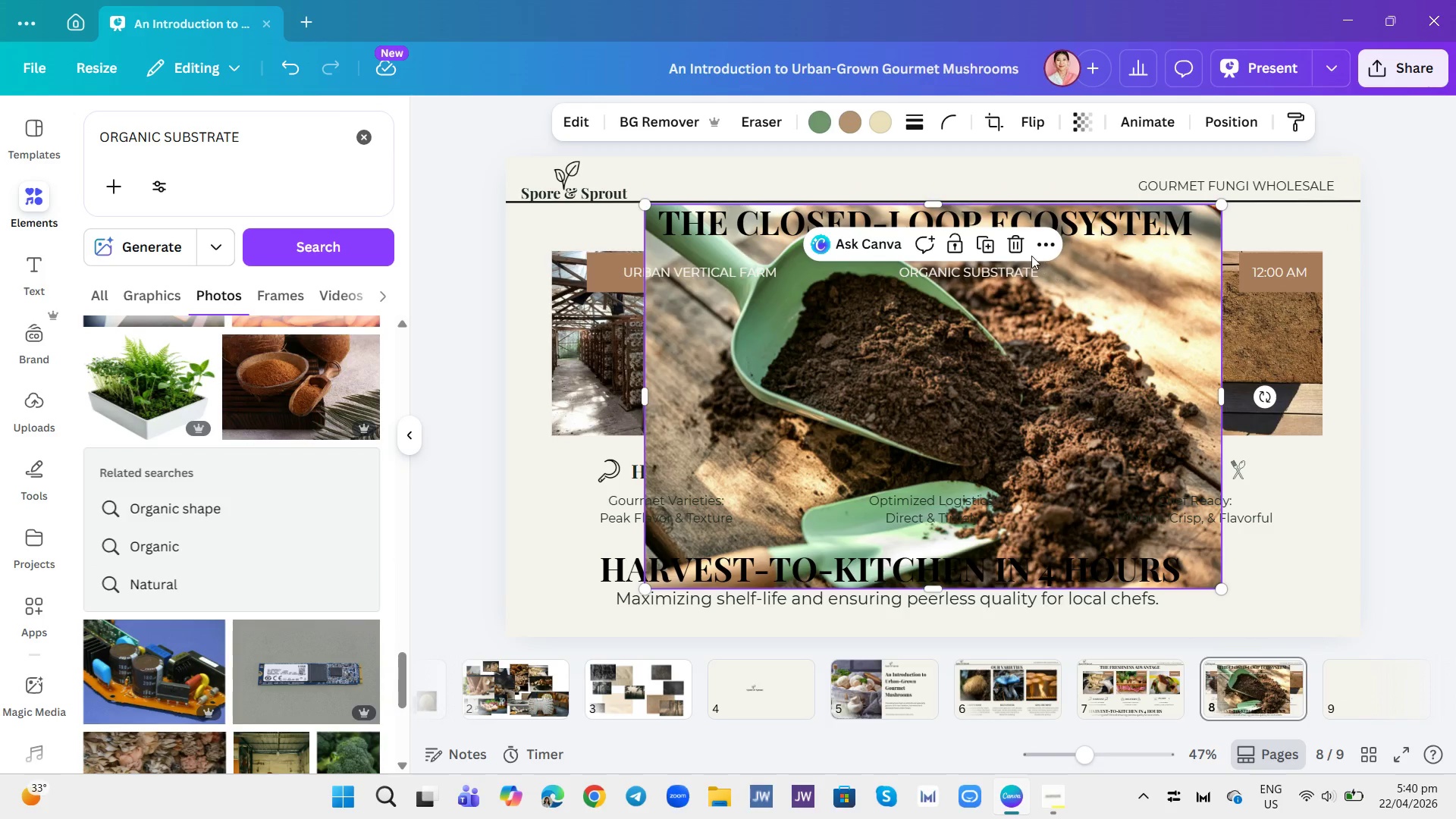 
left_click([1021, 248])
 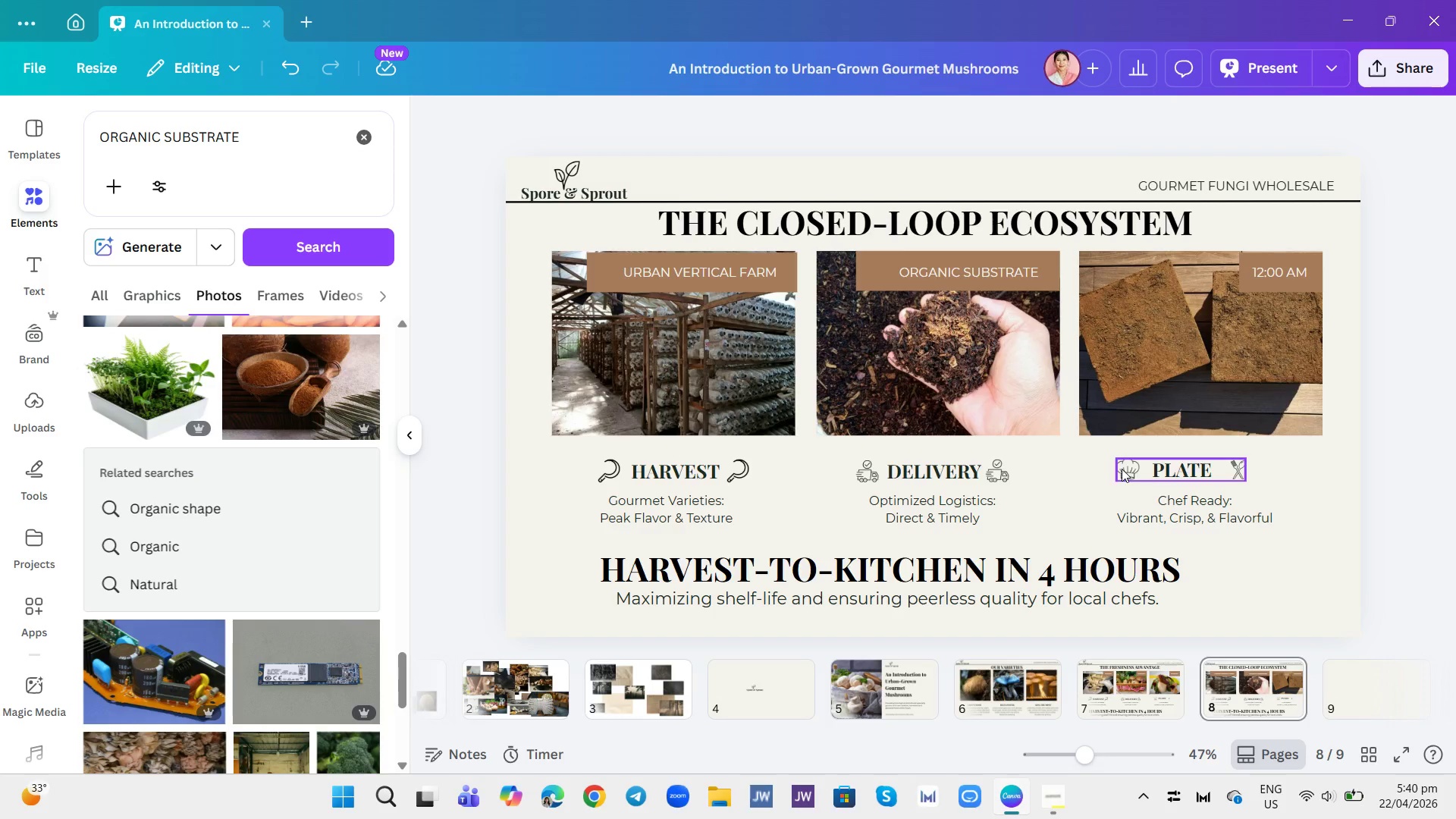 
left_click([1279, 268])
 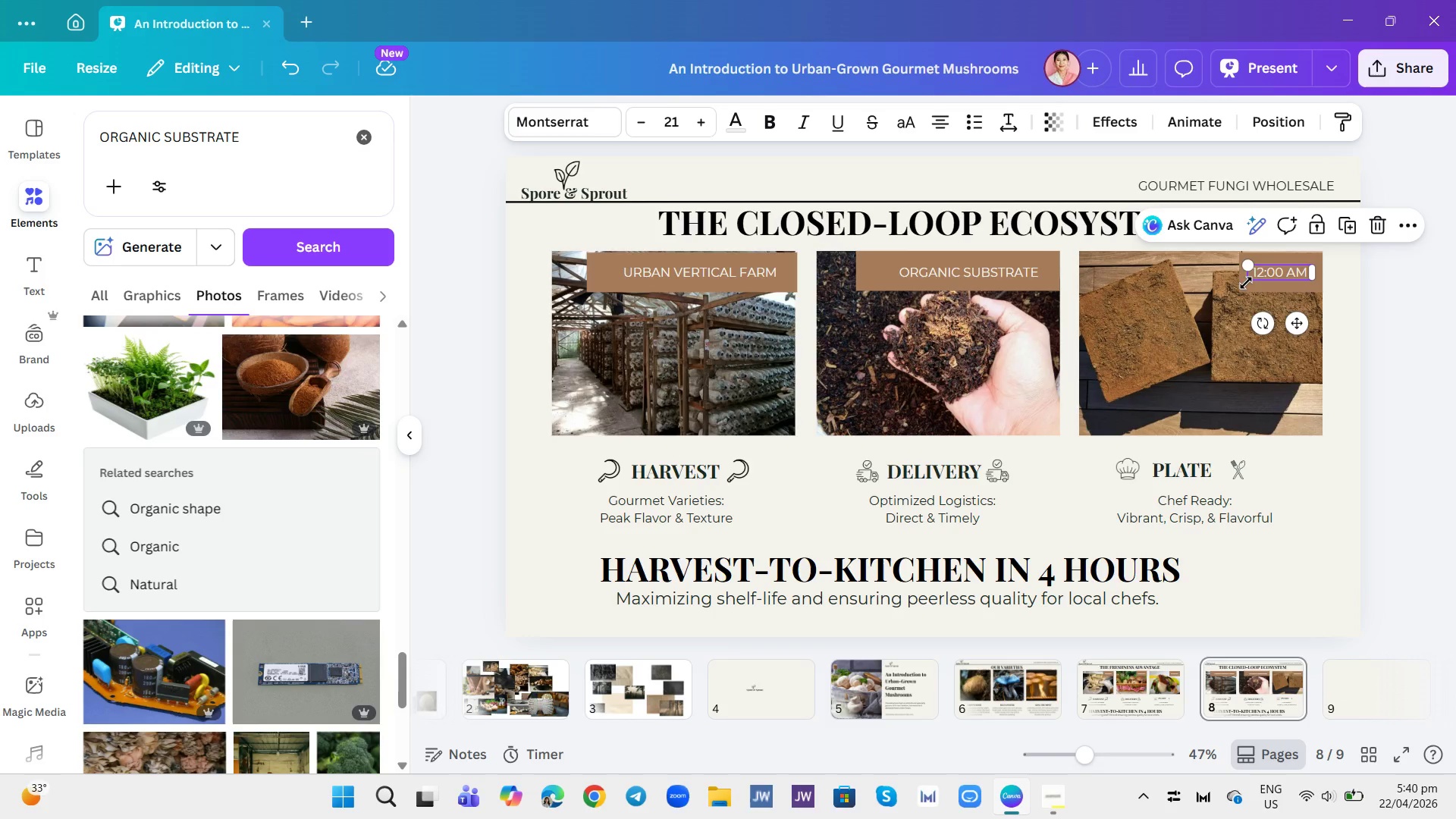 
left_click([1244, 281])
 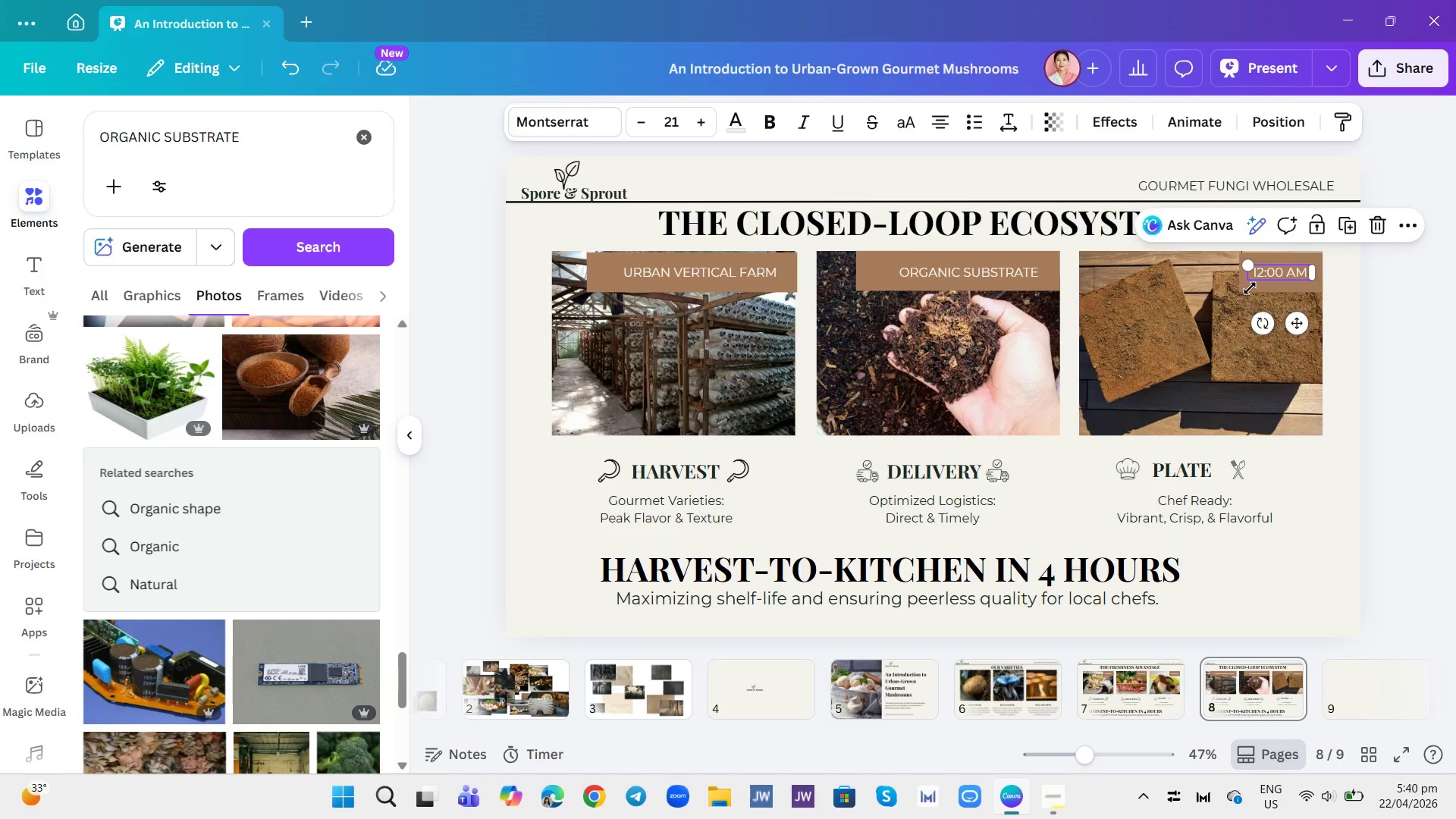 
left_click([1250, 288])
 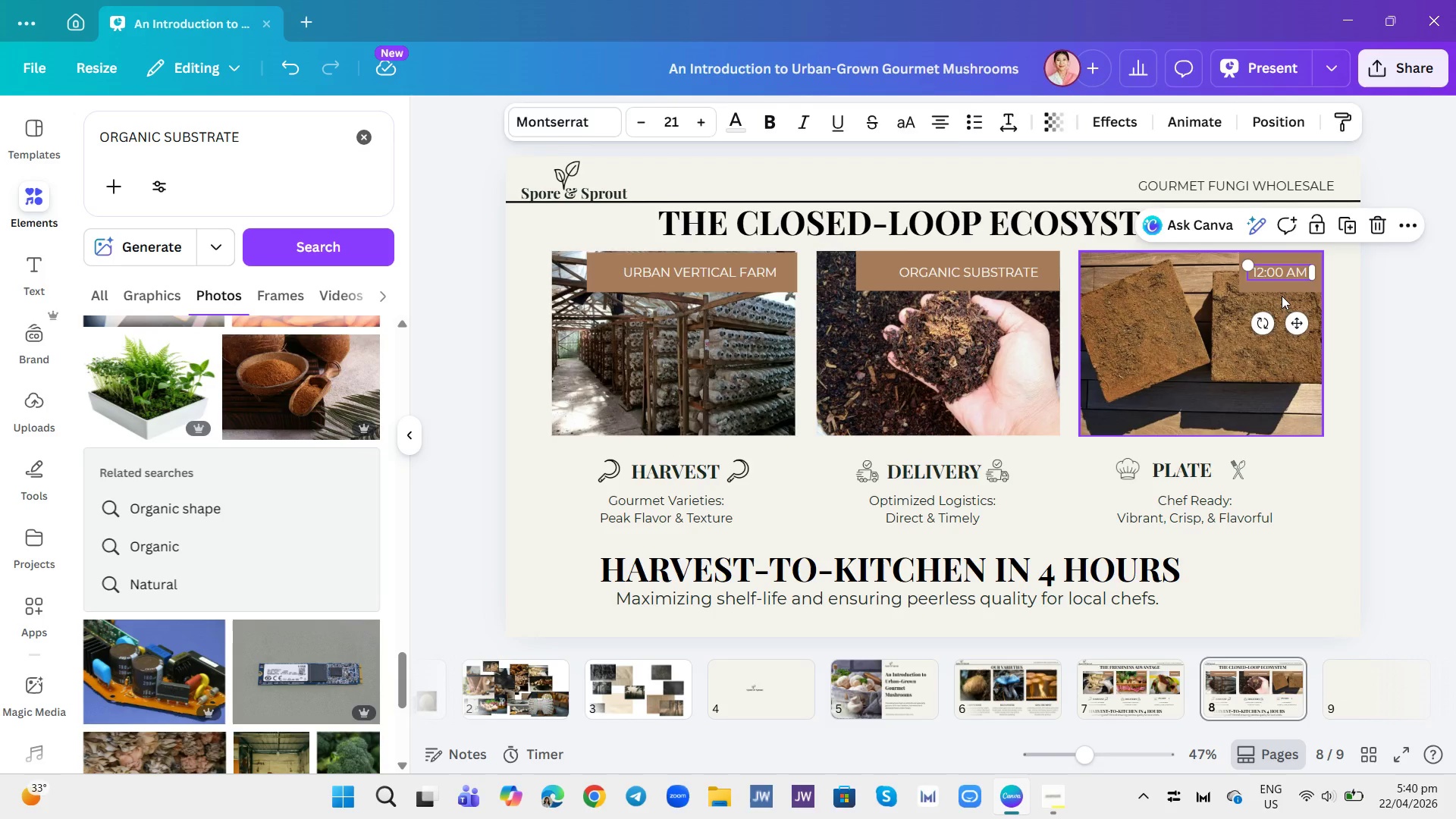 
left_click([1282, 296])
 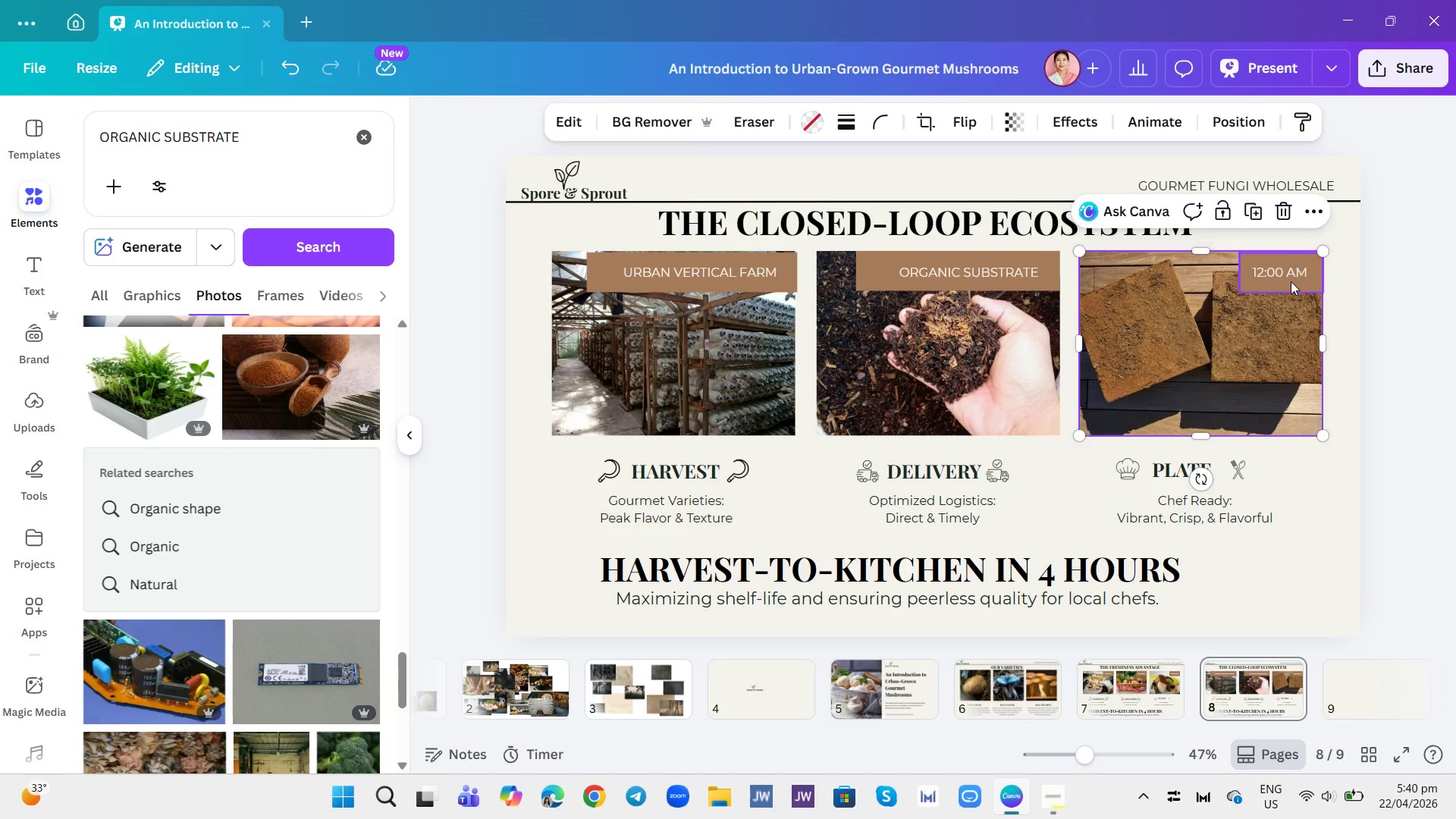 
left_click([1291, 281])
 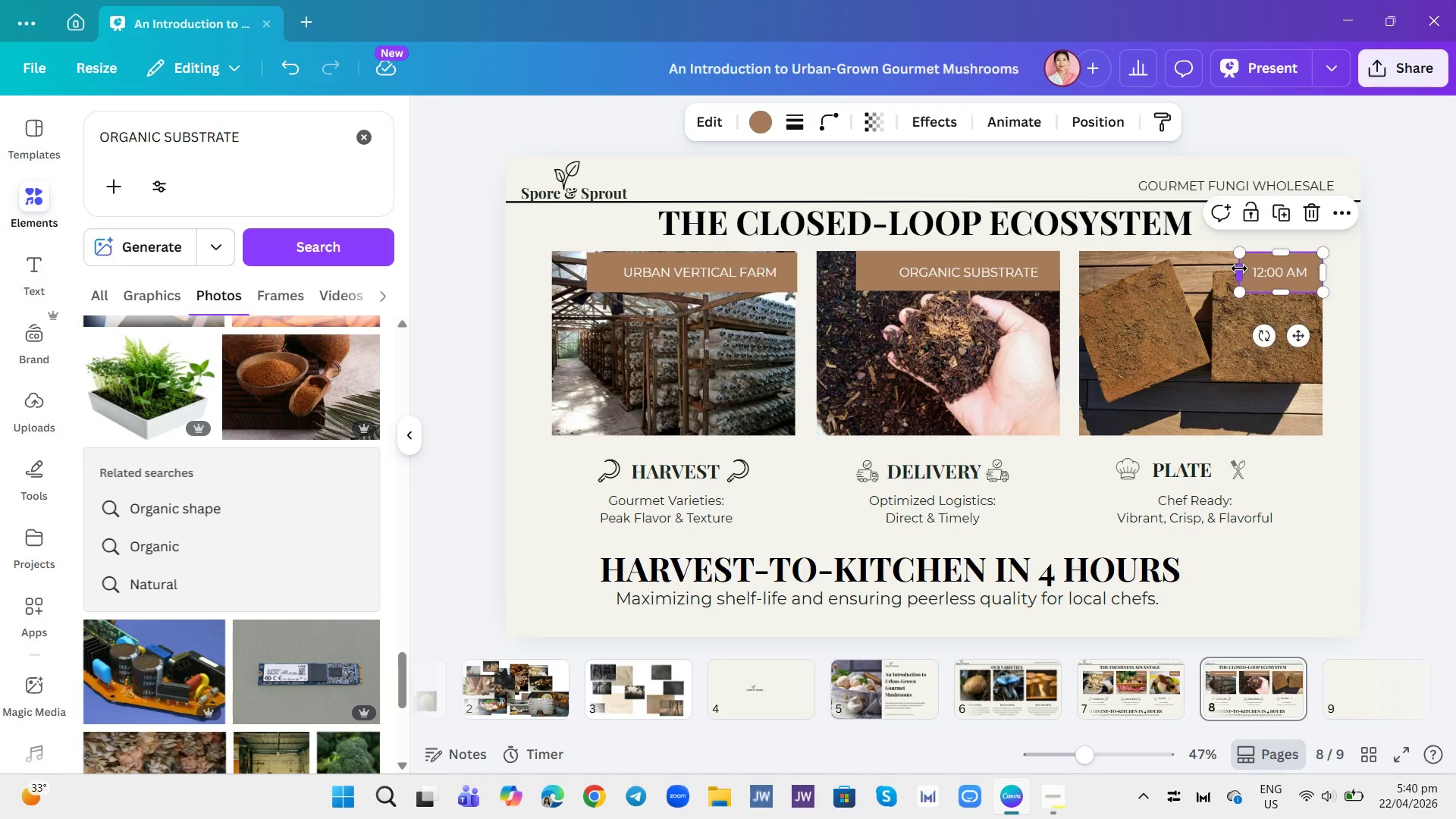 
left_click_drag(start_coordinate=[1239, 268], to_coordinate=[1111, 301])
 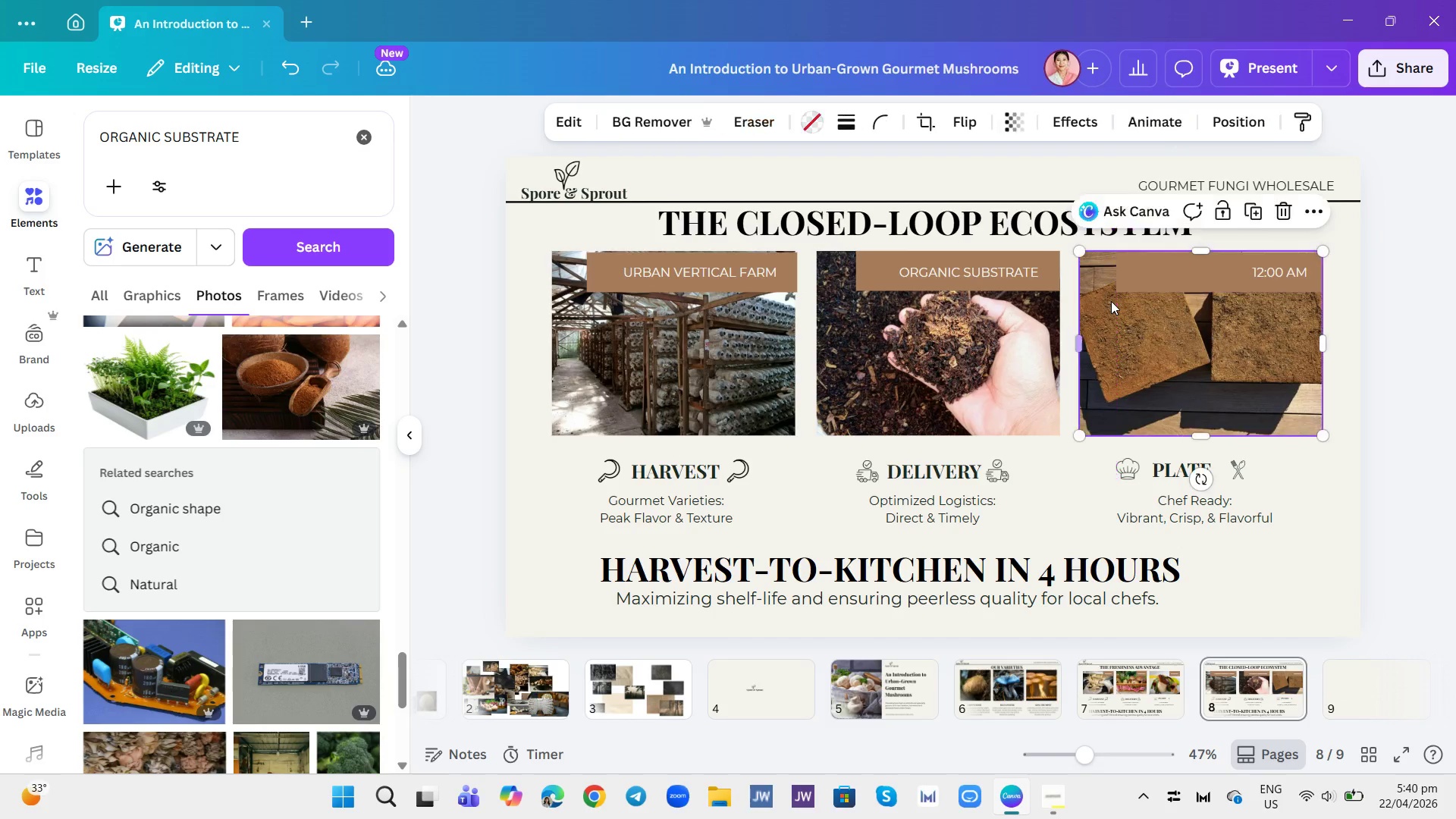 
double_click([1111, 301])
 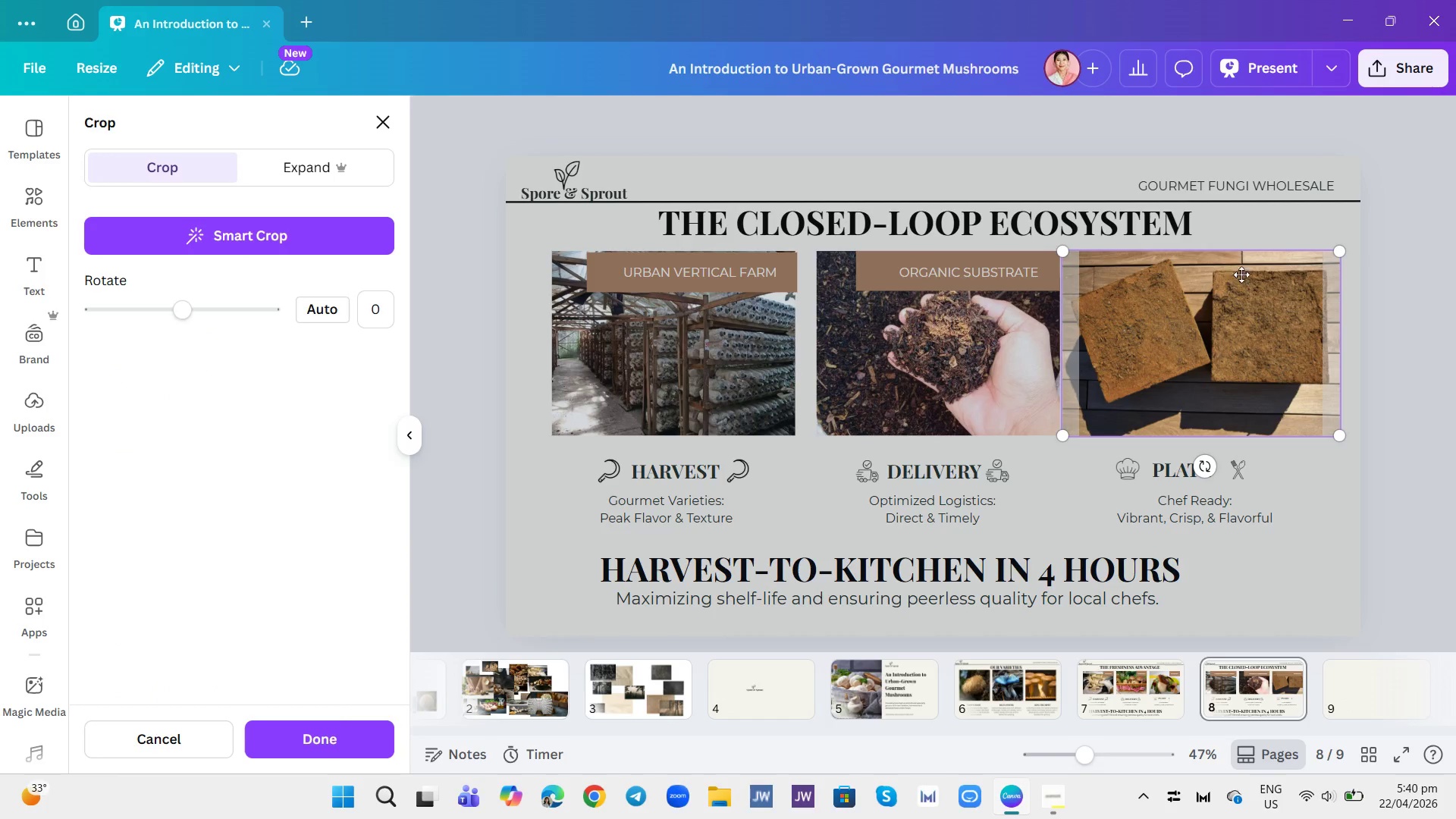 
left_click([1245, 278])
 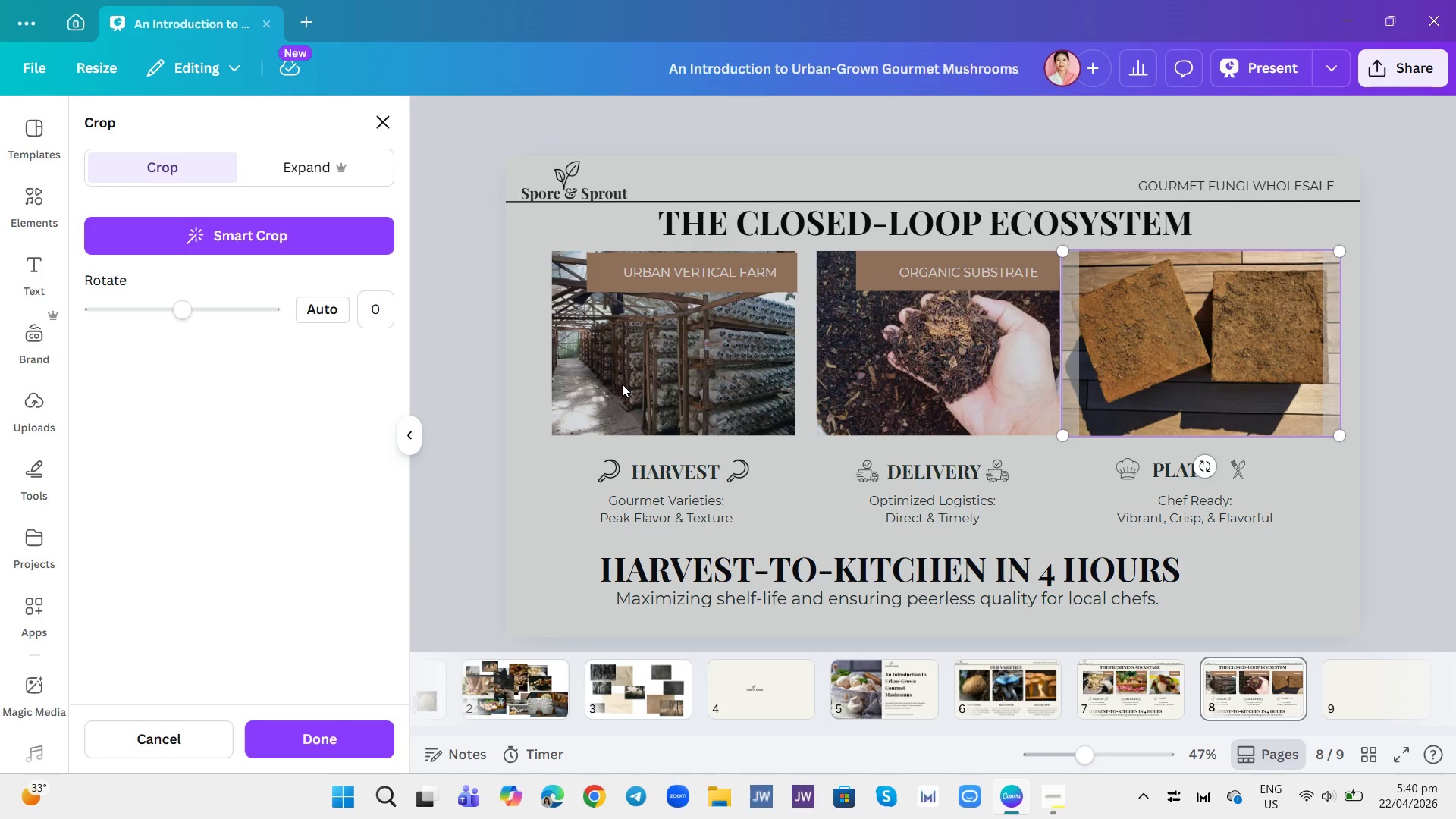 
mouse_move([451, 424])
 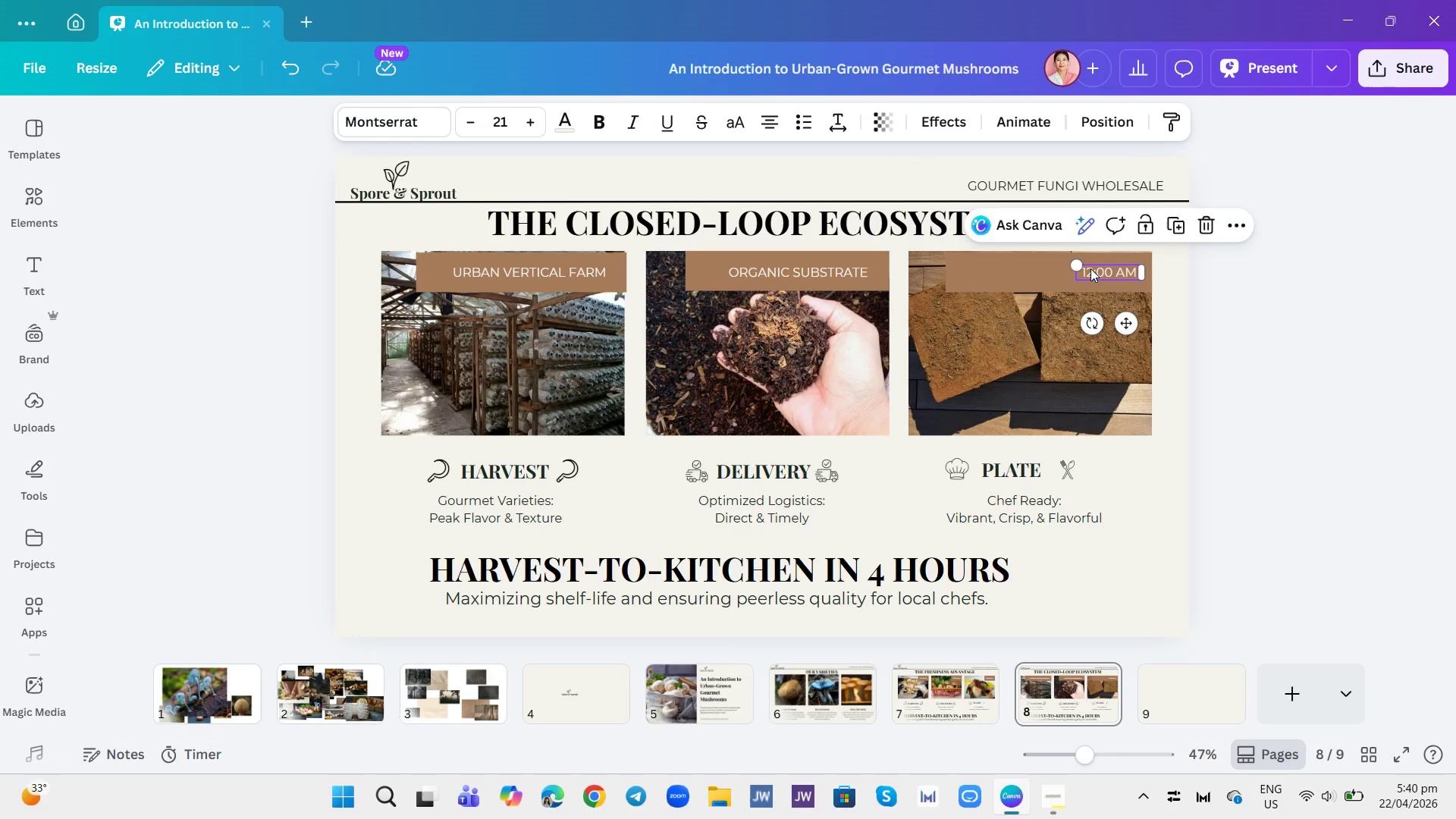 
double_click([1090, 268])
 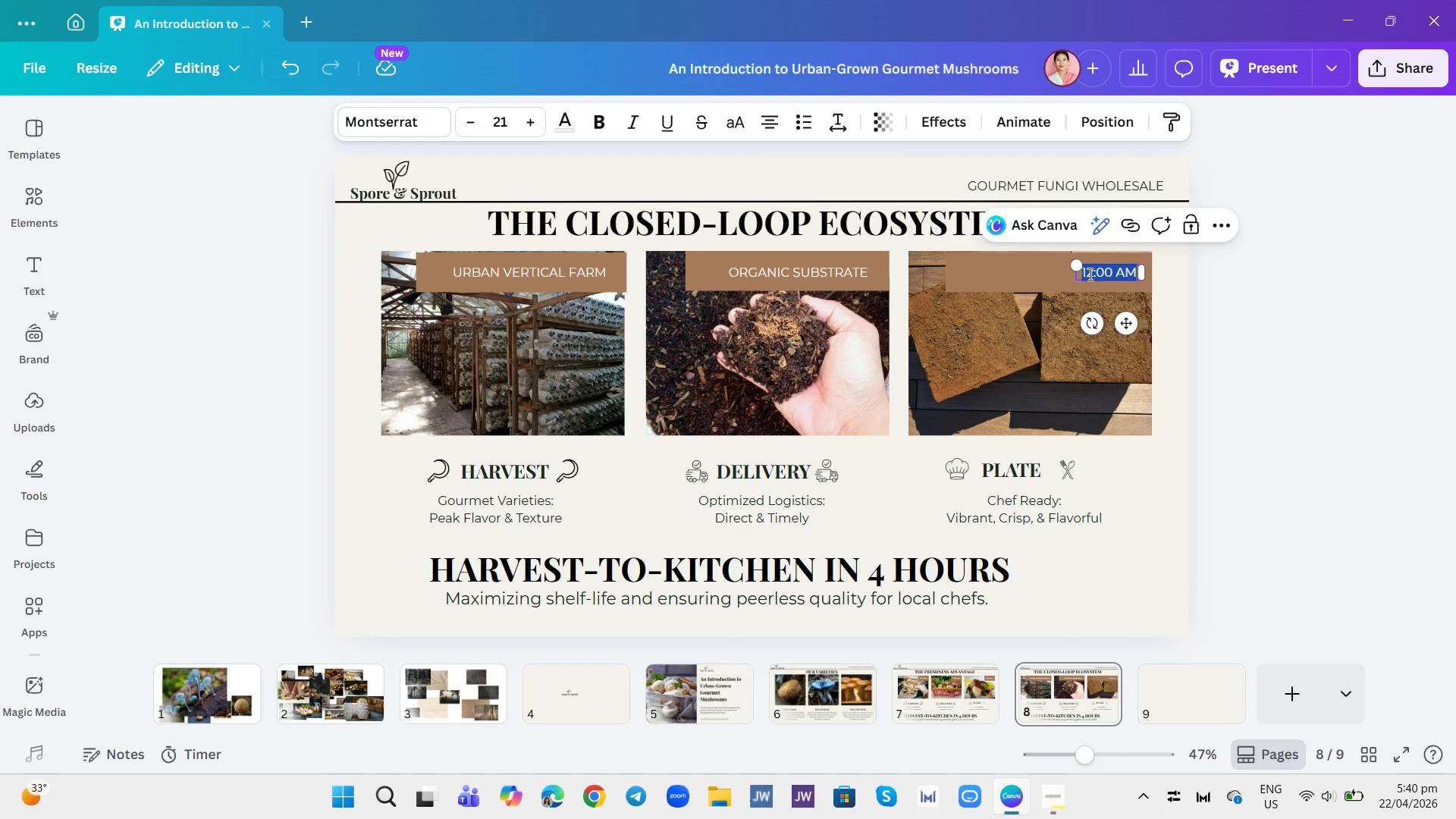 
type(SUBSTRATAE C)
key(Backspace)
type(RECYCKING)
 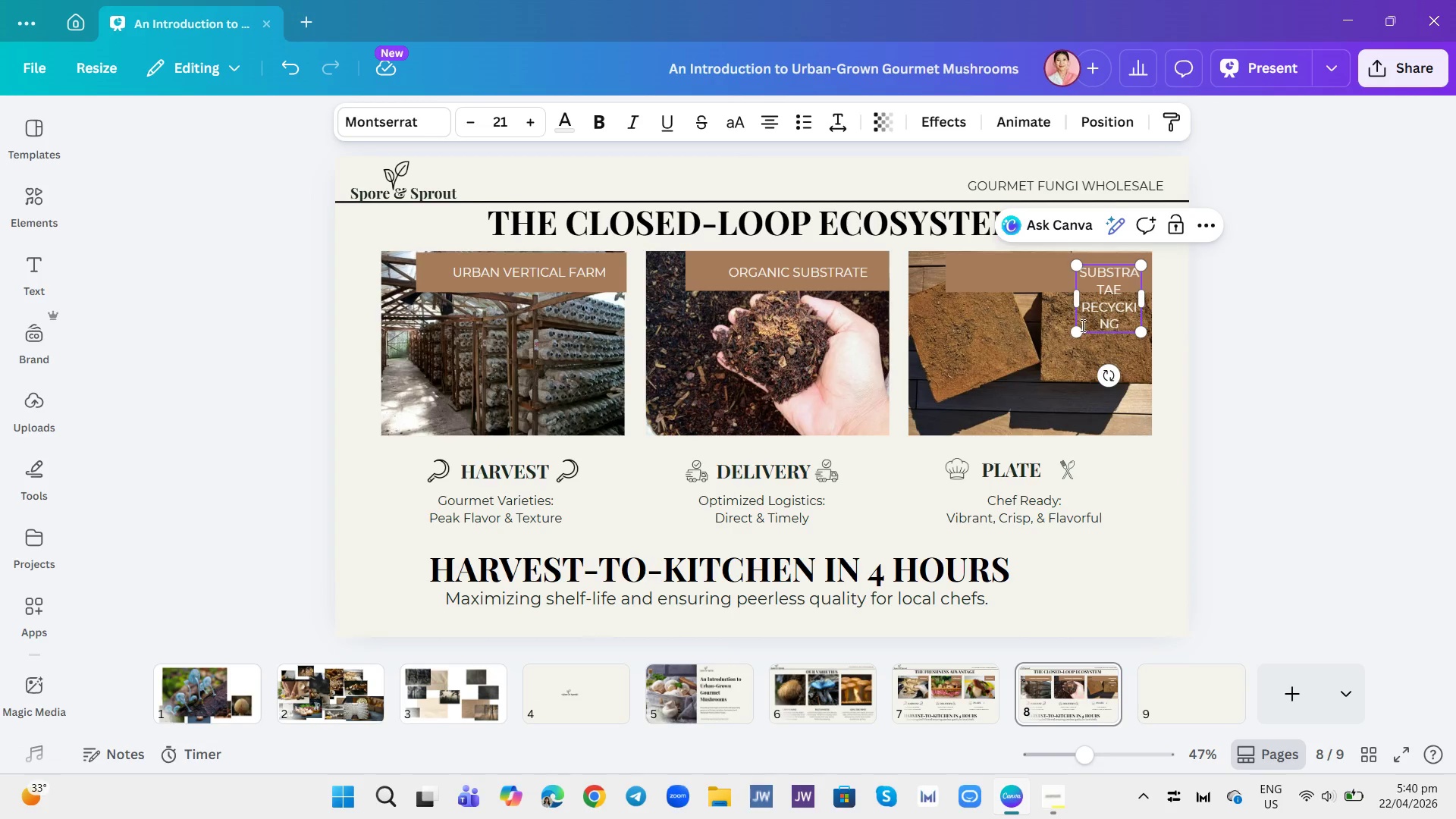 
left_click_drag(start_coordinate=[1076, 302], to_coordinate=[974, 284])
 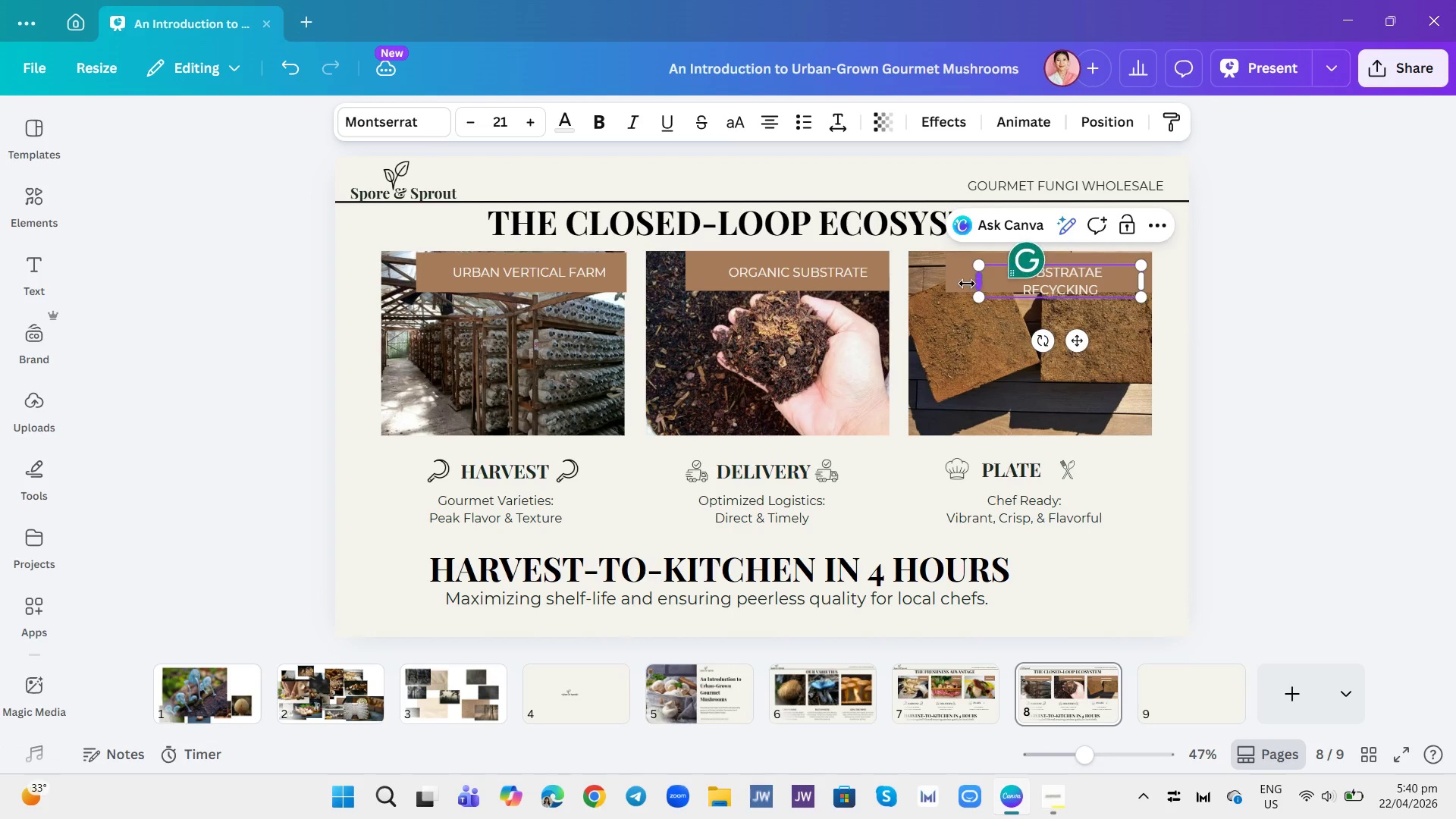 
left_click_drag(start_coordinate=[966, 284], to_coordinate=[962, 283])
 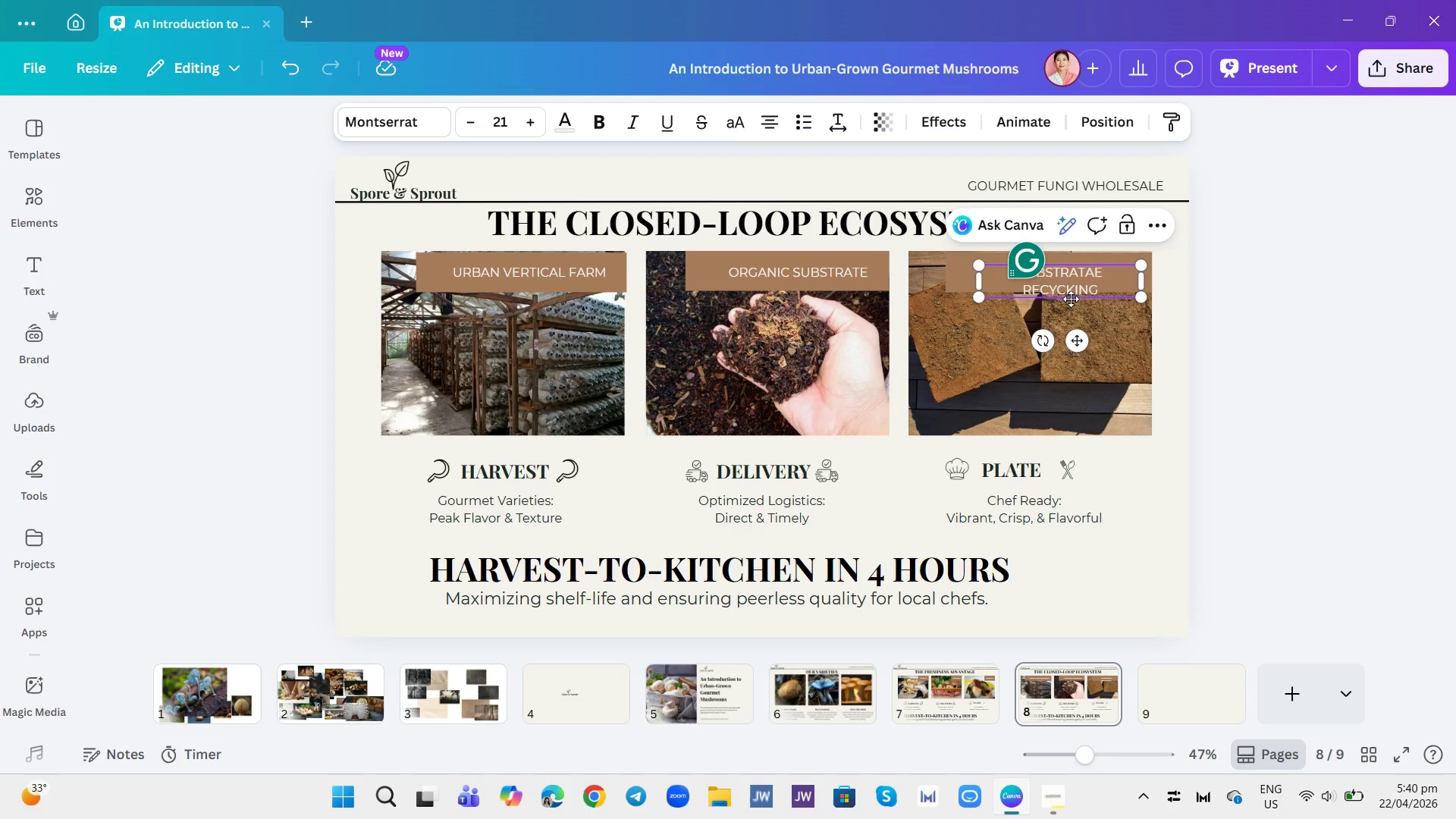 
left_click([1073, 297])
 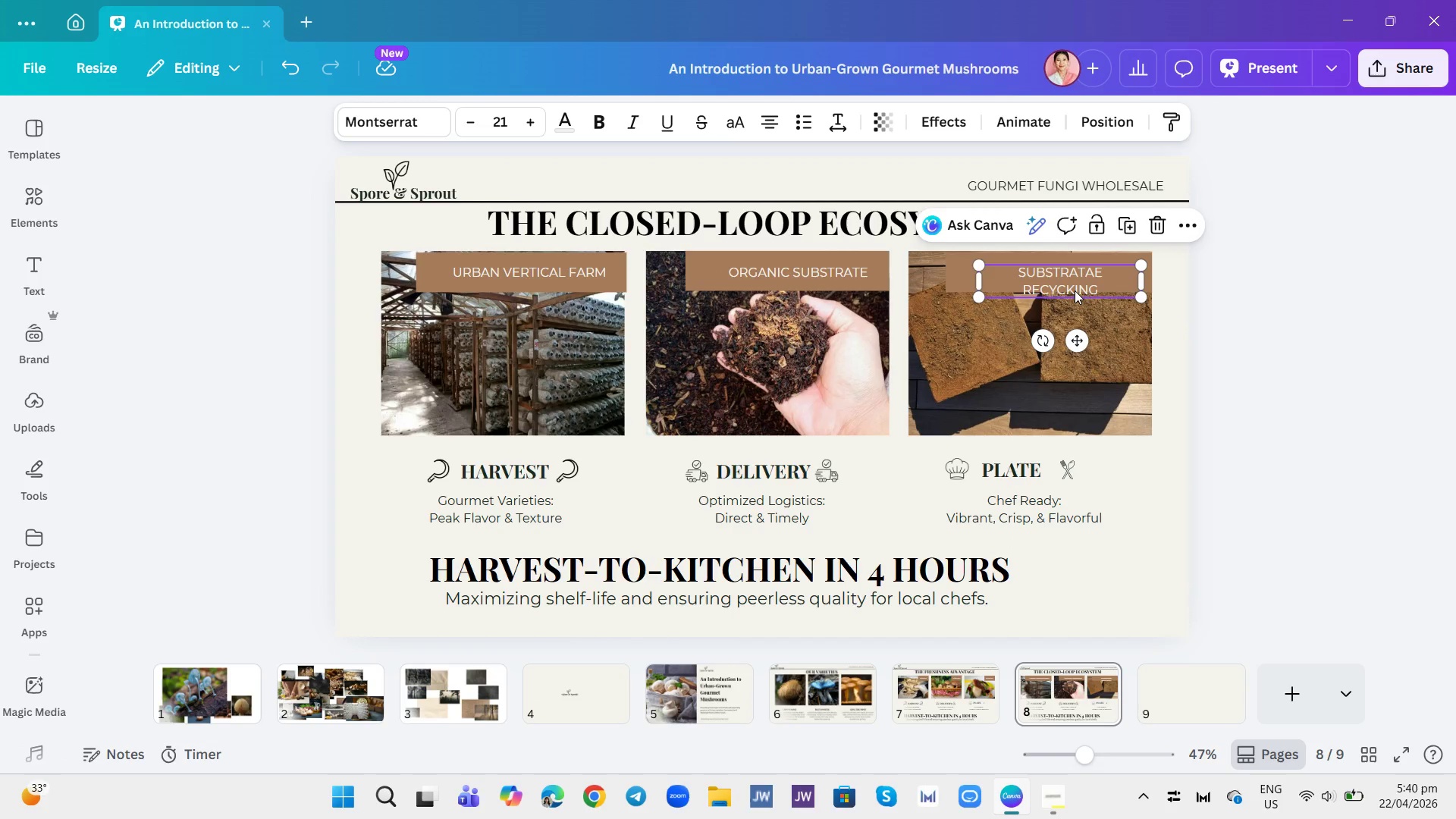 
double_click([1075, 290])
 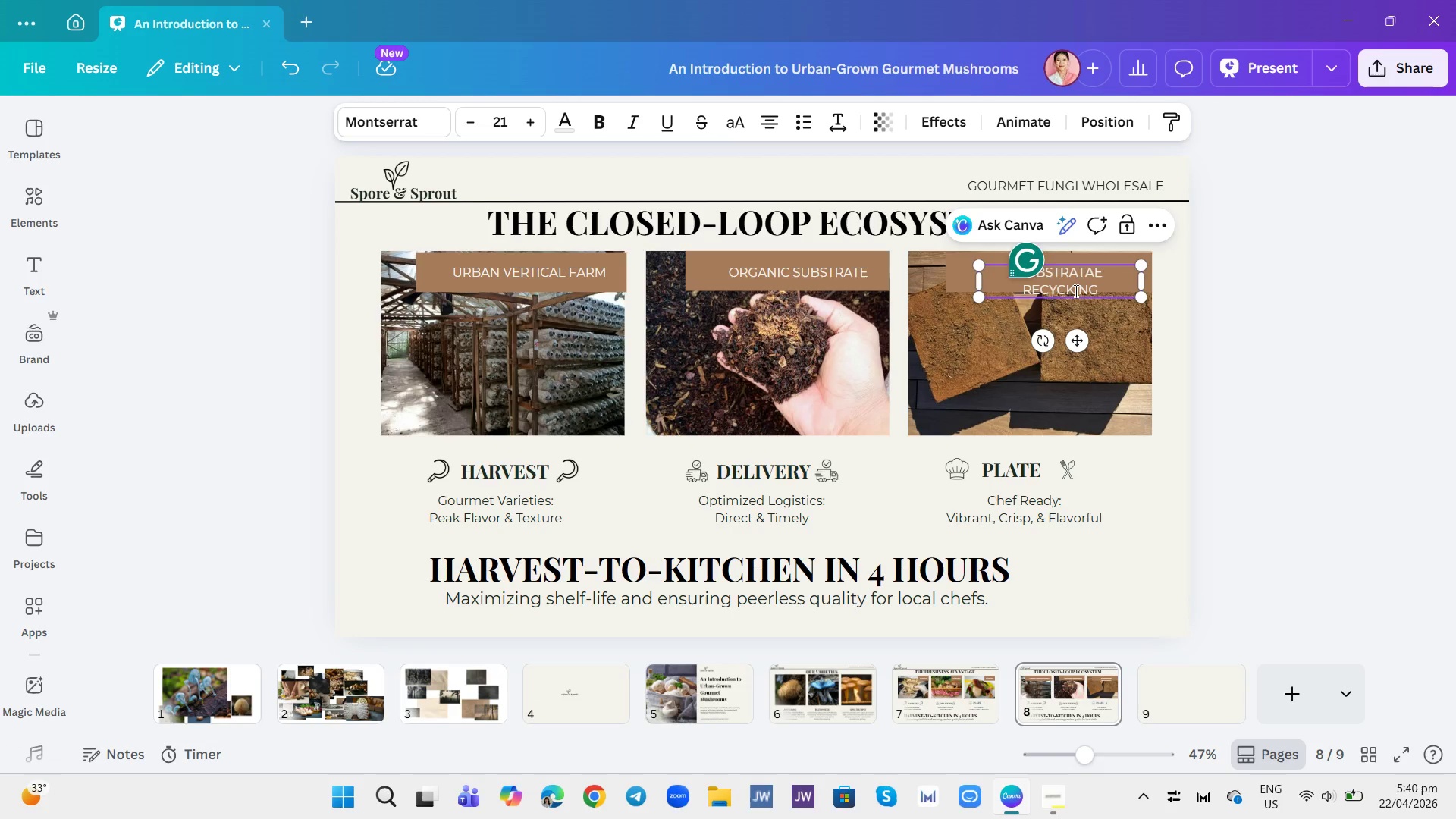 
key(Backspace)
 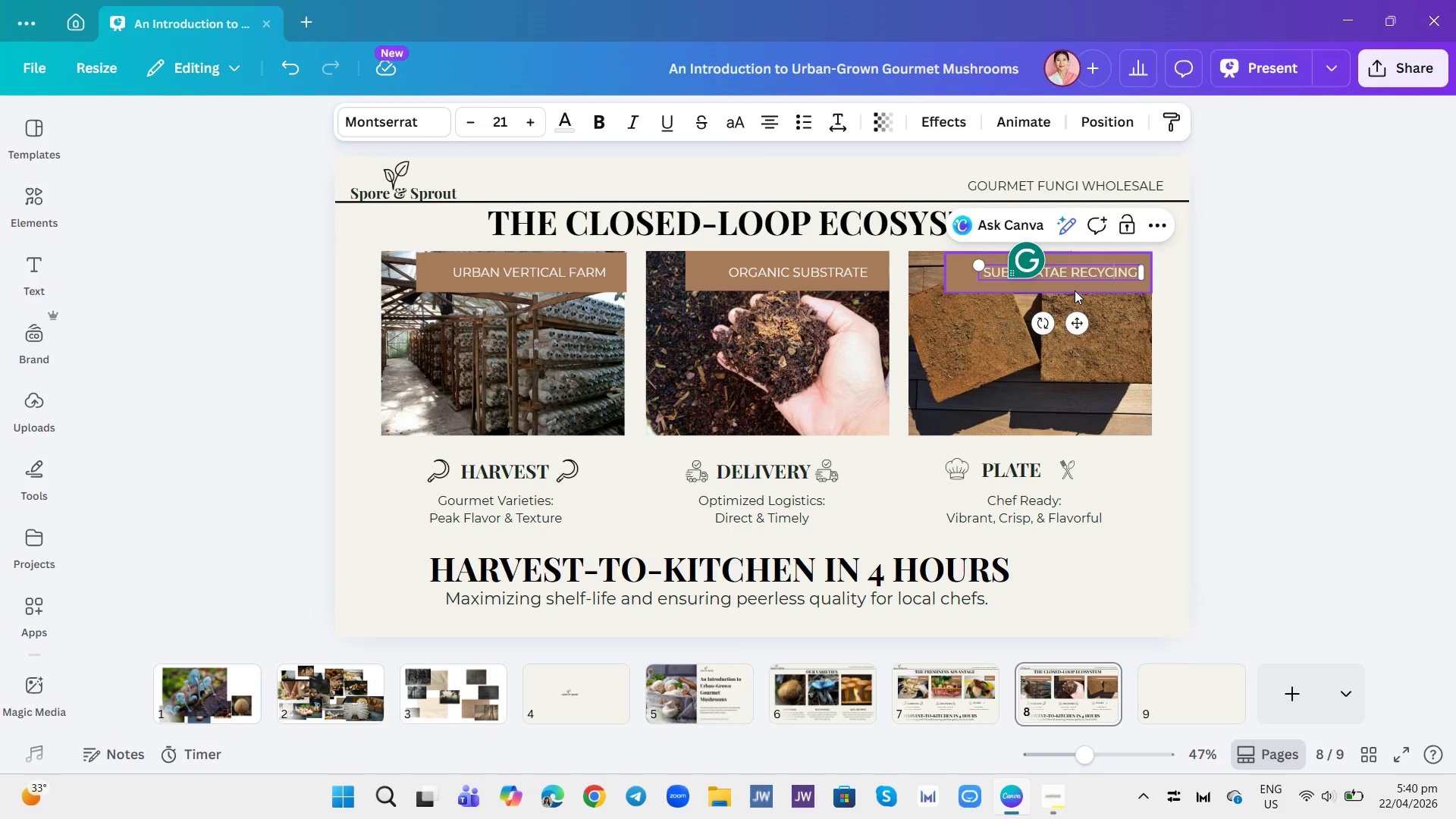 
key(L)
 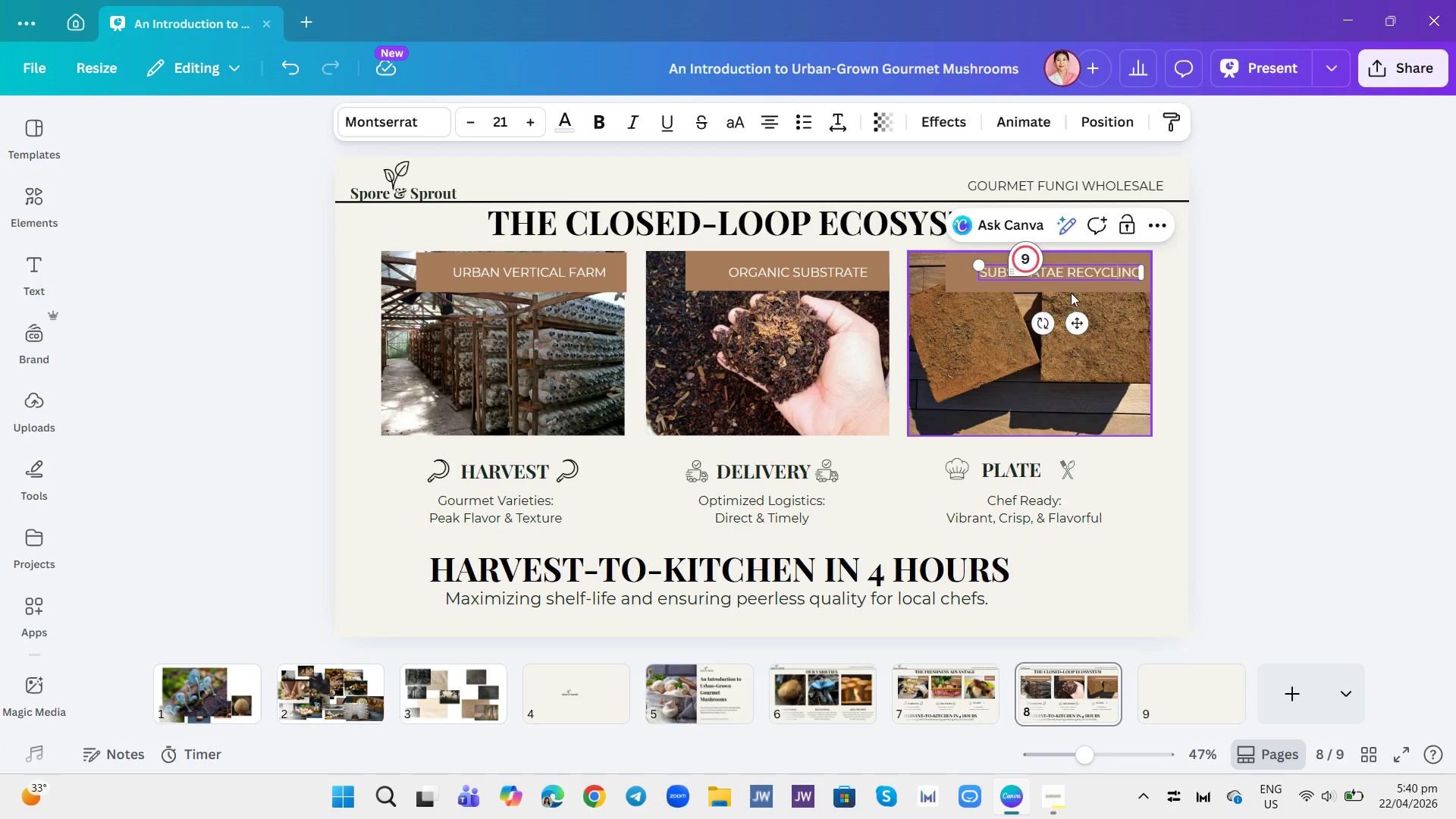 
left_click([1052, 272])
 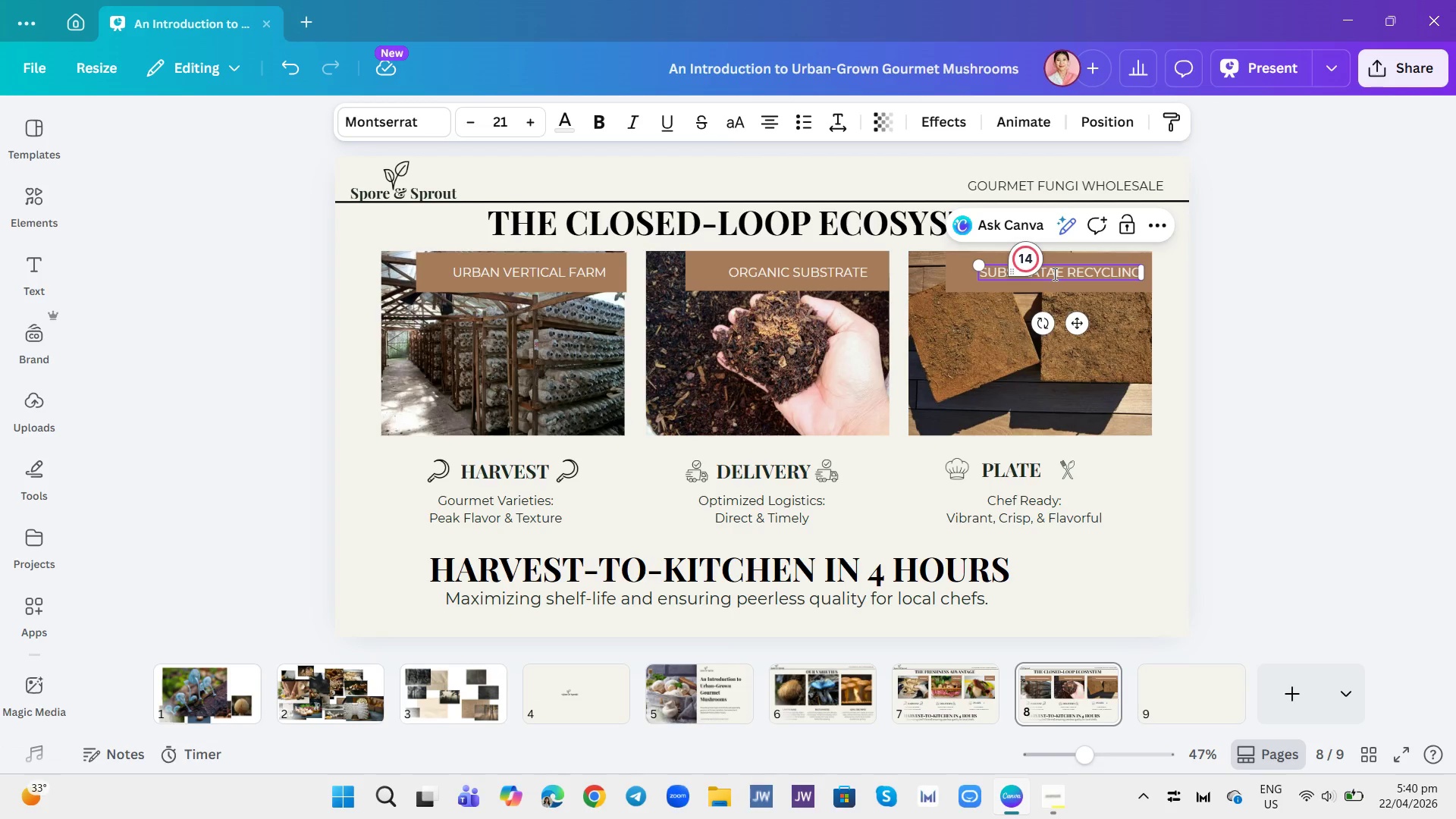 
key(Backspace)
 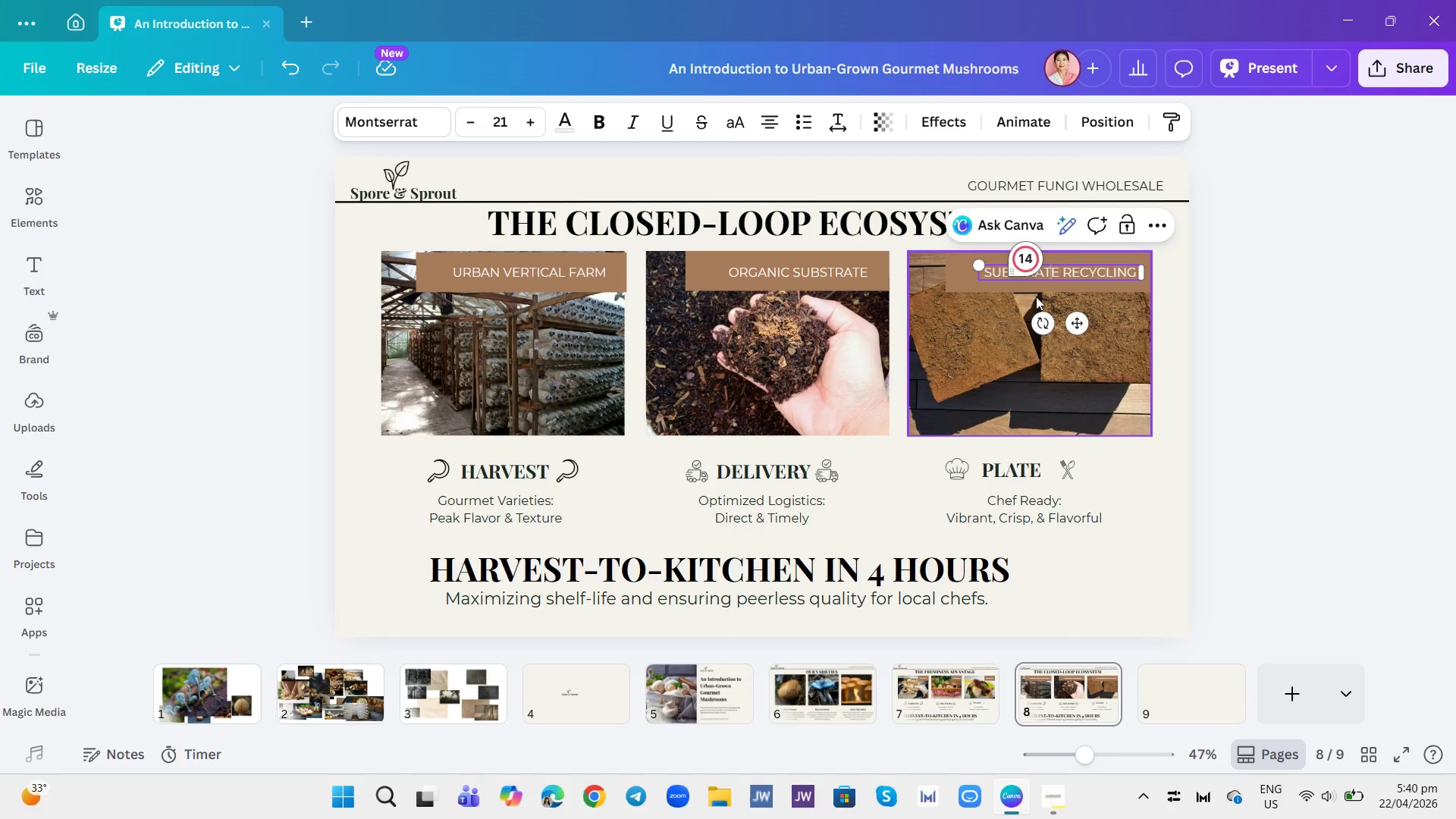 
left_click([1084, 347])
 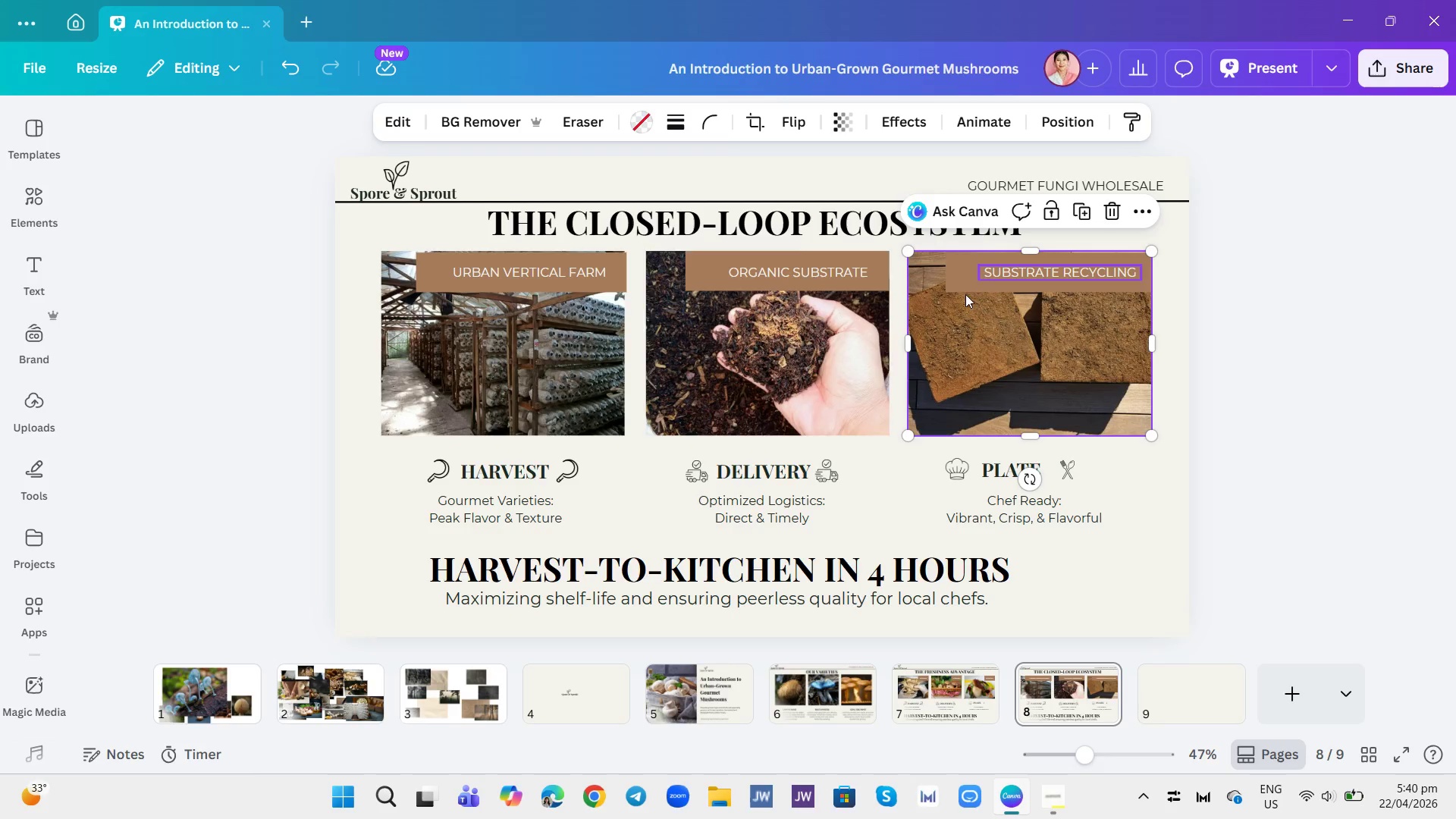 
wait(5.16)
 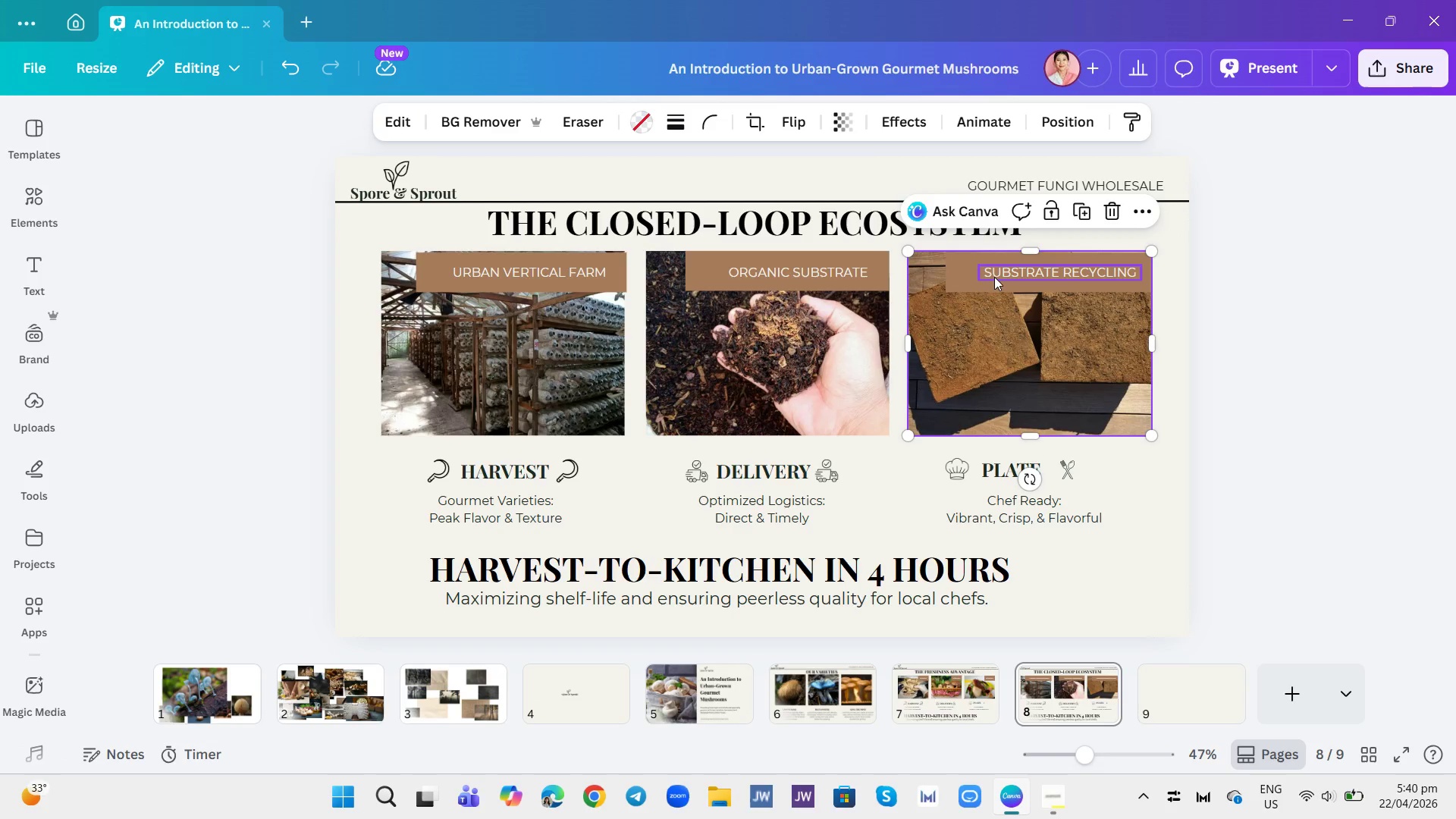 
left_click([37, 190])
 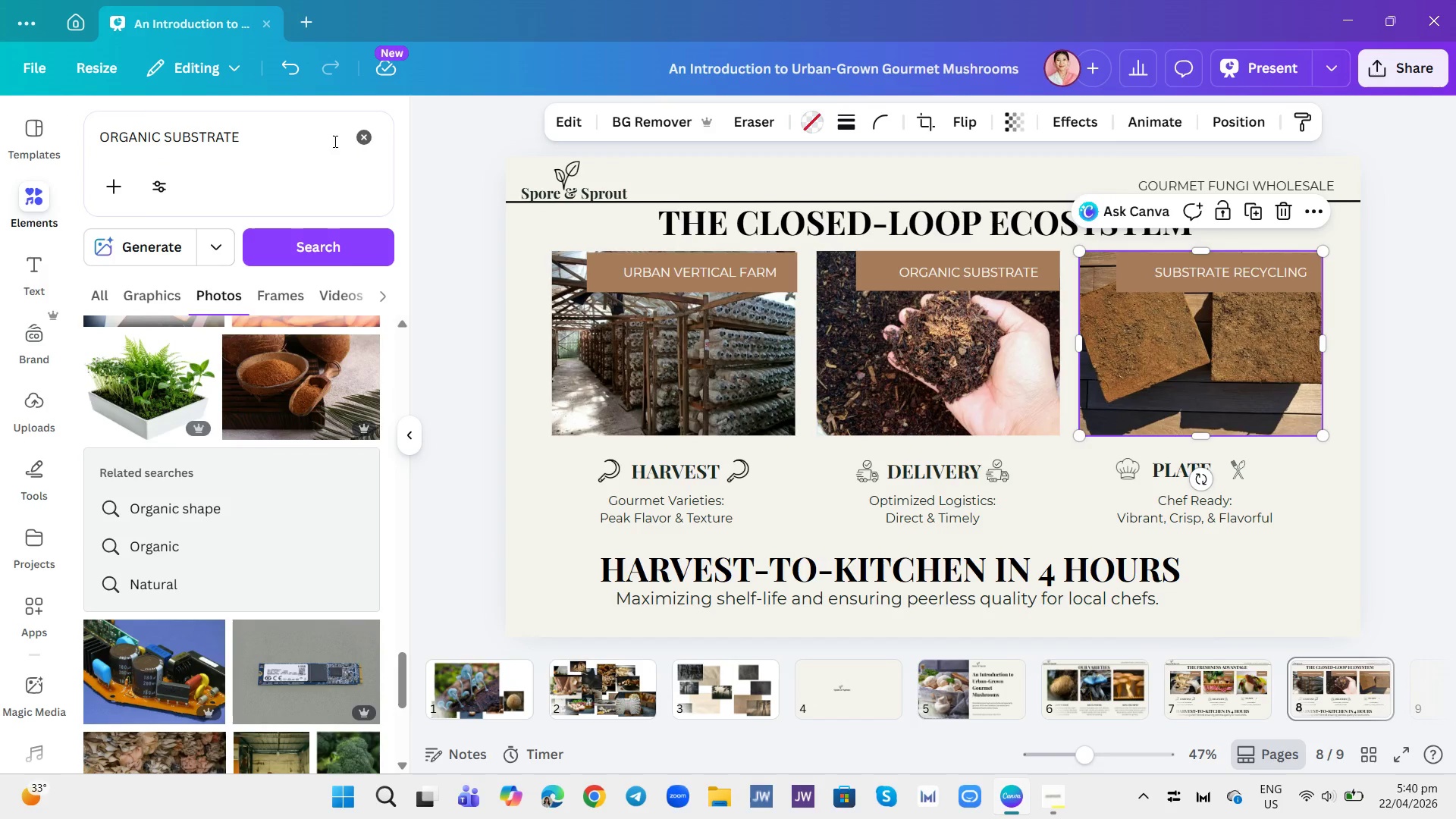 
left_click([354, 138])
 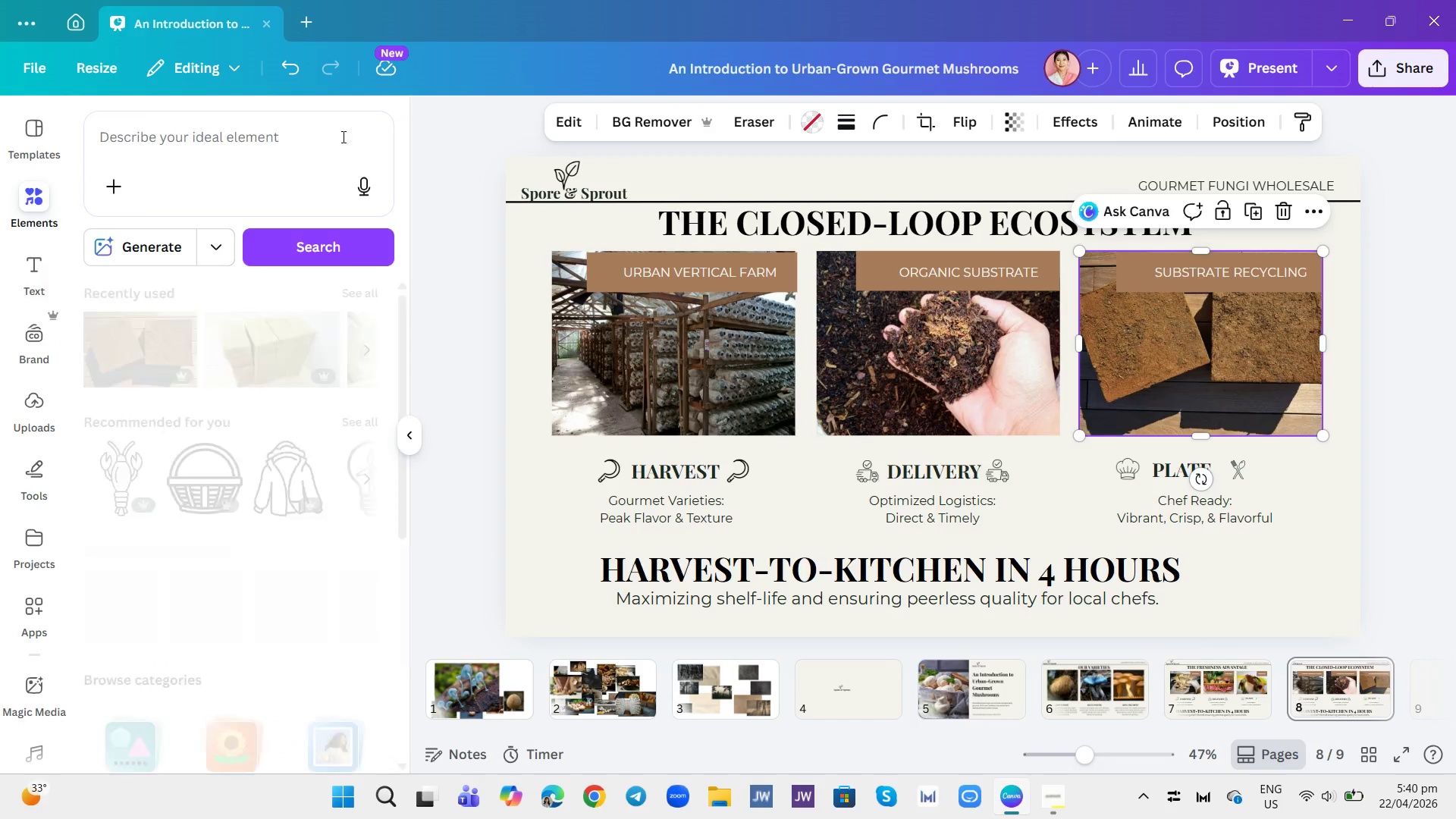 
left_click([334, 134])
 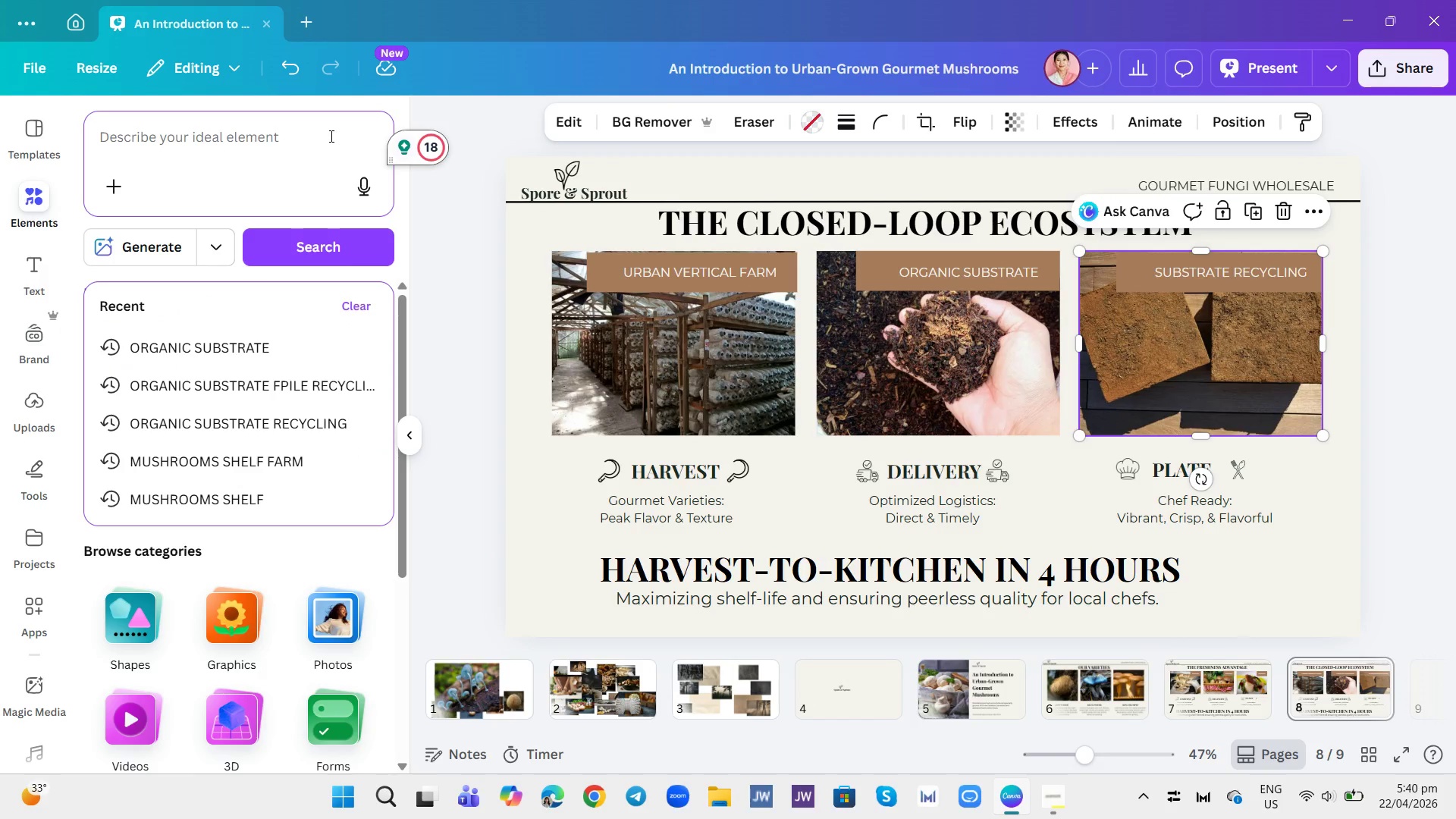 
type(MUSHROOM LINE)
 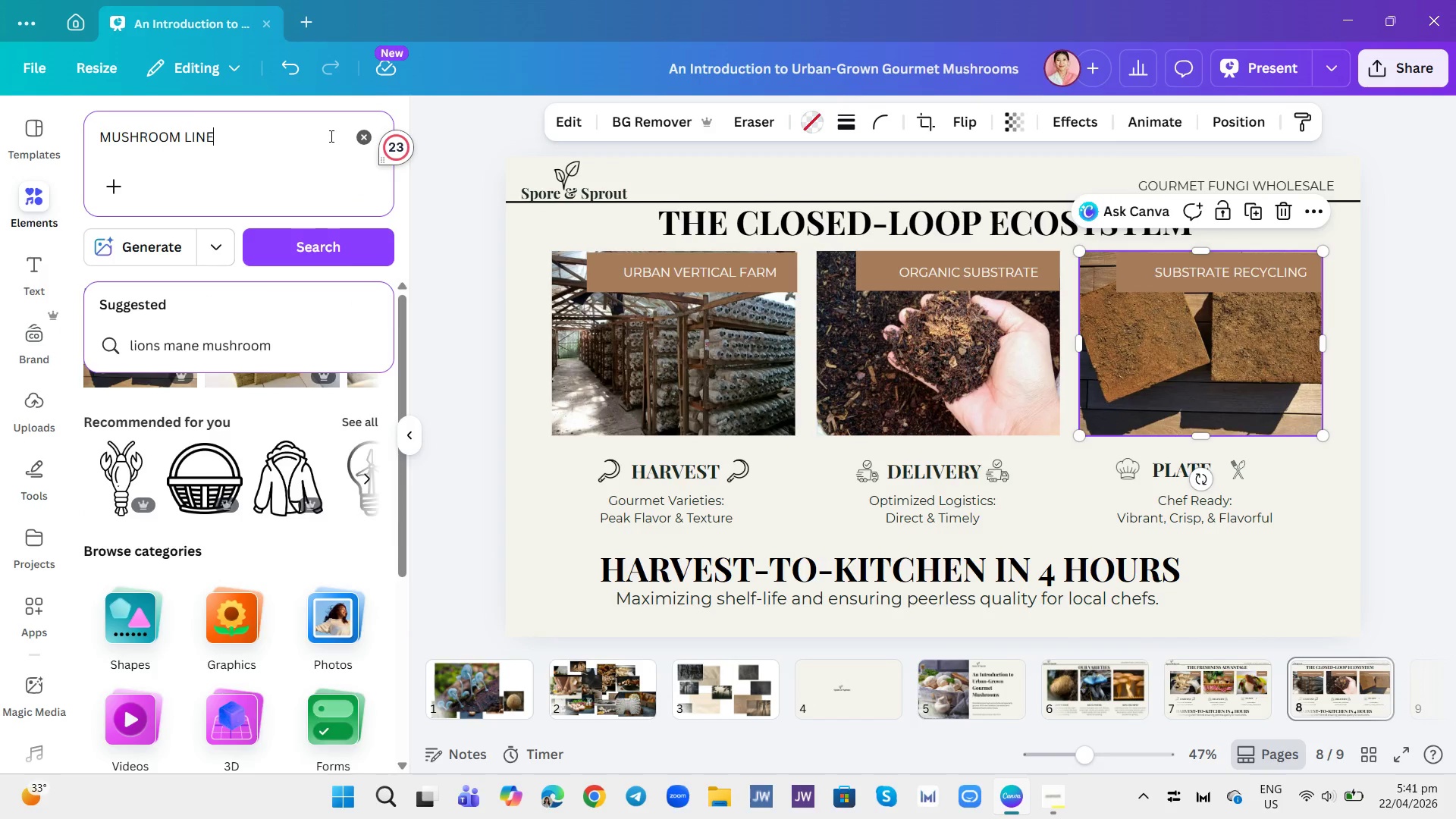 
key(Enter)
 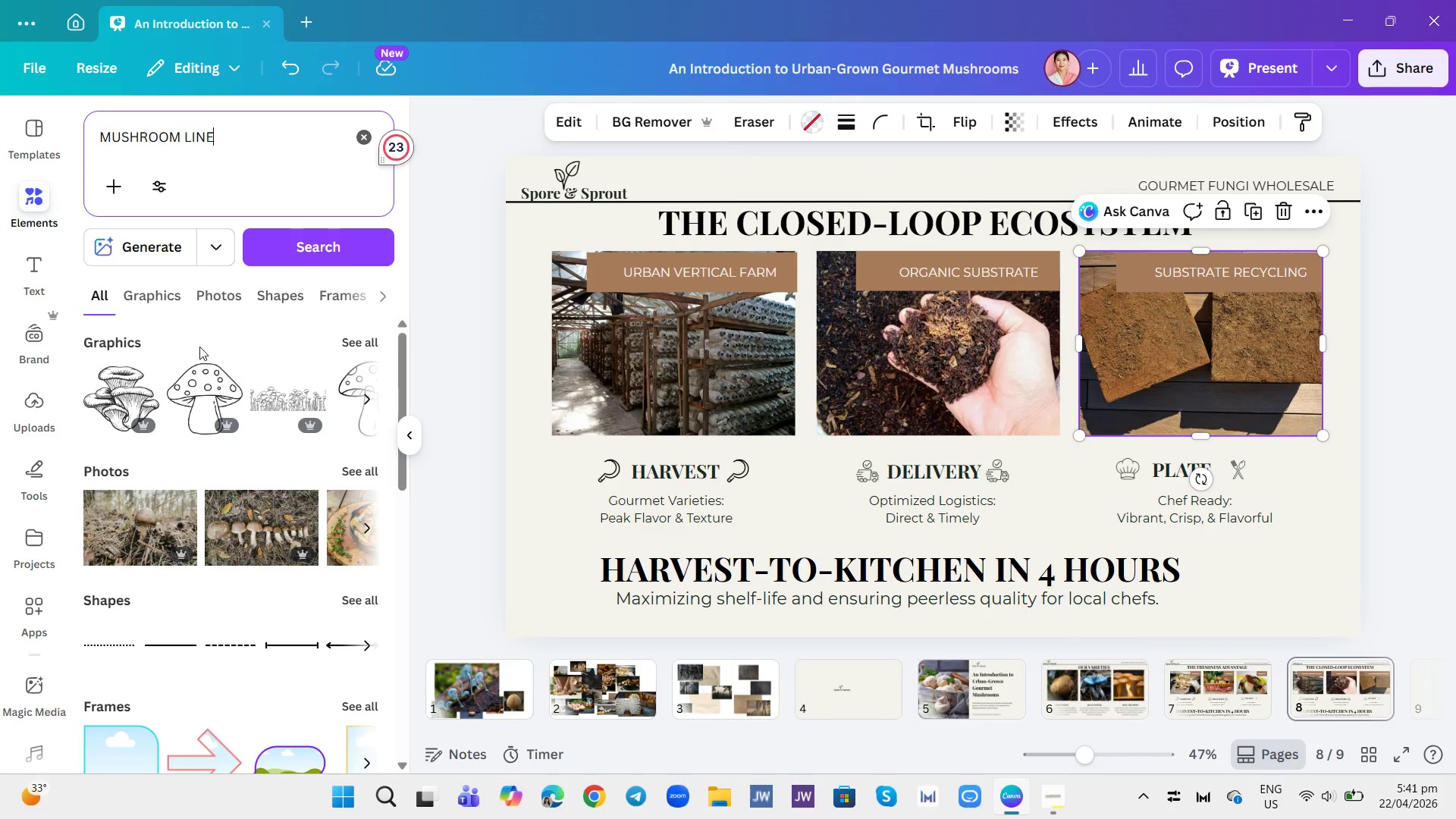 
left_click([176, 297])
 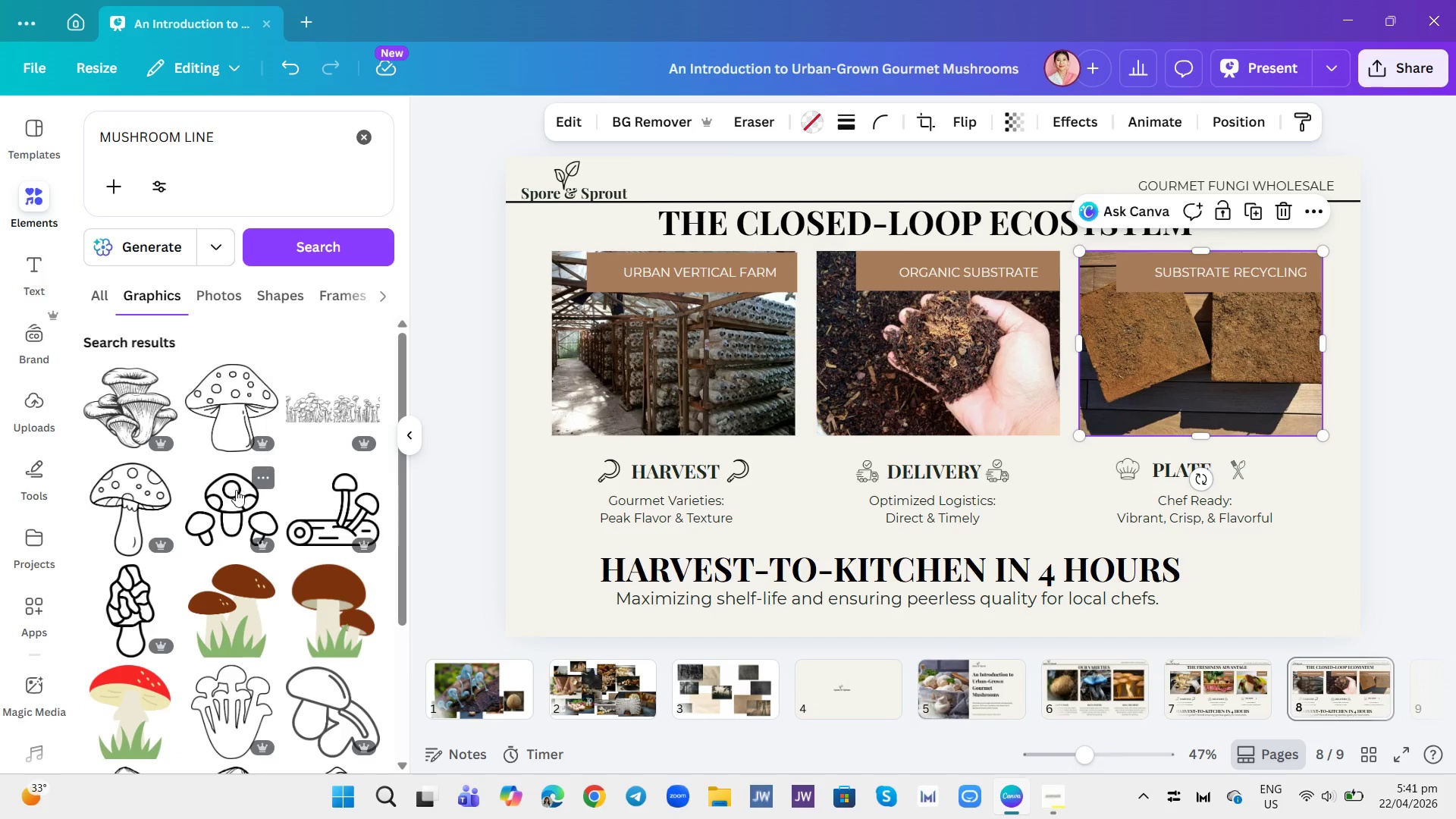 
scroll: coordinate [240, 605], scroll_direction: down, amount: 4.0
 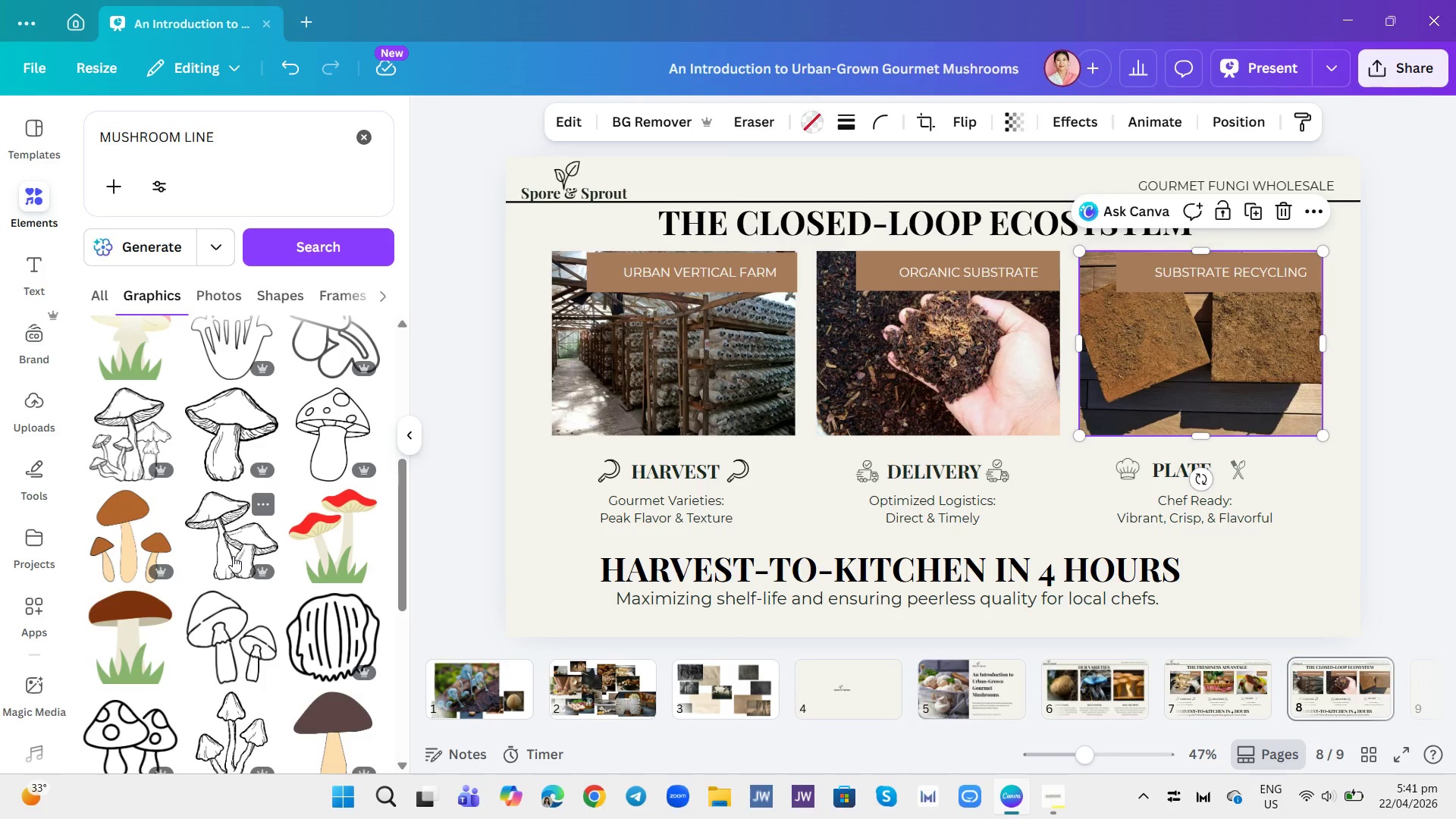 
left_click([232, 556])
 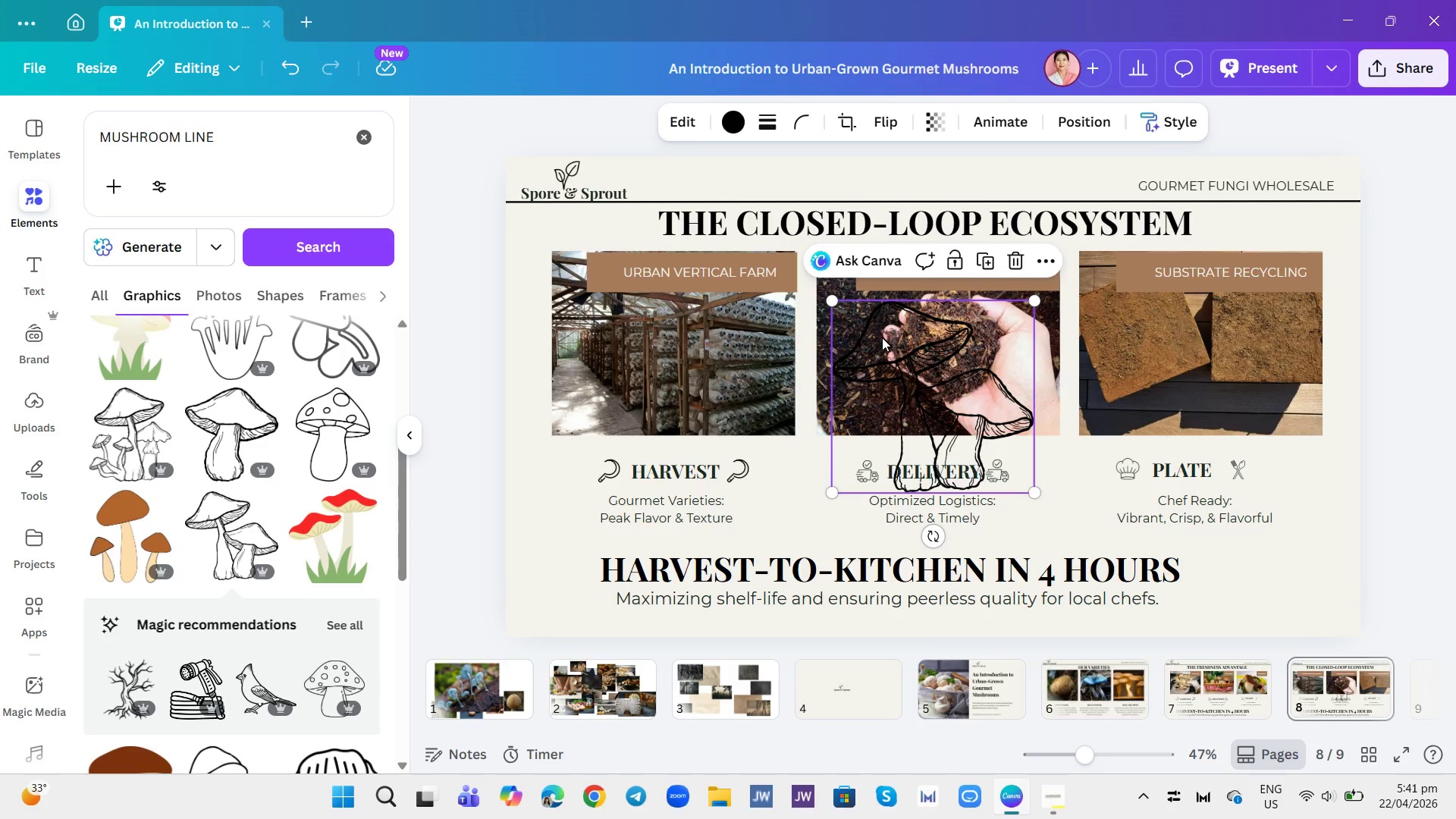 
key(Control+A)
 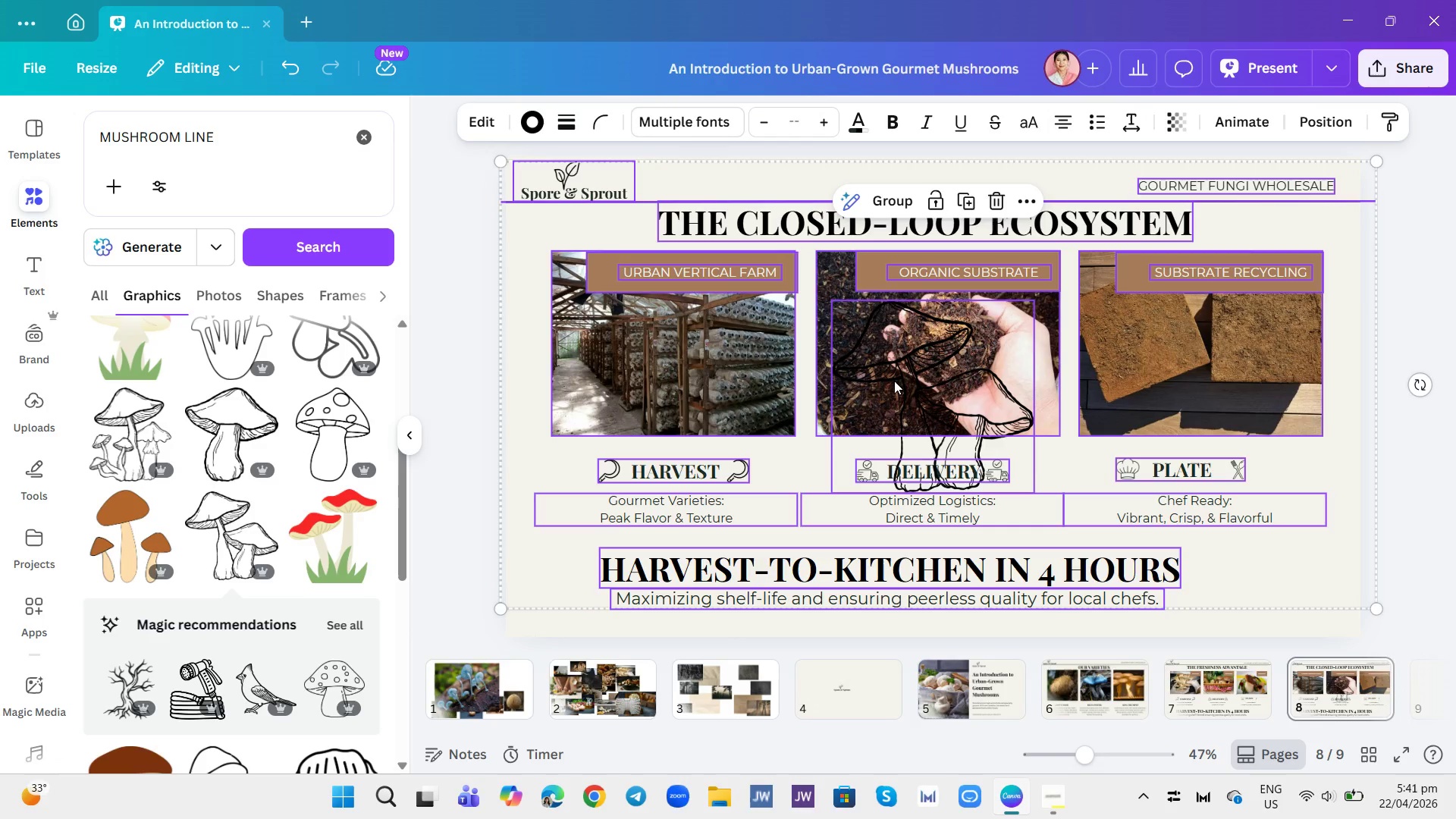 
key(Control+ControlLeft)
 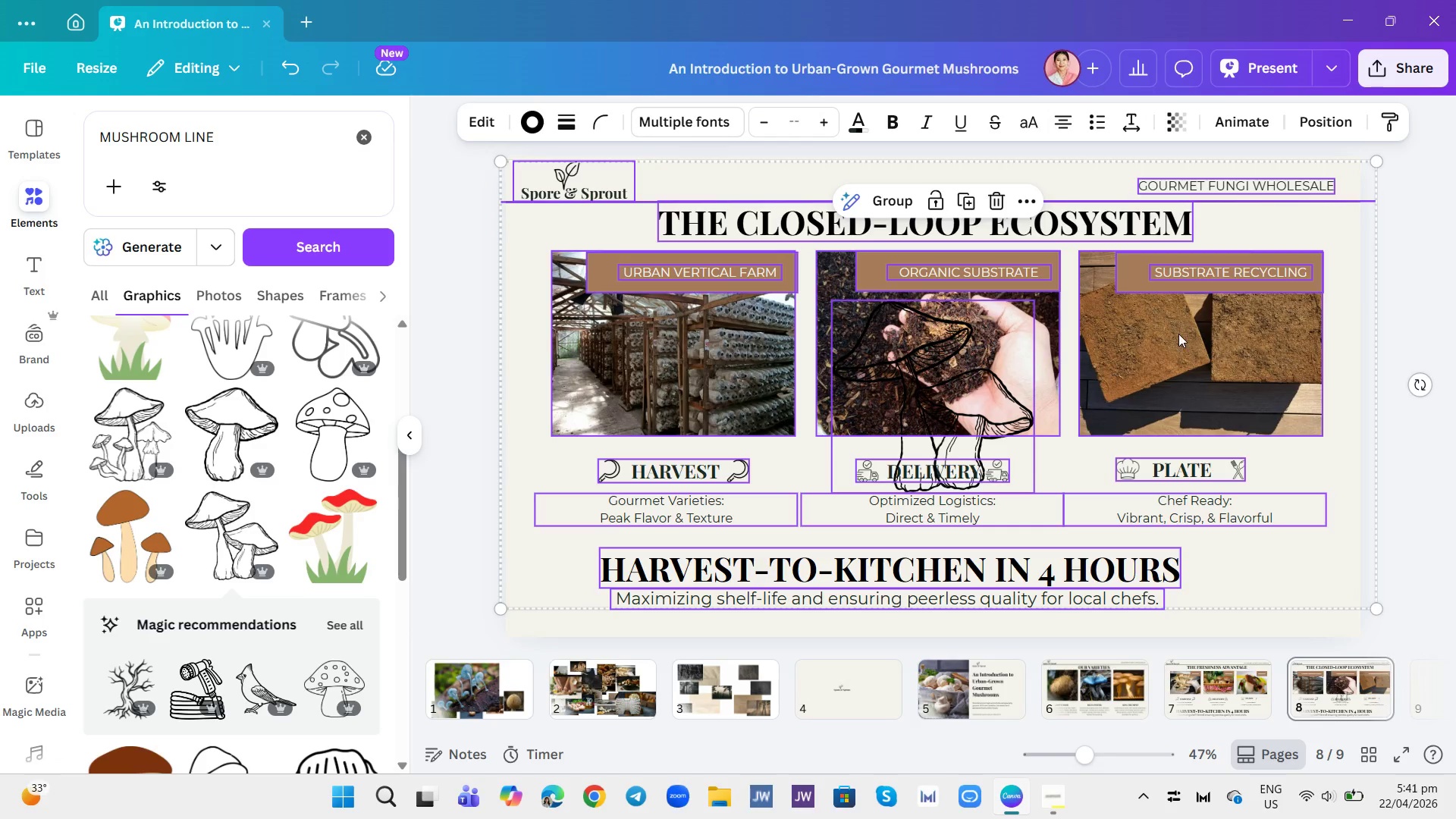 
left_click([1178, 334])
 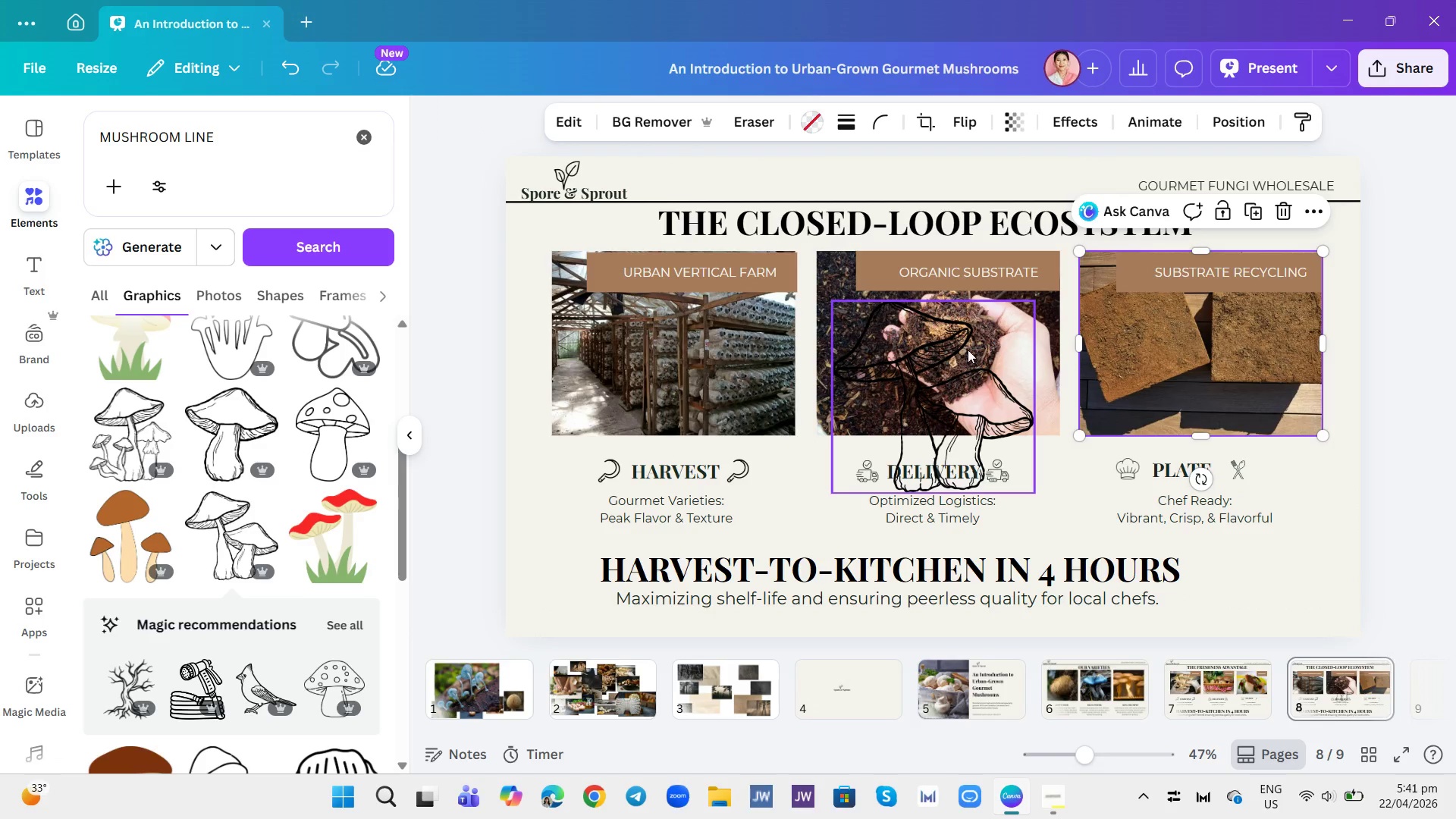 
left_click([968, 350])
 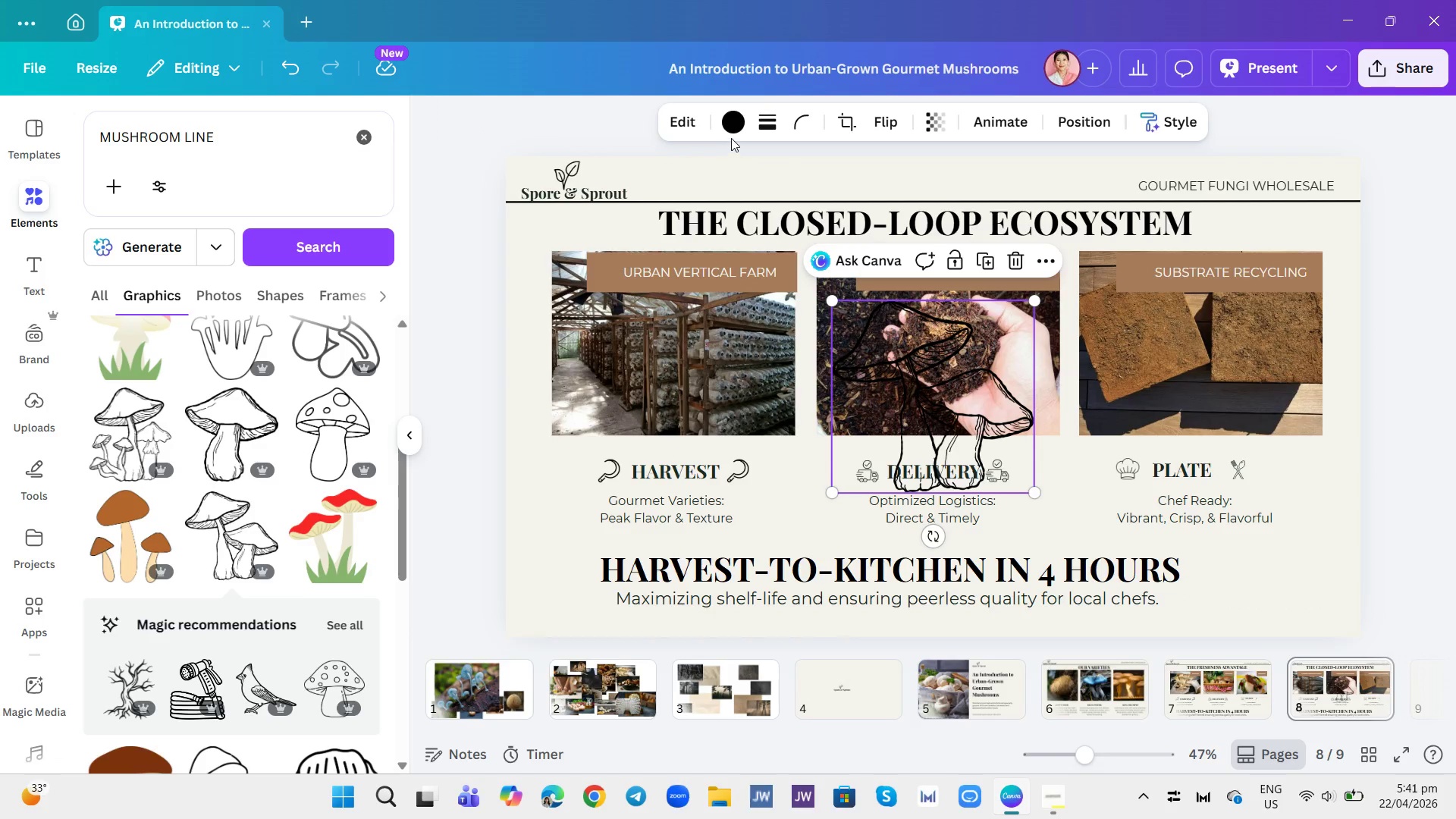 
left_click([736, 127])
 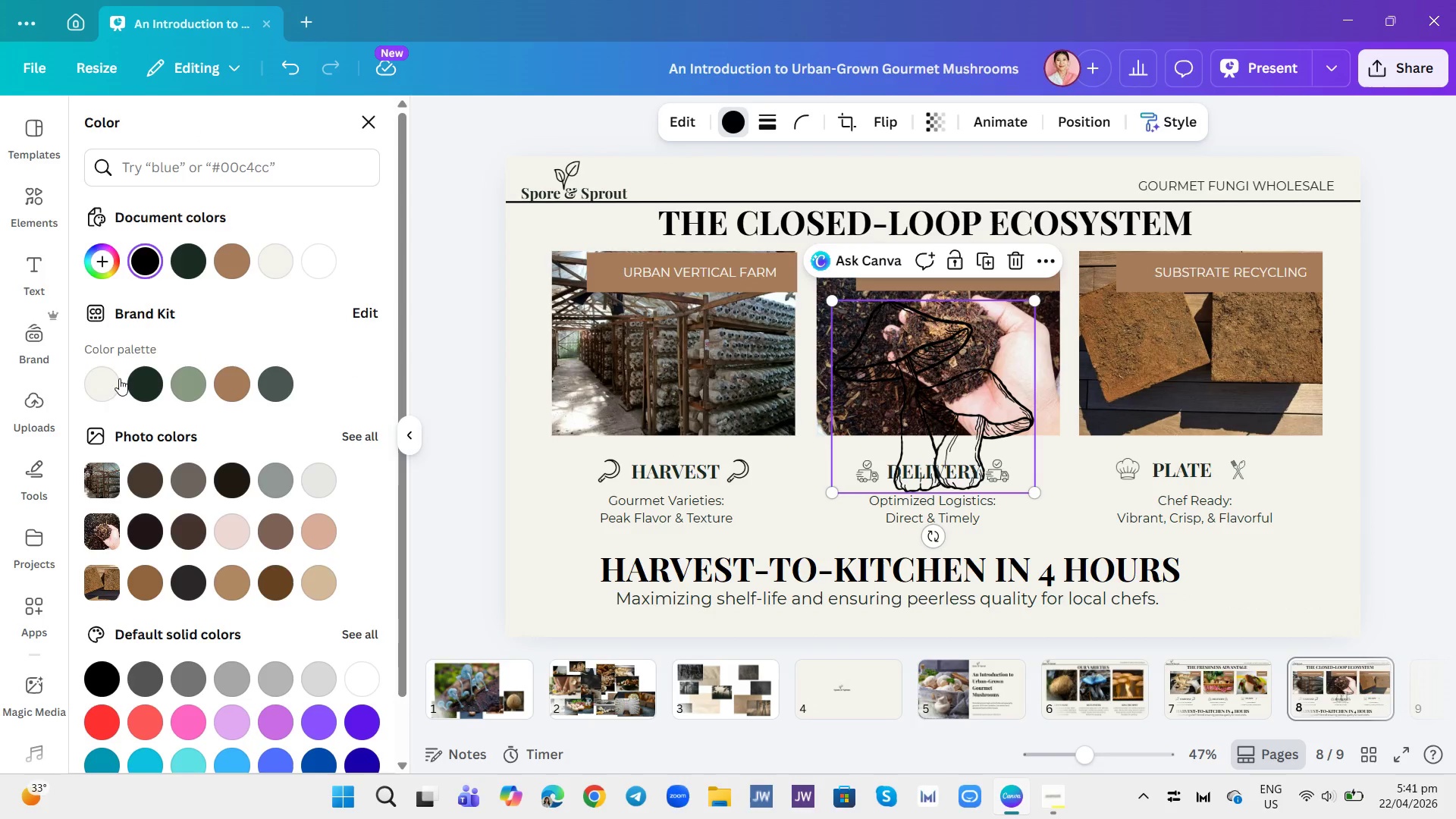 
left_click([114, 380])
 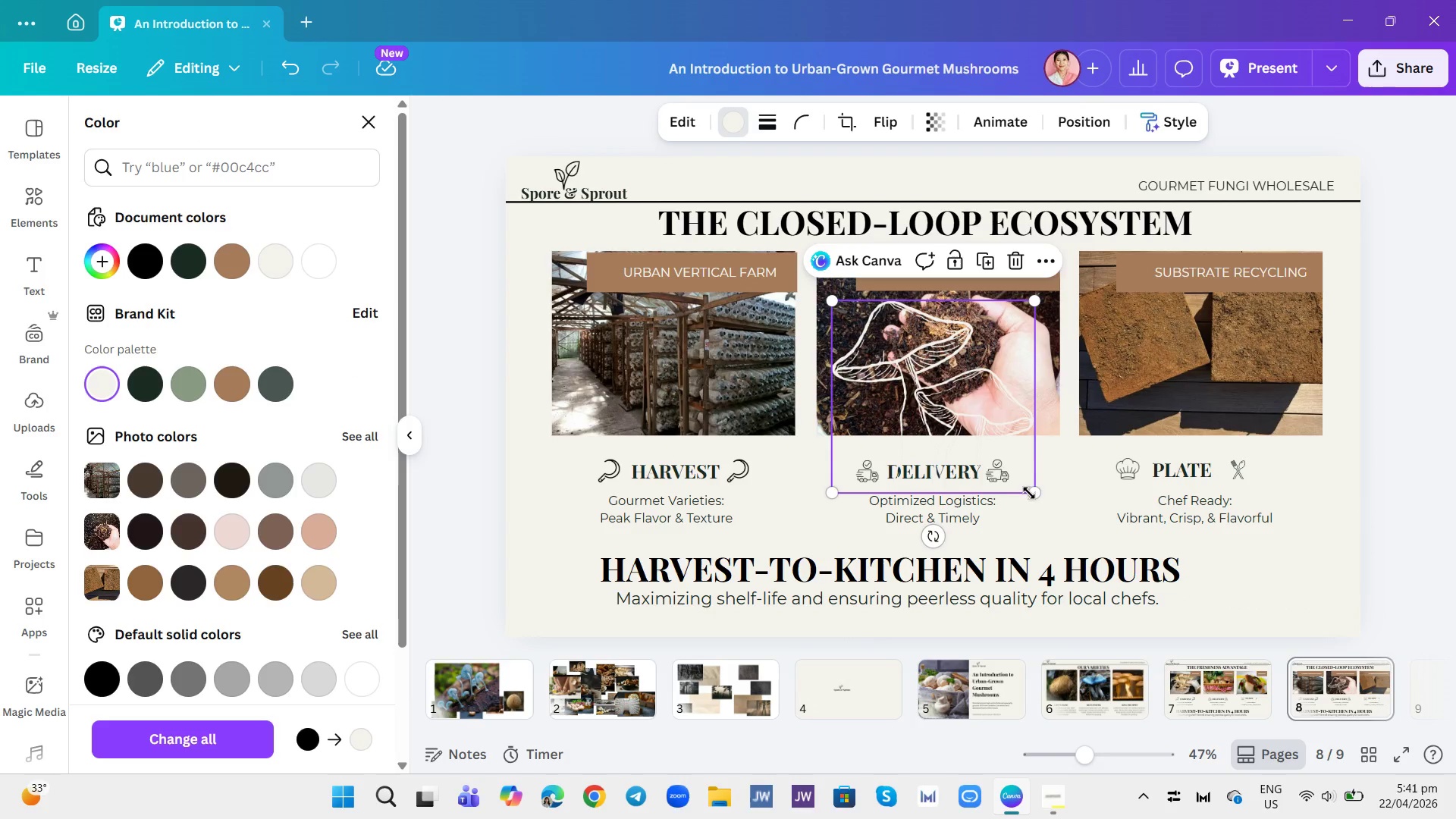 
left_click_drag(start_coordinate=[1031, 488], to_coordinate=[849, 355])
 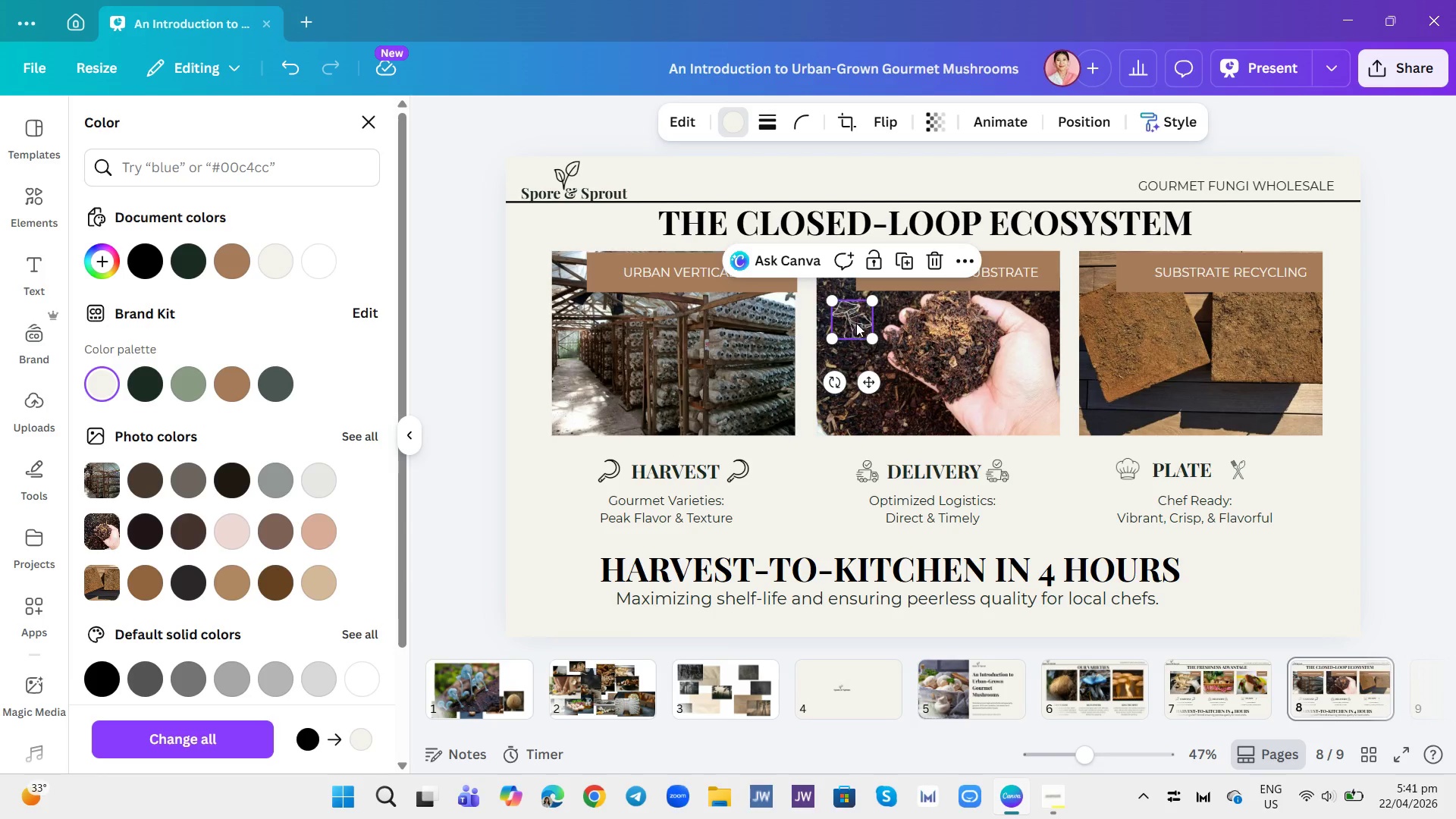 
wait(5.31)
 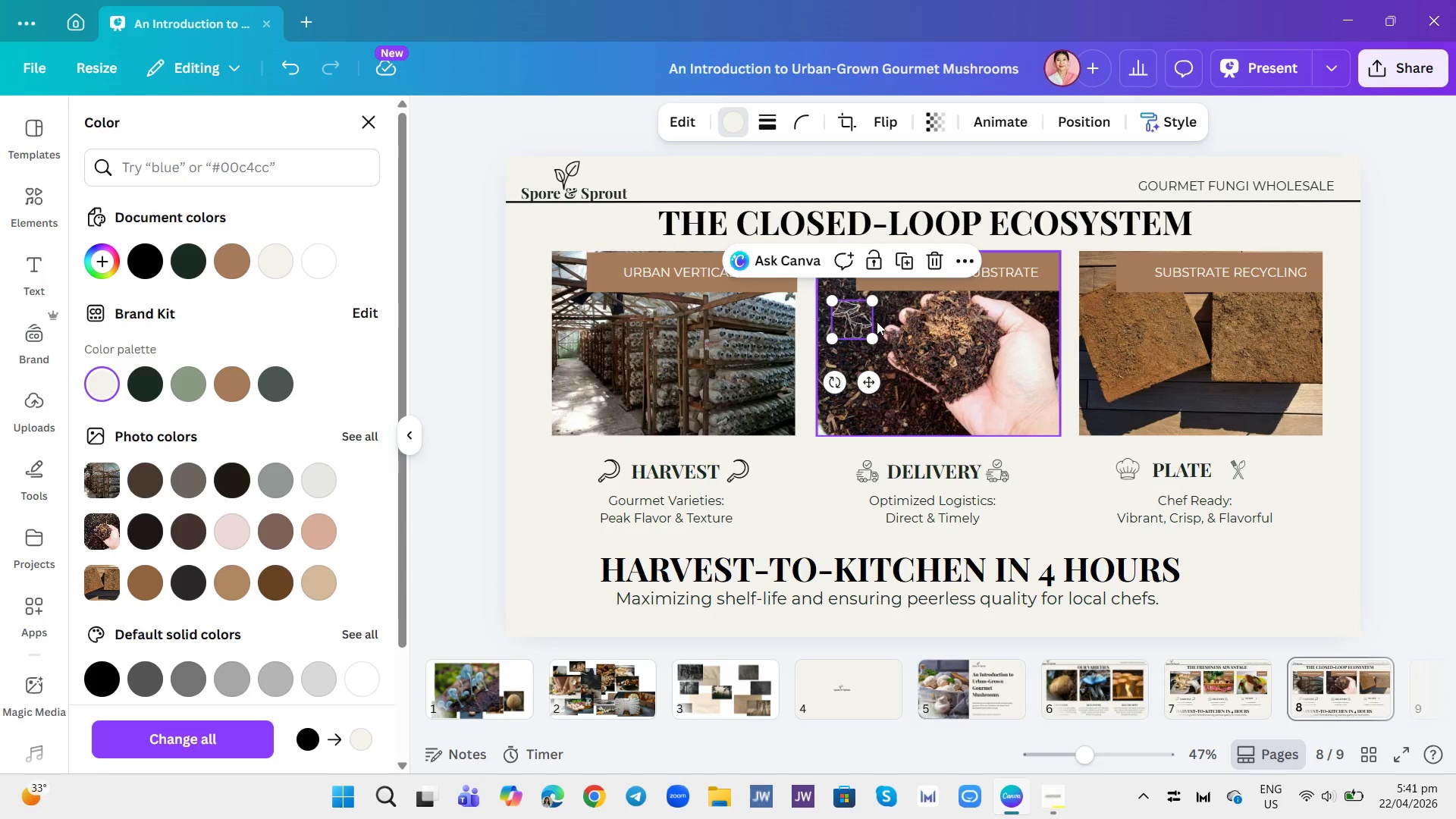 
left_click_drag(start_coordinate=[871, 337], to_coordinate=[870, 329])
 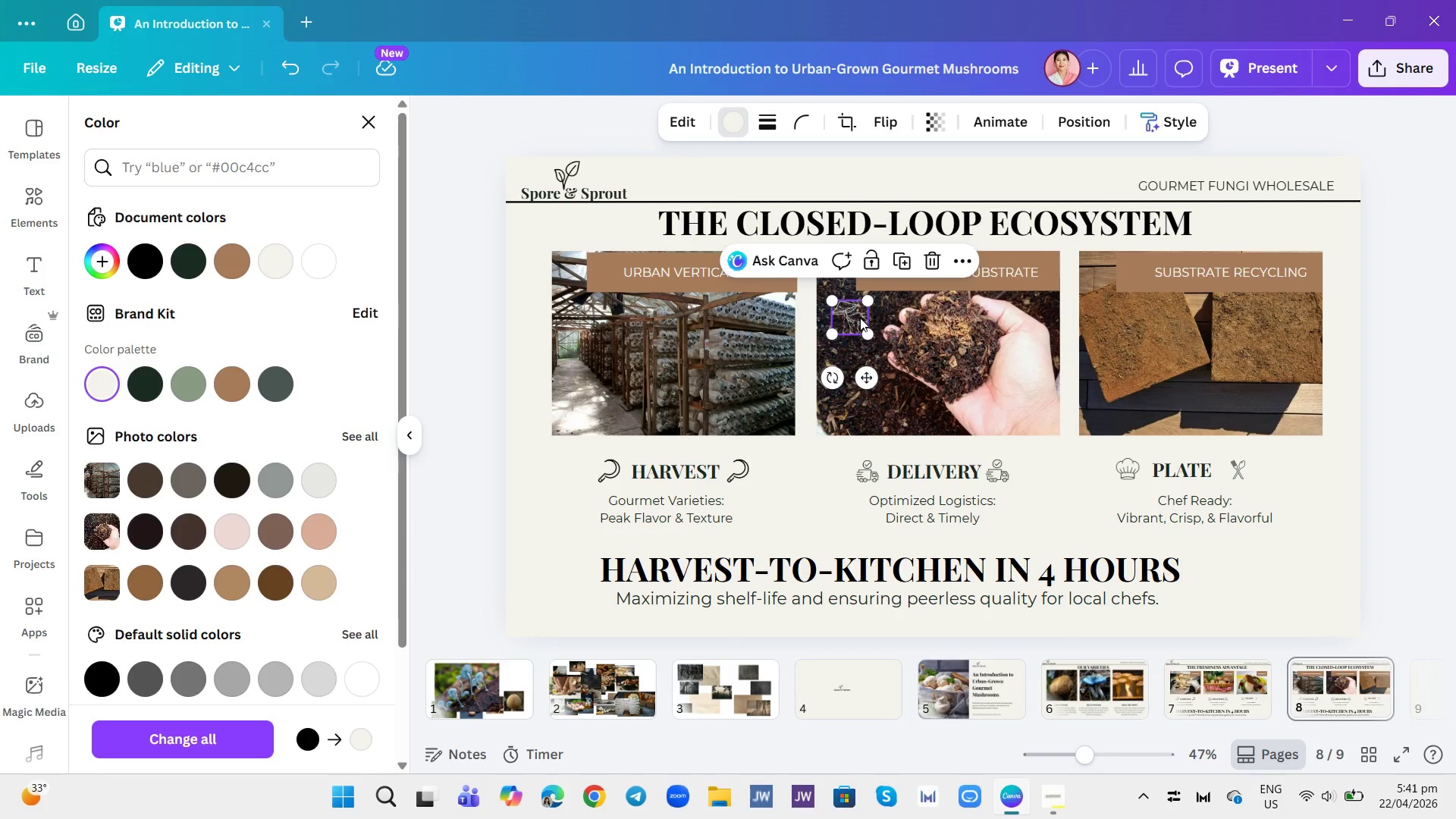 
left_click_drag(start_coordinate=[858, 318], to_coordinate=[886, 272])
 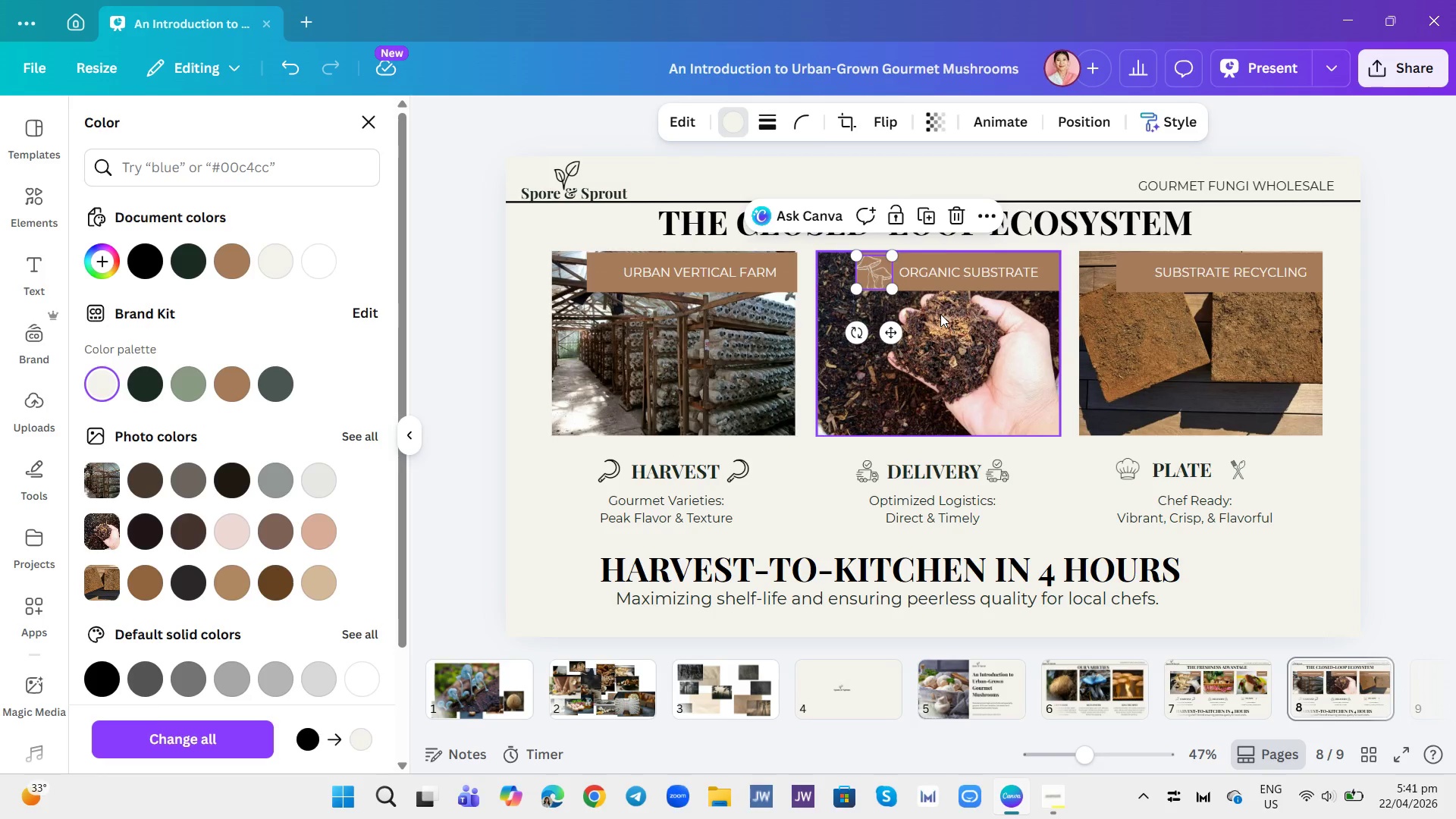 
left_click([940, 314])
 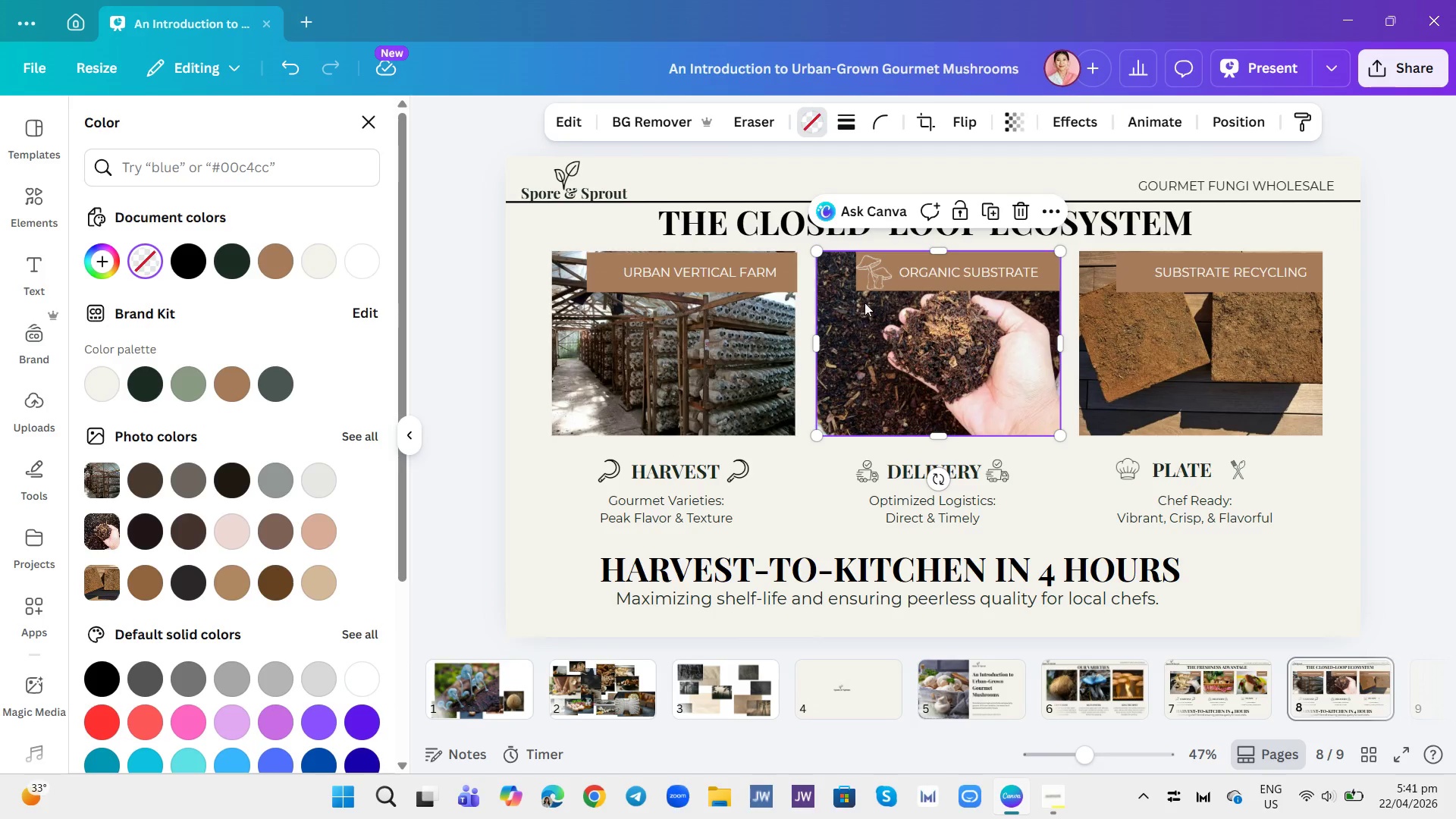 
left_click([912, 276])
 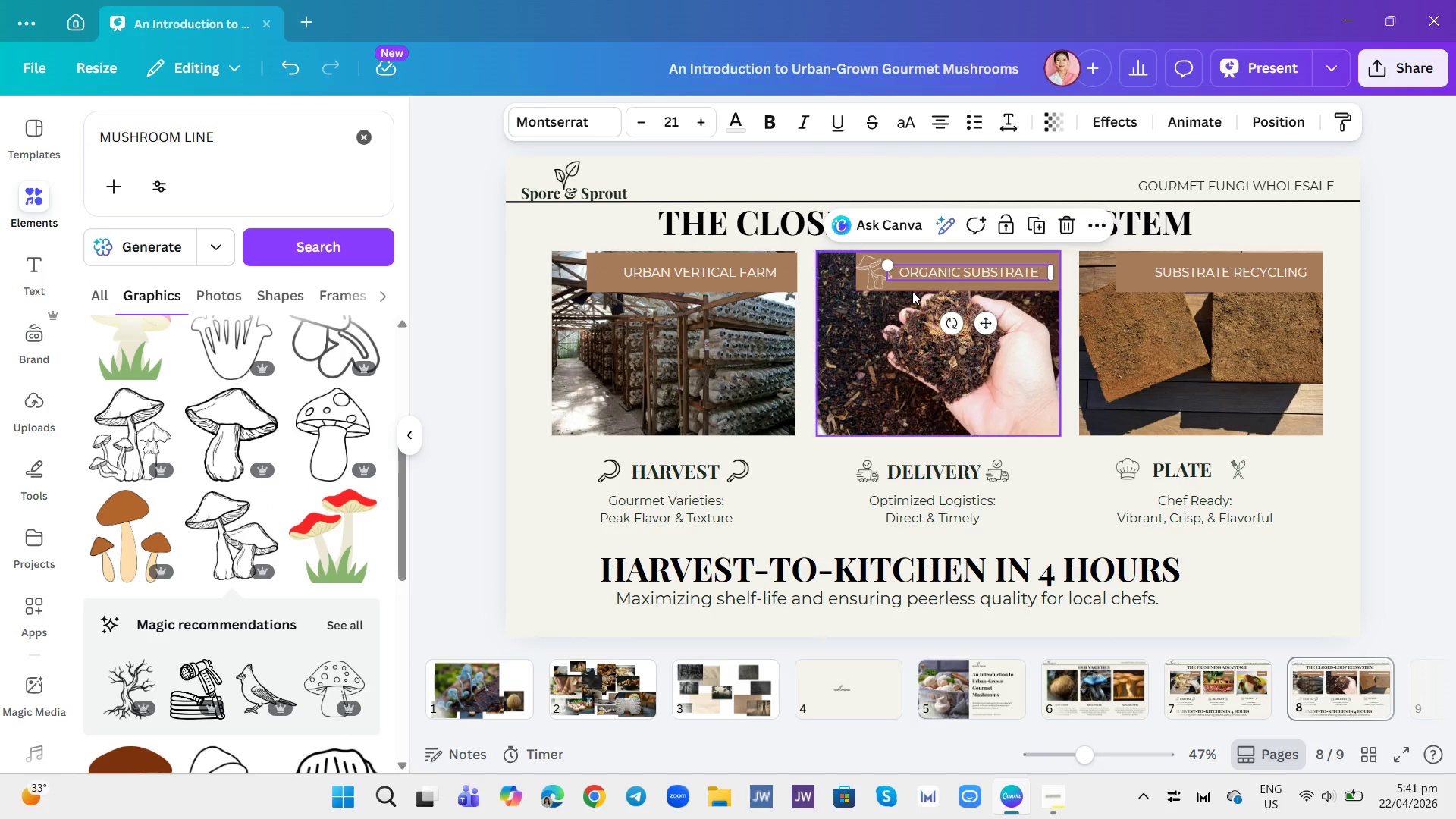 
left_click([912, 291])
 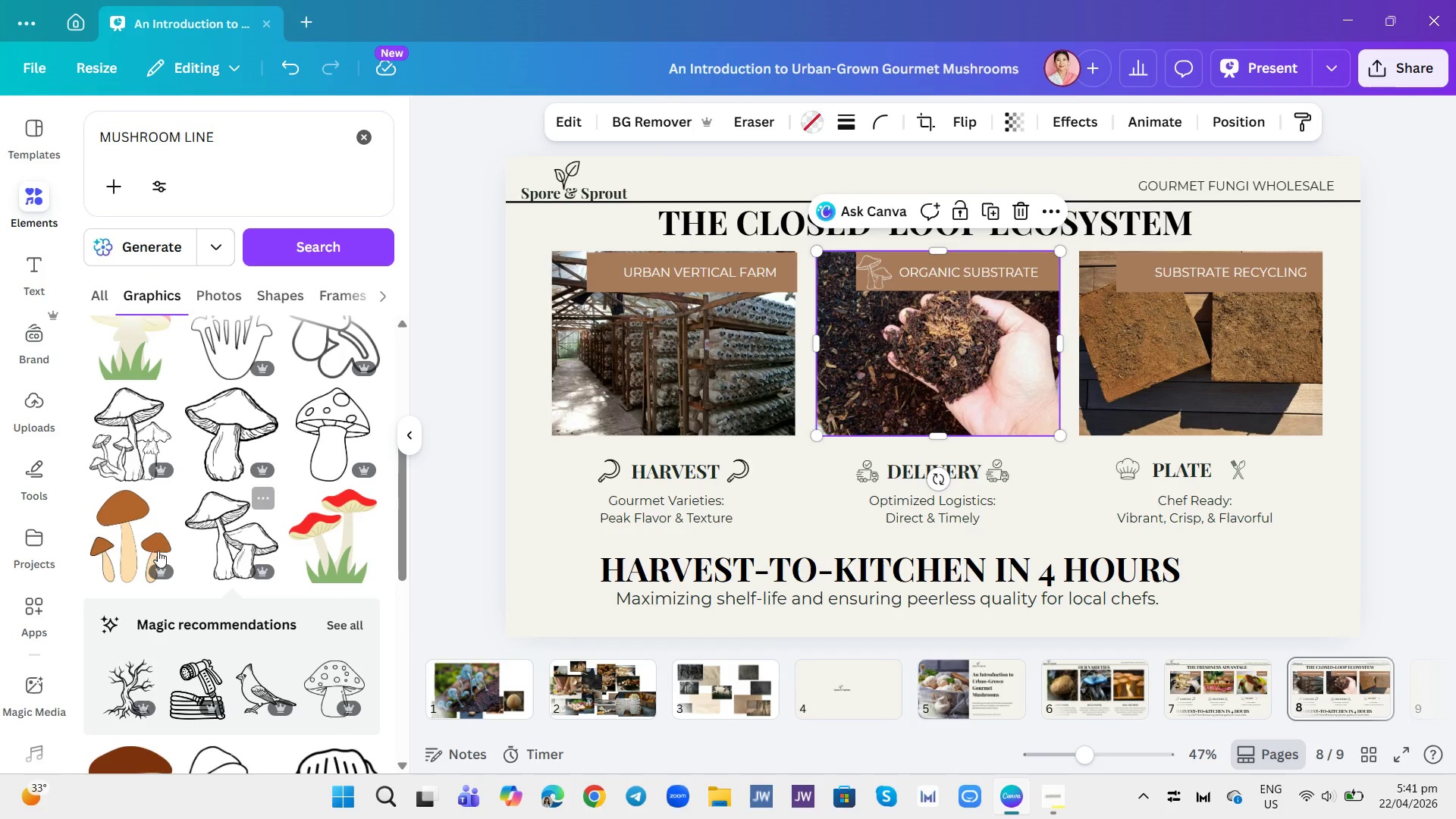 
left_click([36, 480])
 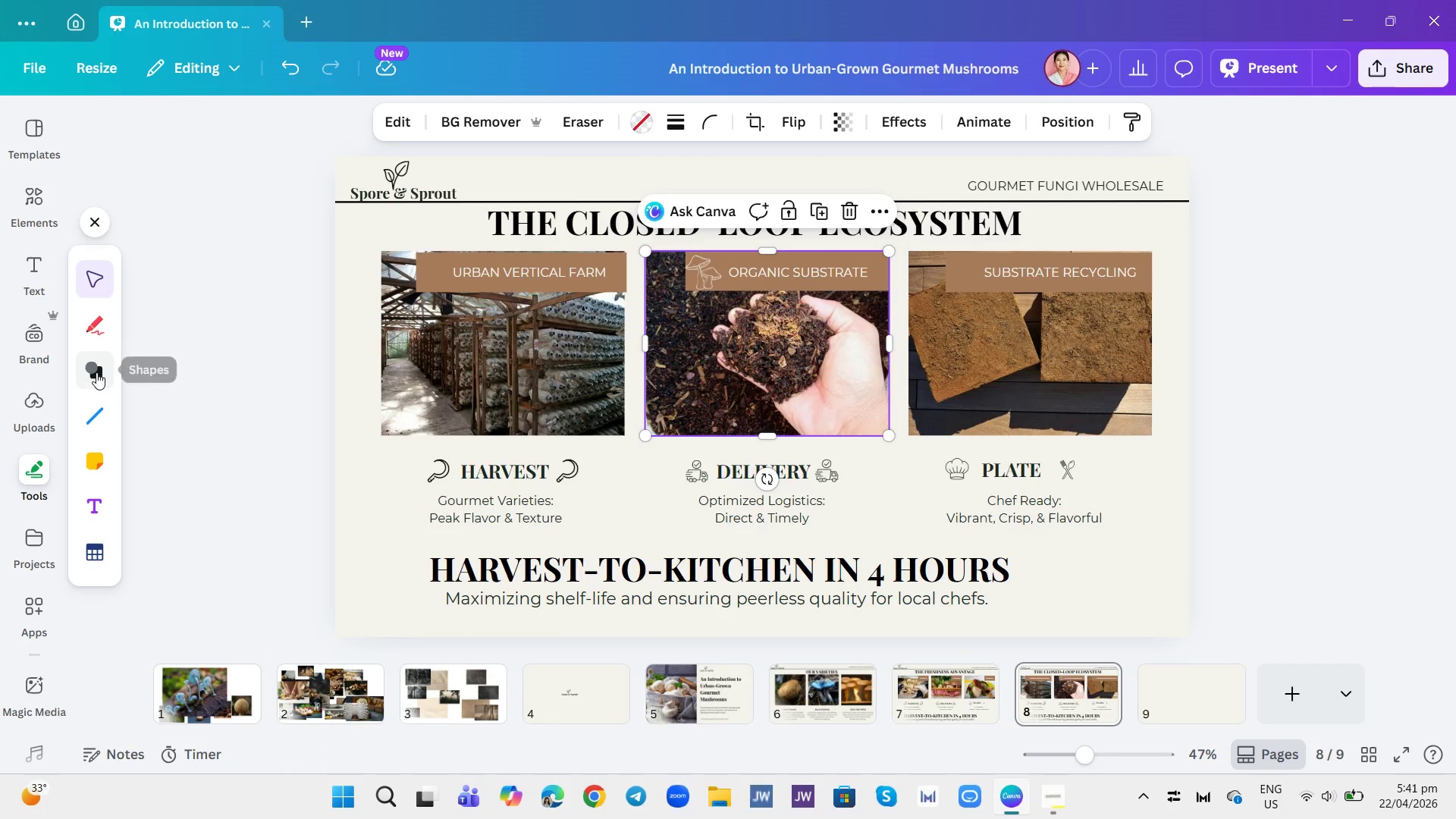 
left_click([96, 372])
 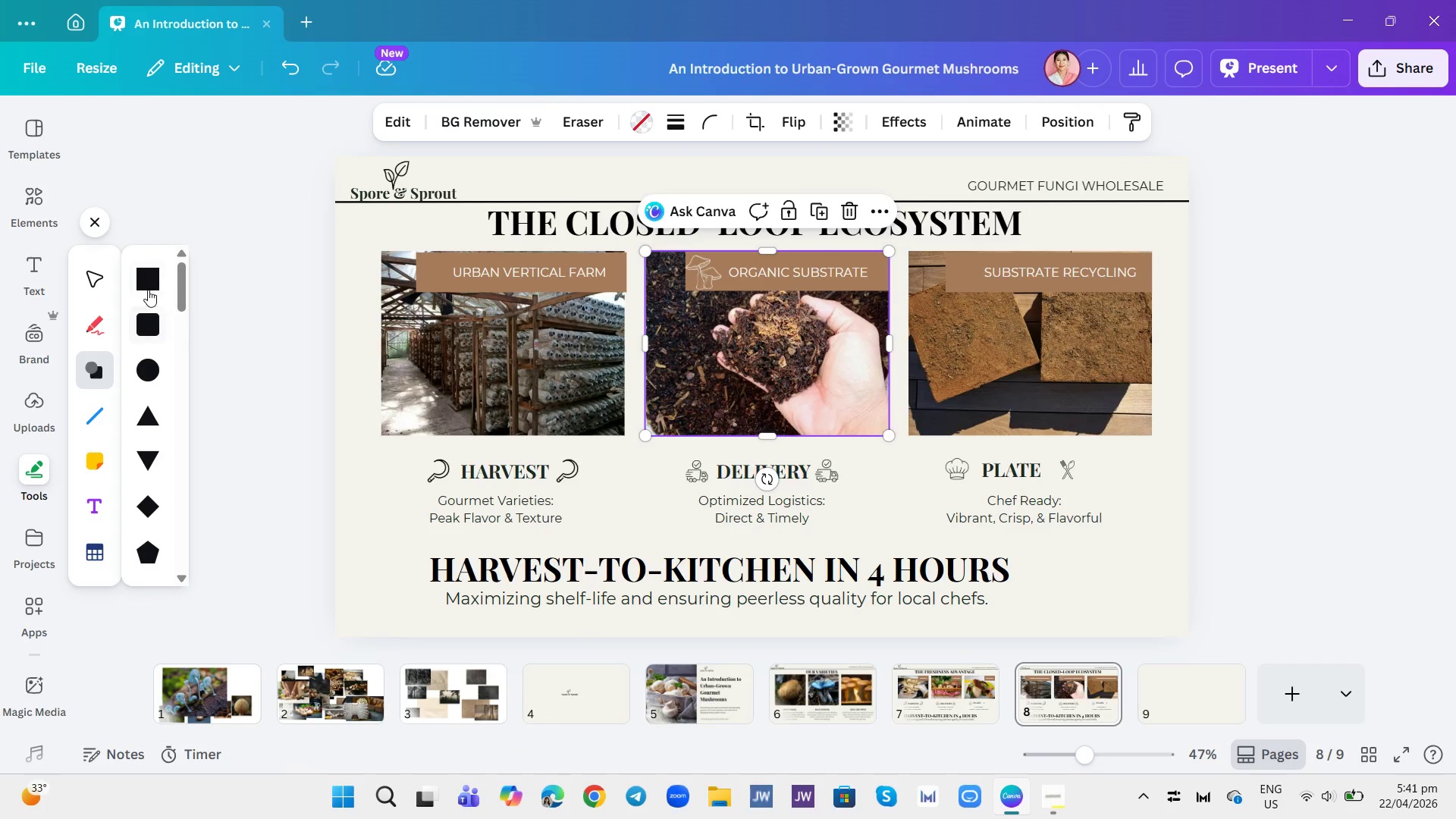 
left_click([145, 279])
 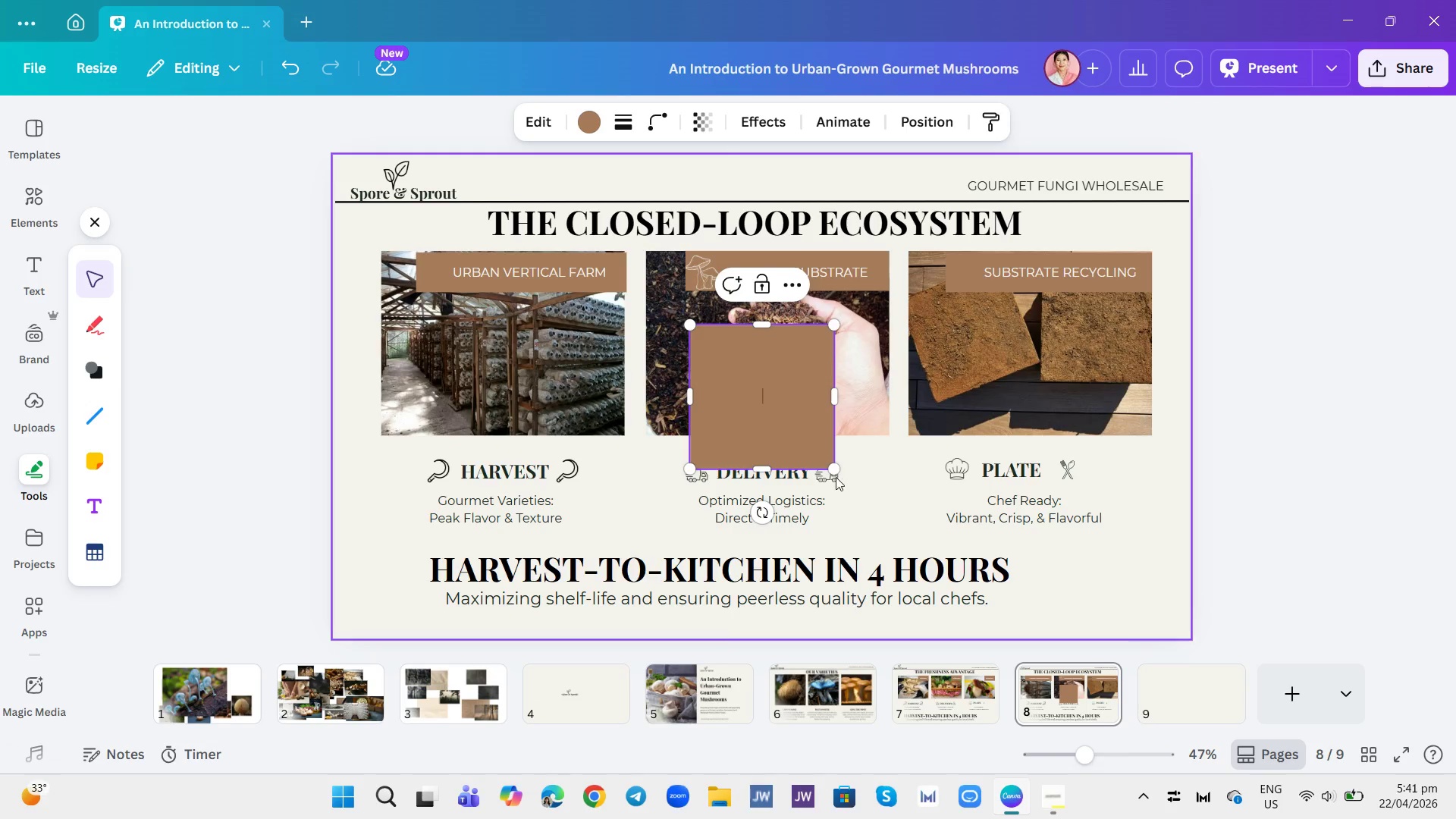 
left_click_drag(start_coordinate=[833, 474], to_coordinate=[739, 390])
 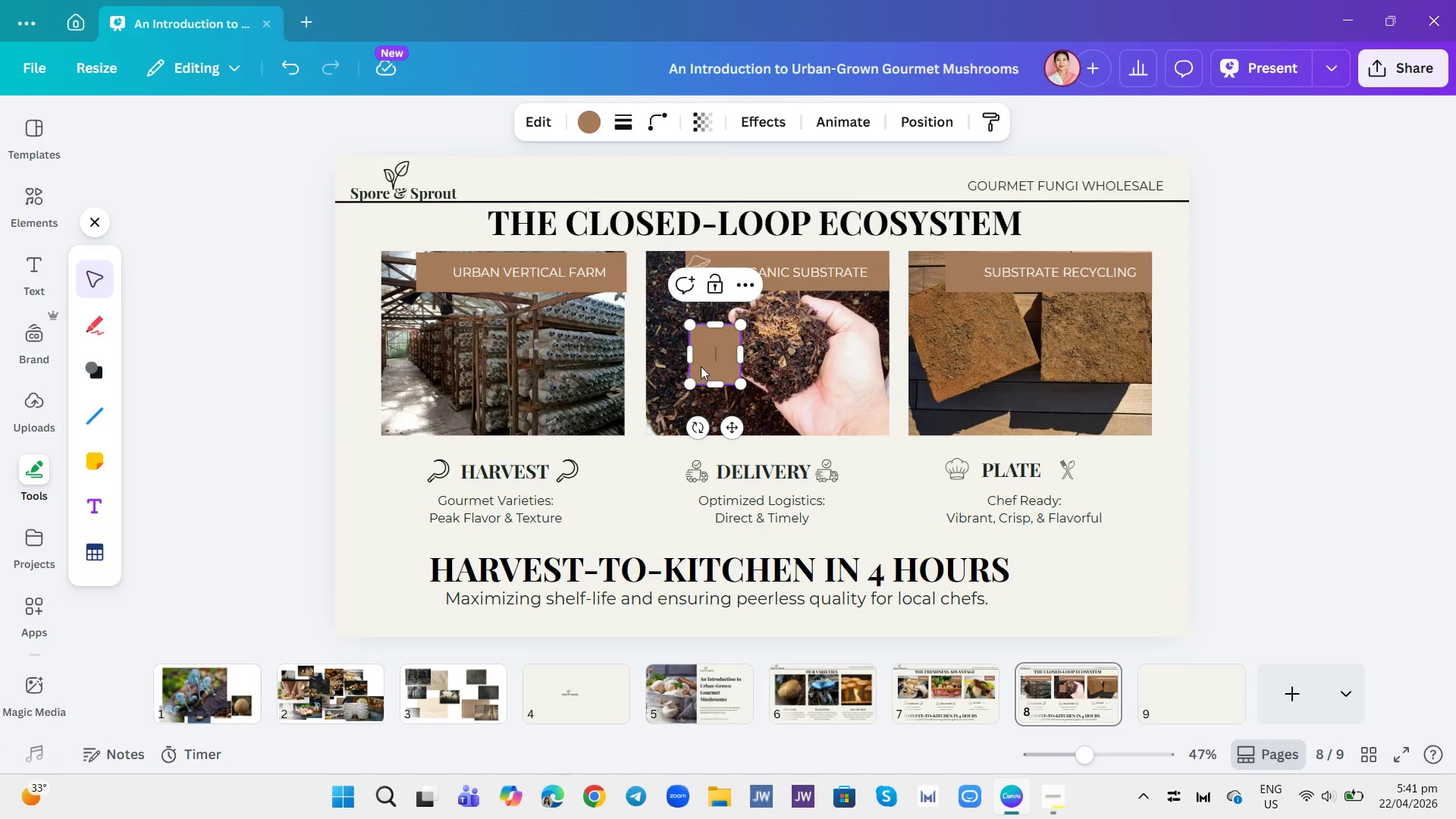 
left_click([708, 358])
 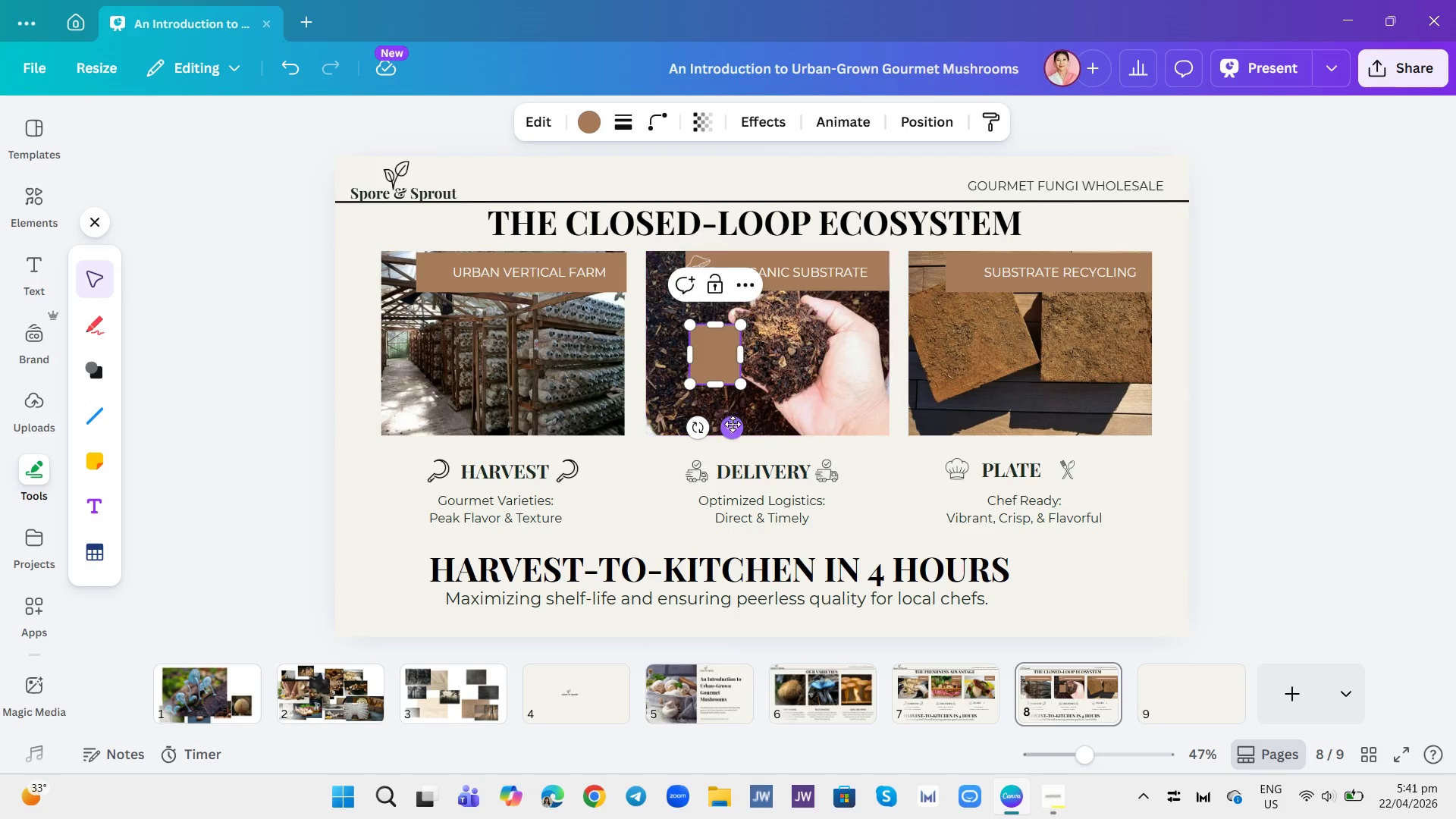 
left_click_drag(start_coordinate=[734, 425], to_coordinate=[428, 354])
 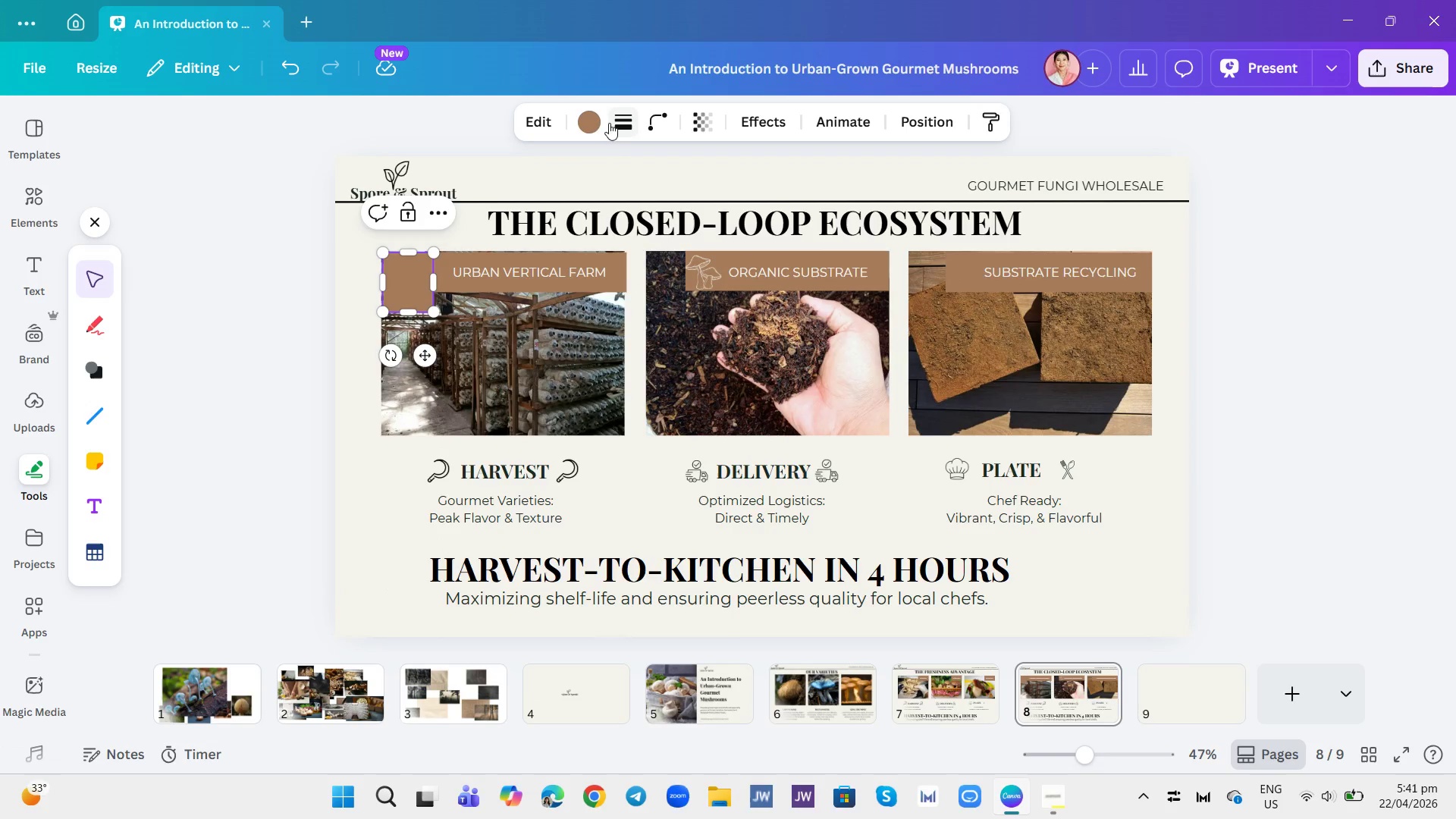 
left_click([587, 125])
 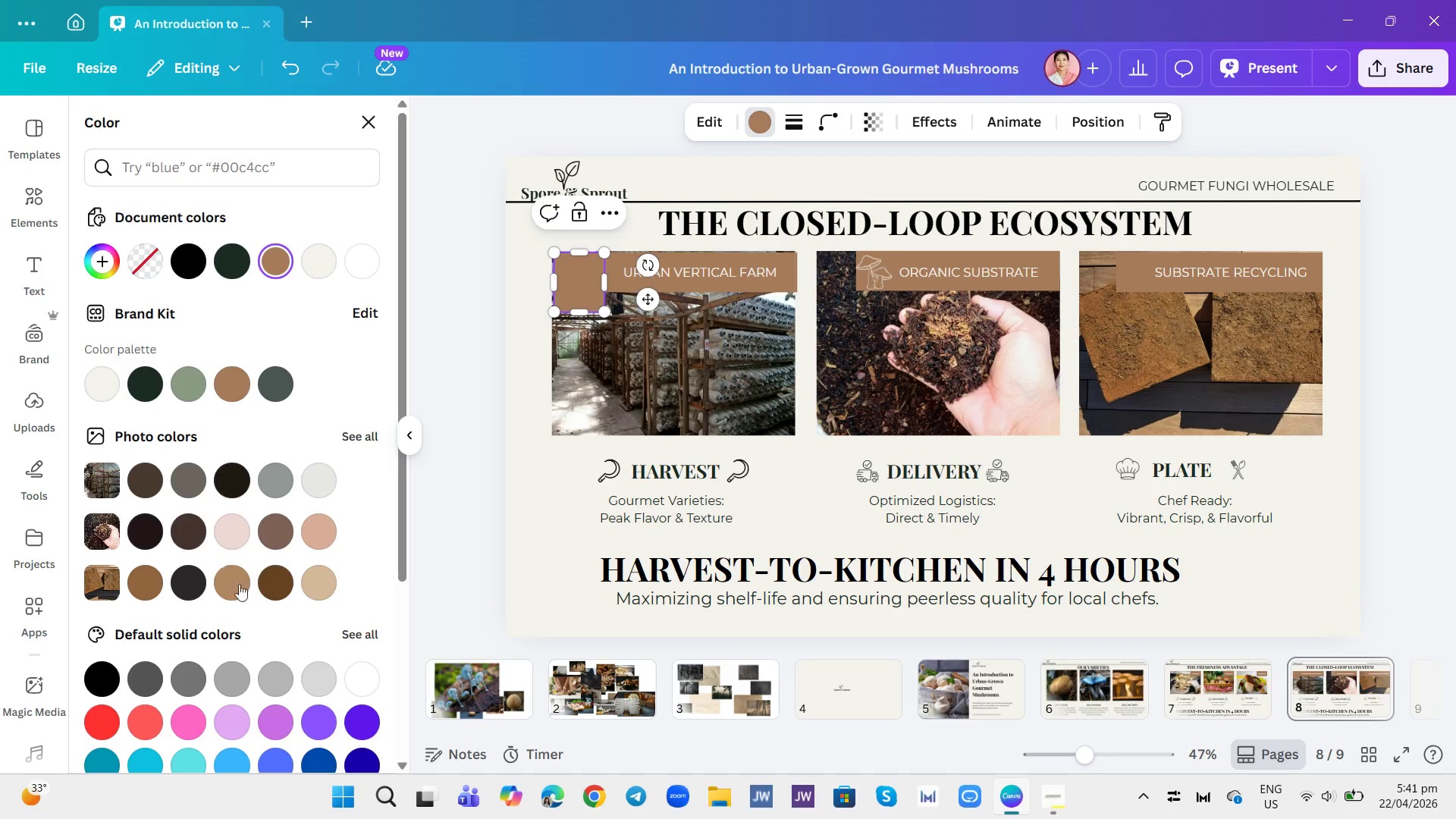 
left_click([273, 581])
 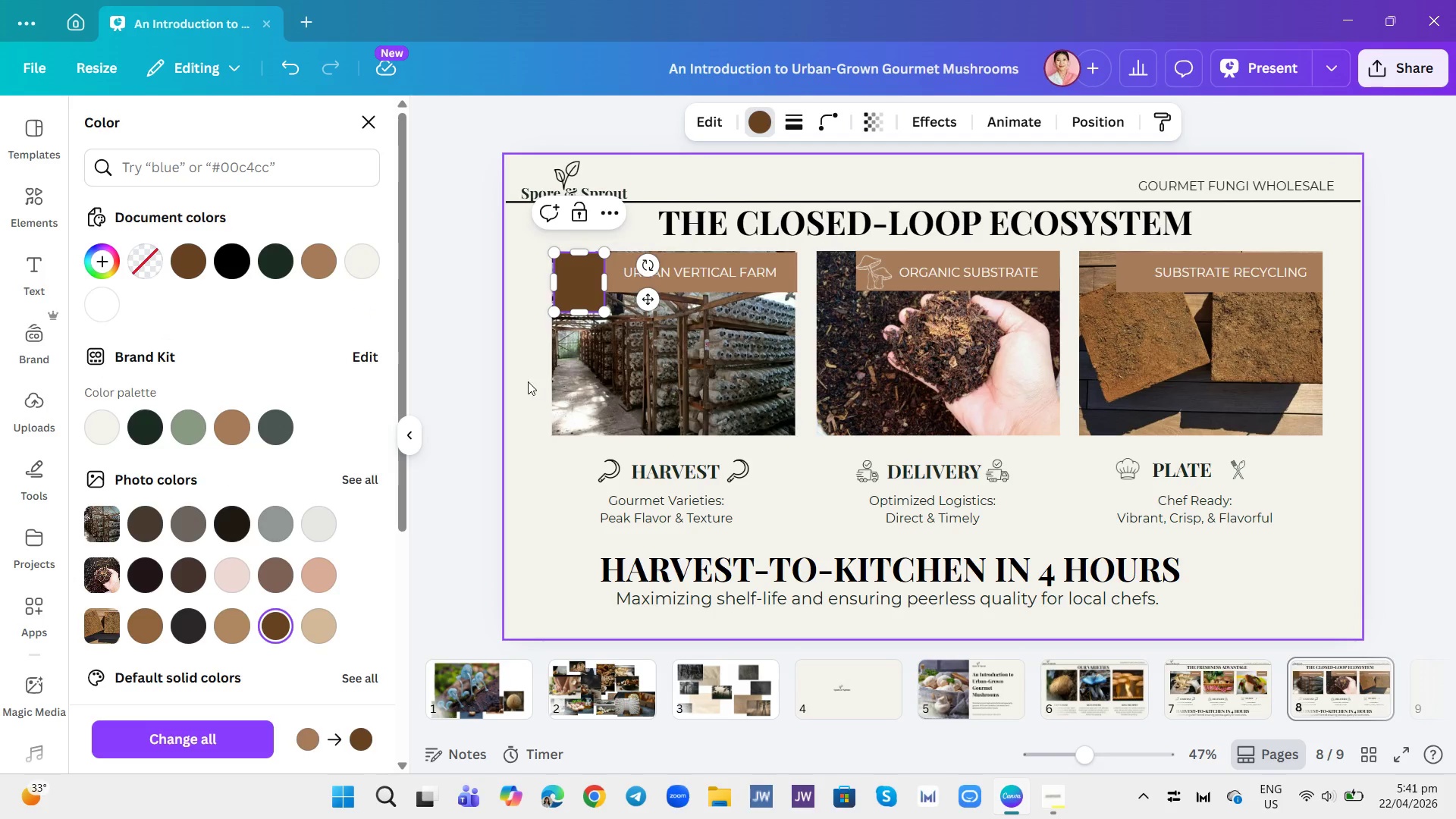 
left_click([479, 364])
 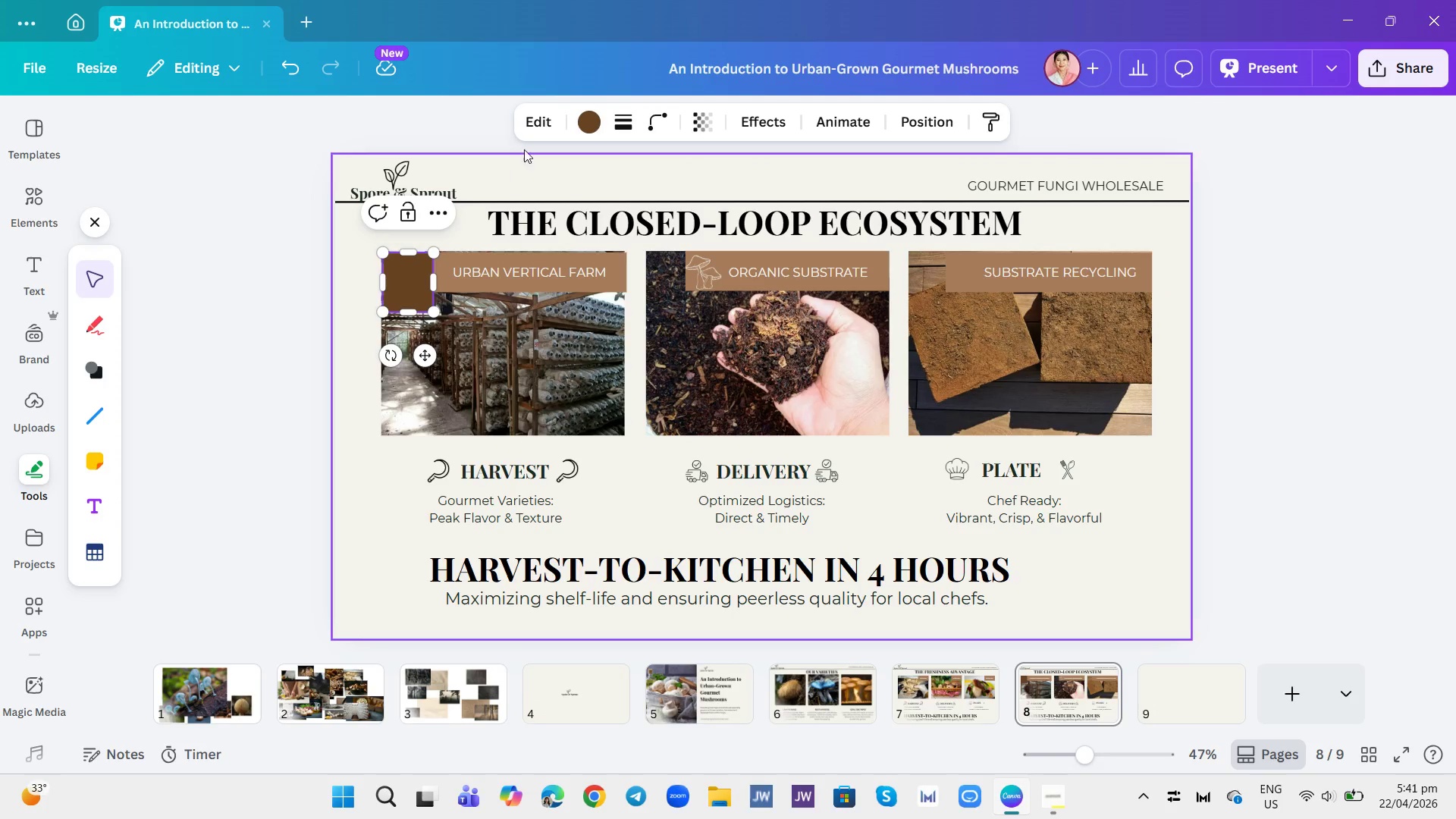 
left_click([583, 127])
 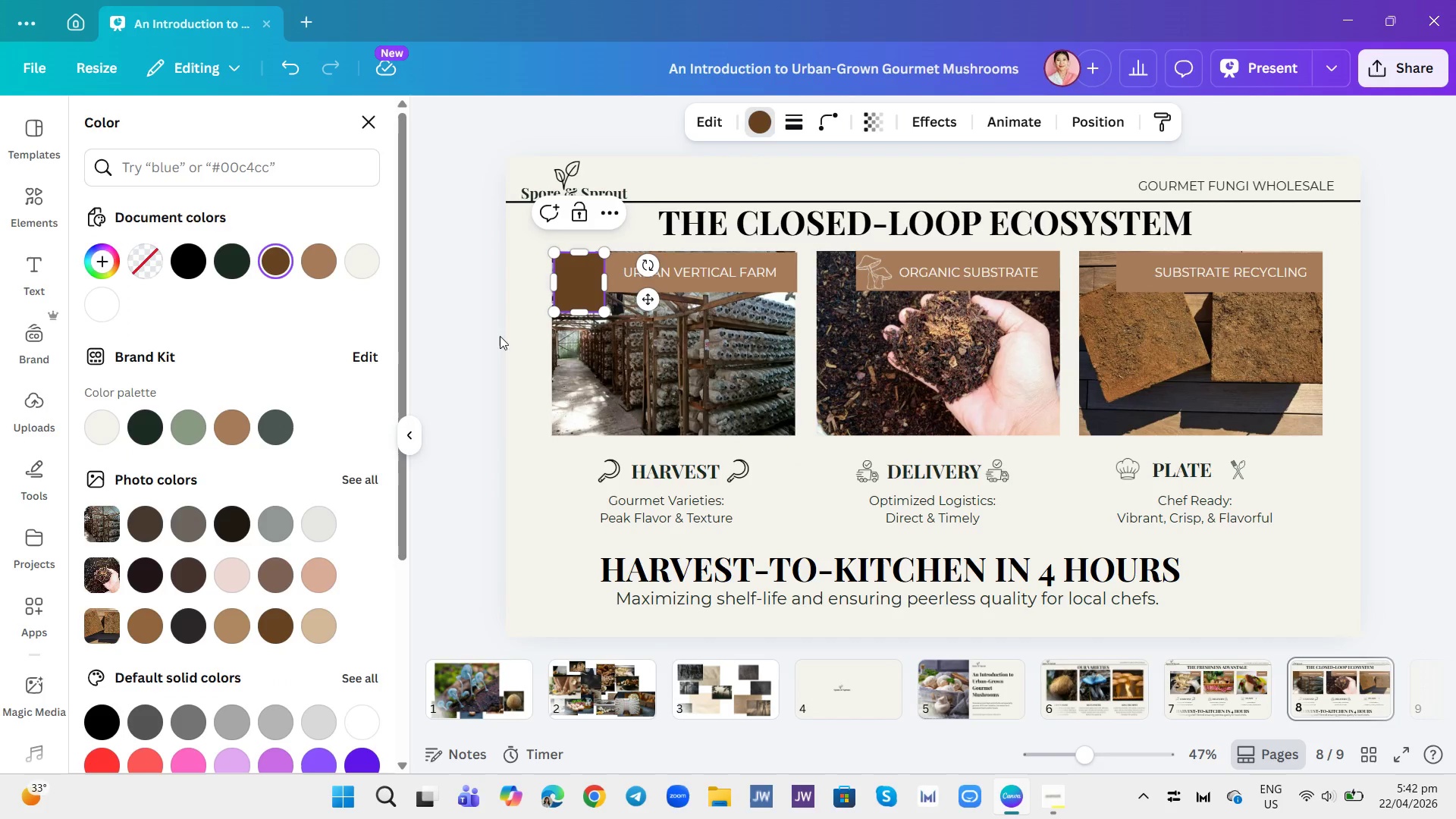 
left_click([518, 347])
 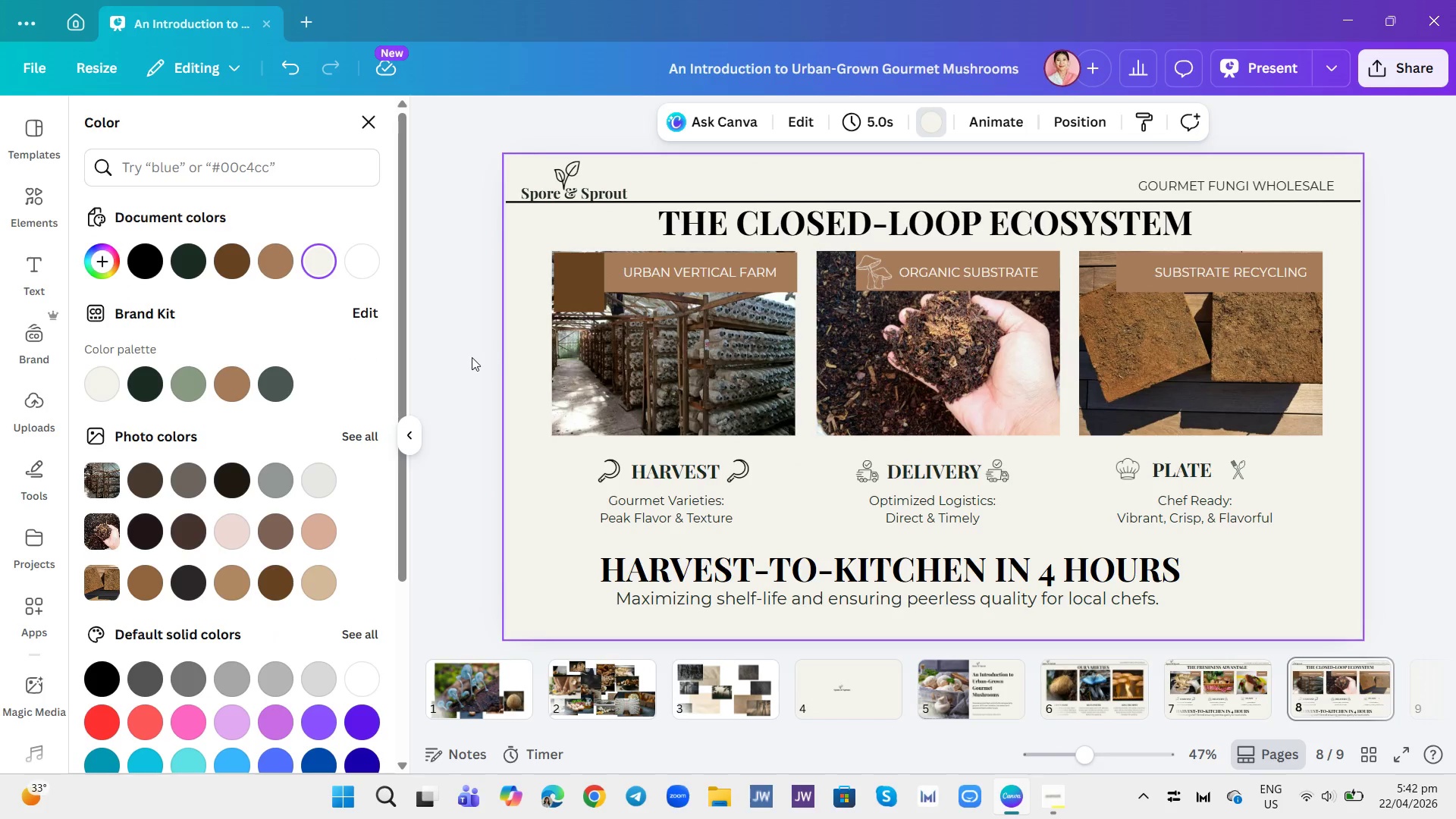 
left_click([470, 357])
 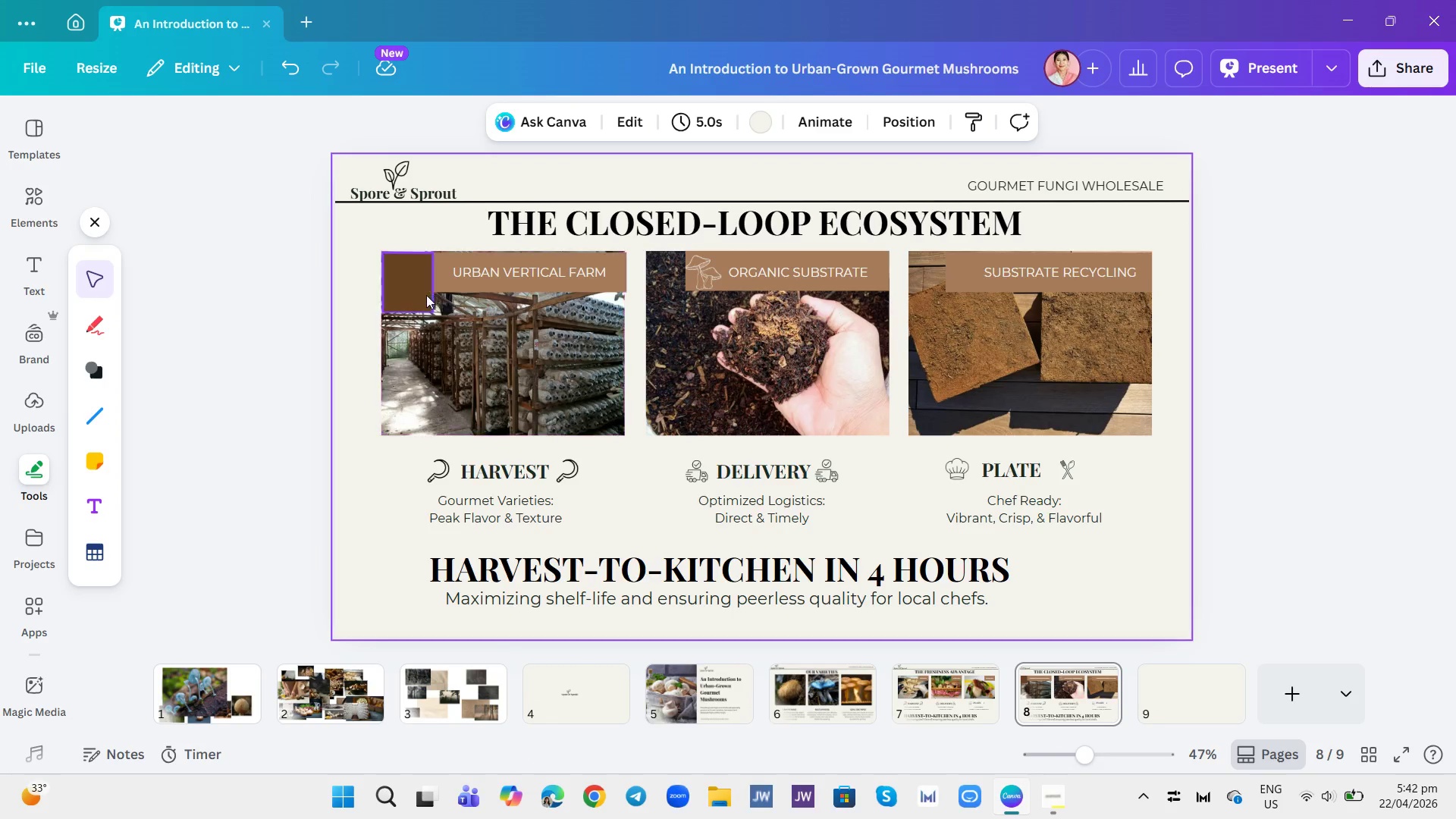 
left_click([425, 295])
 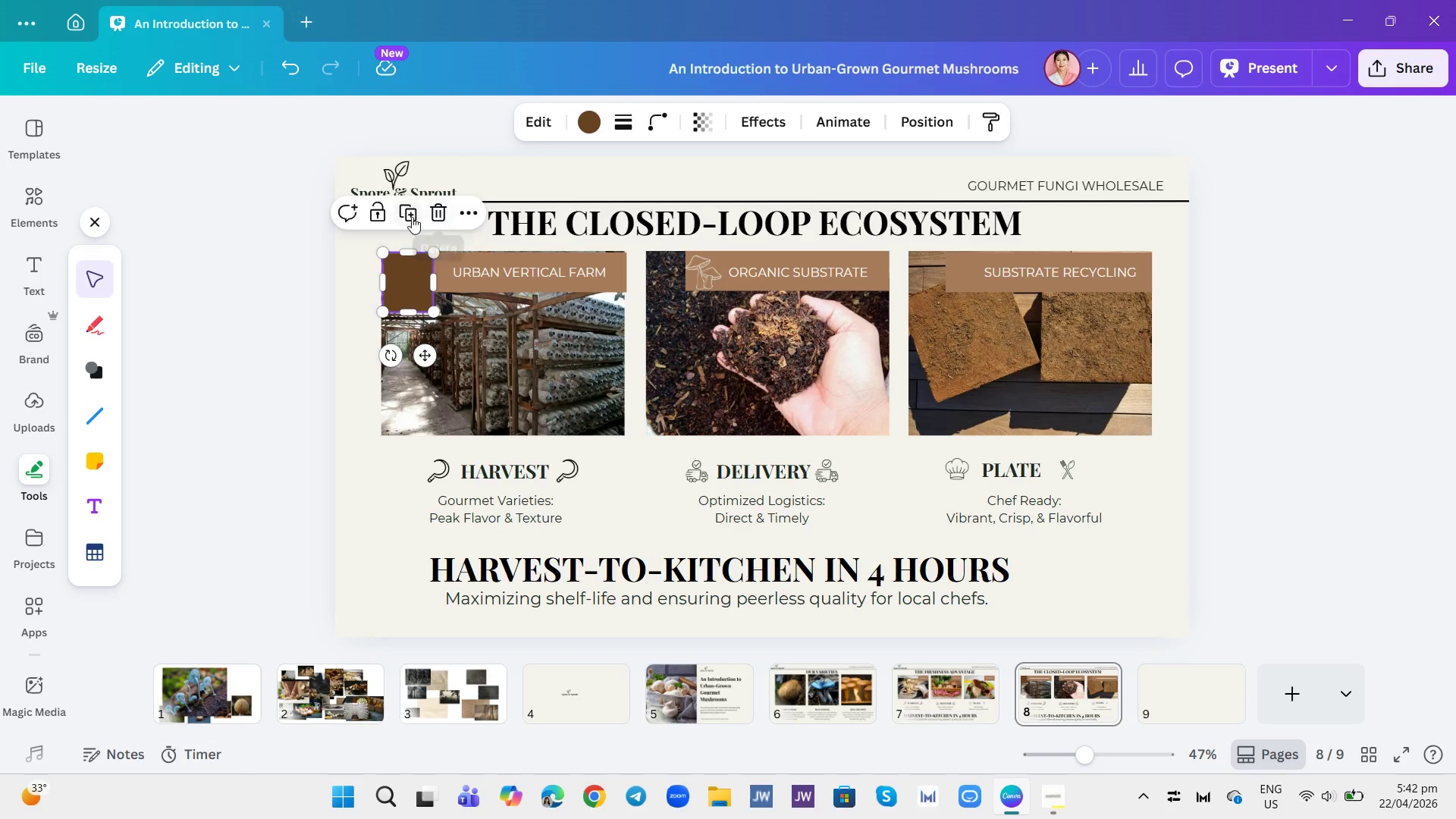 
left_click_drag(start_coordinate=[426, 274], to_coordinate=[681, 268])
 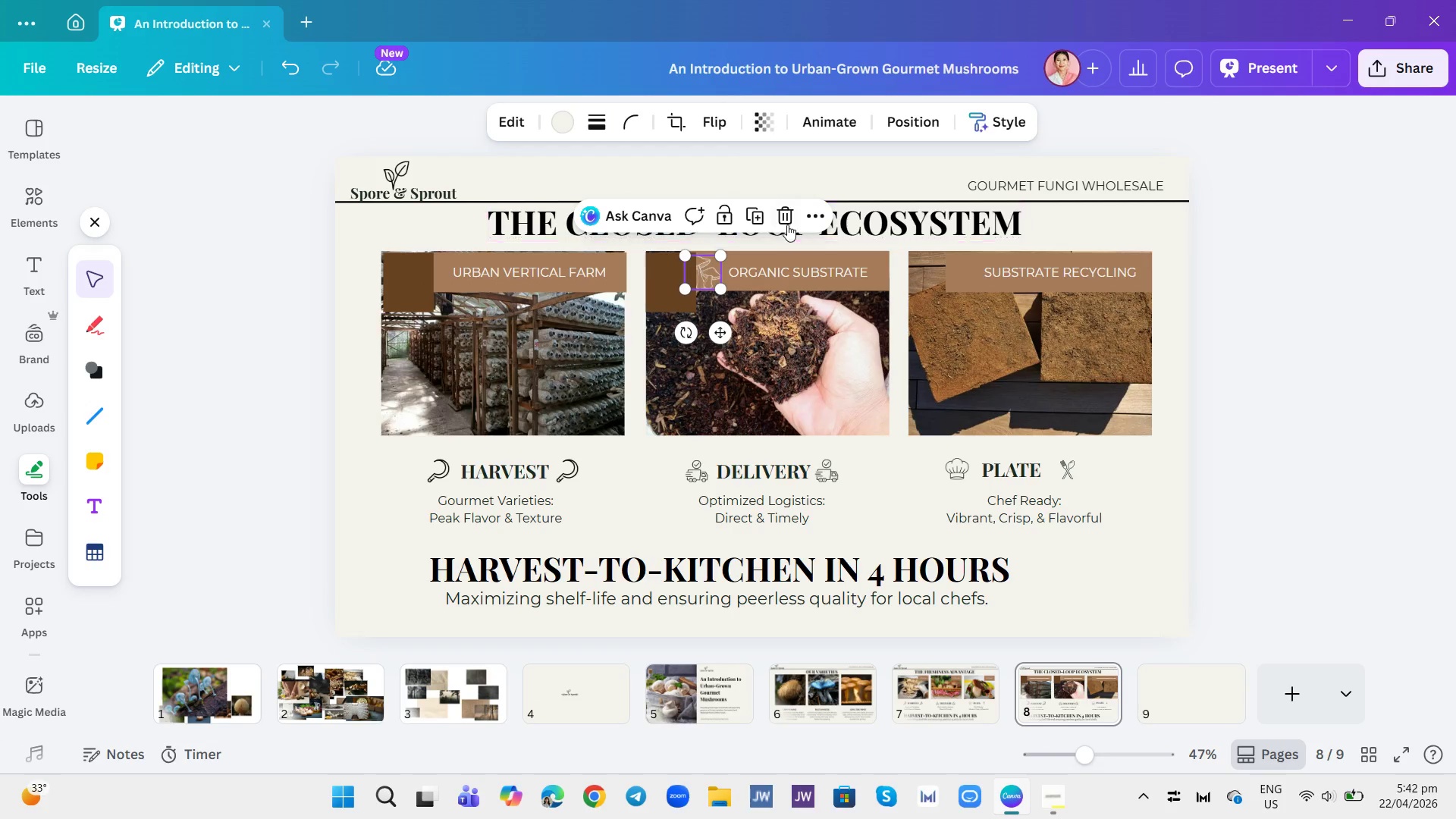 
left_click([809, 213])
 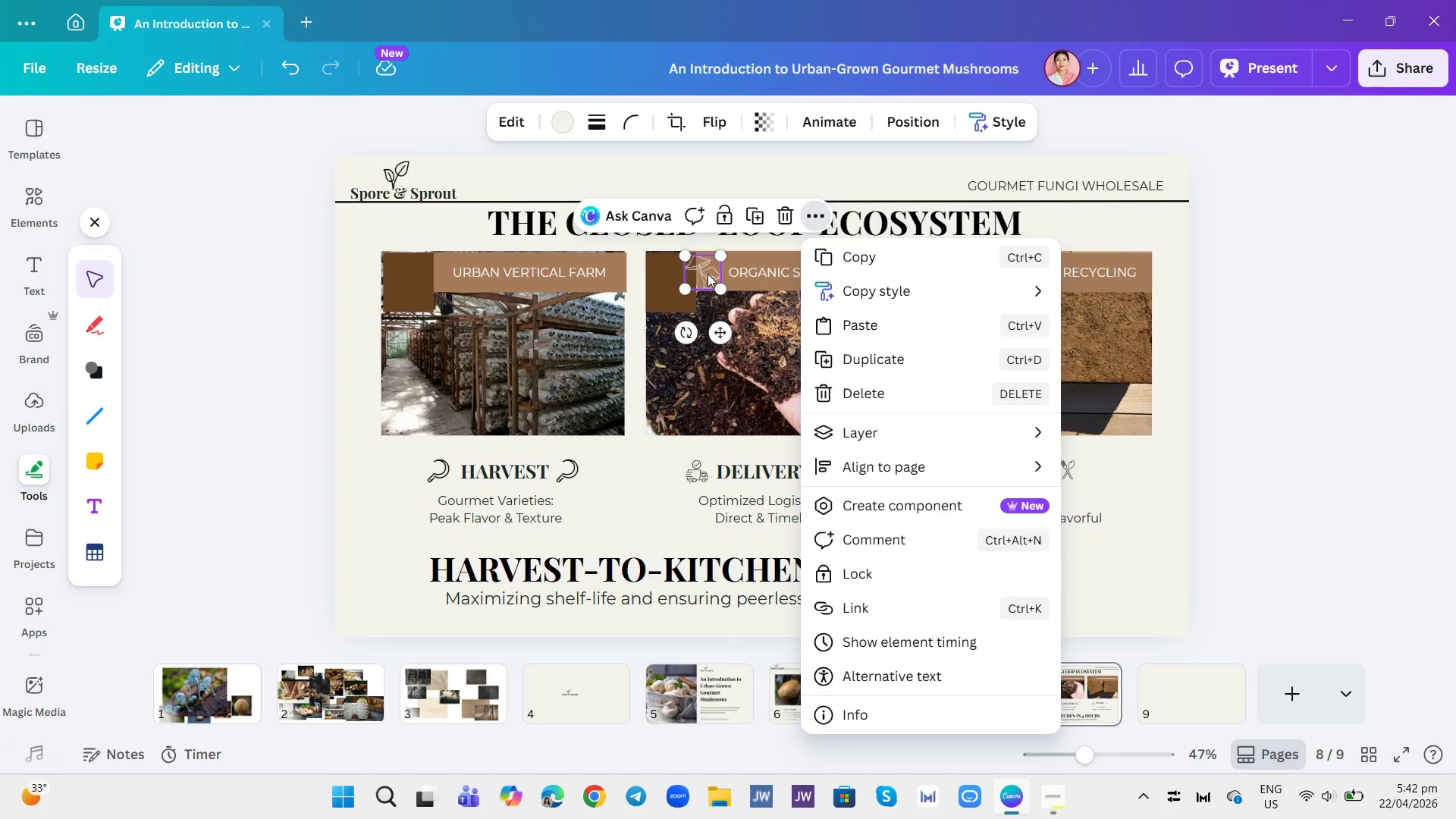 
wait(5.31)
 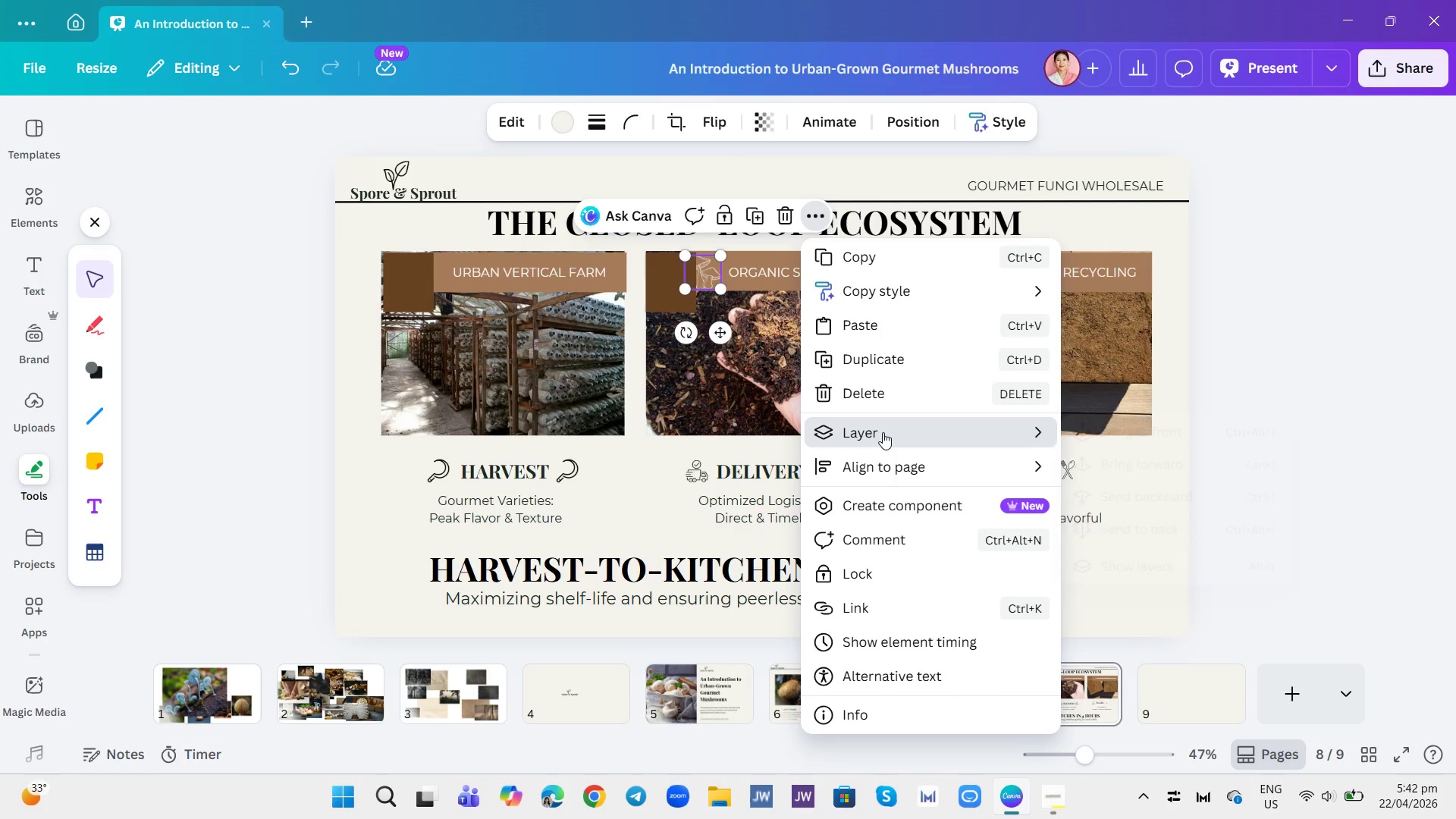 
left_click([782, 208])
 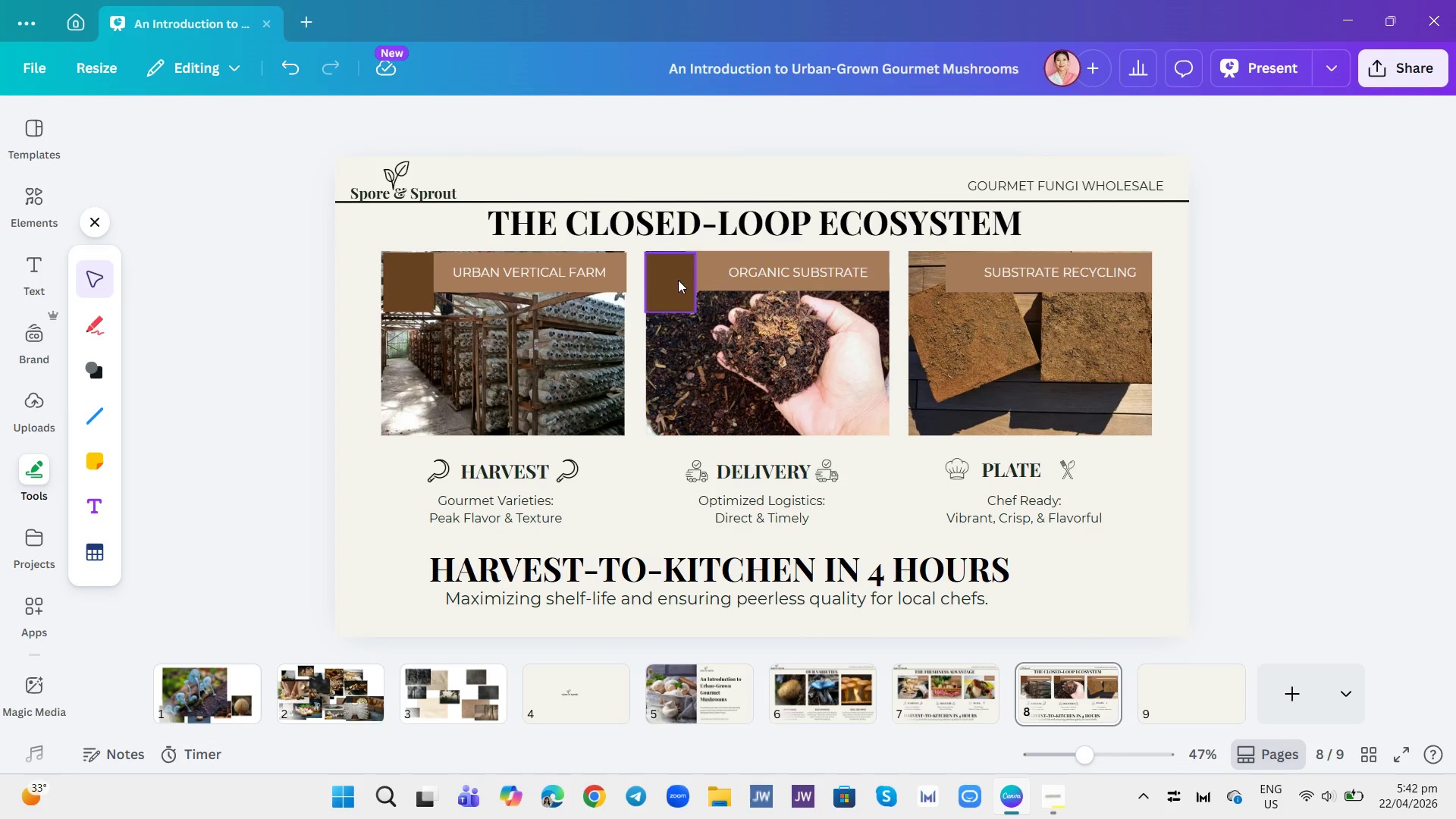 
left_click([678, 280])
 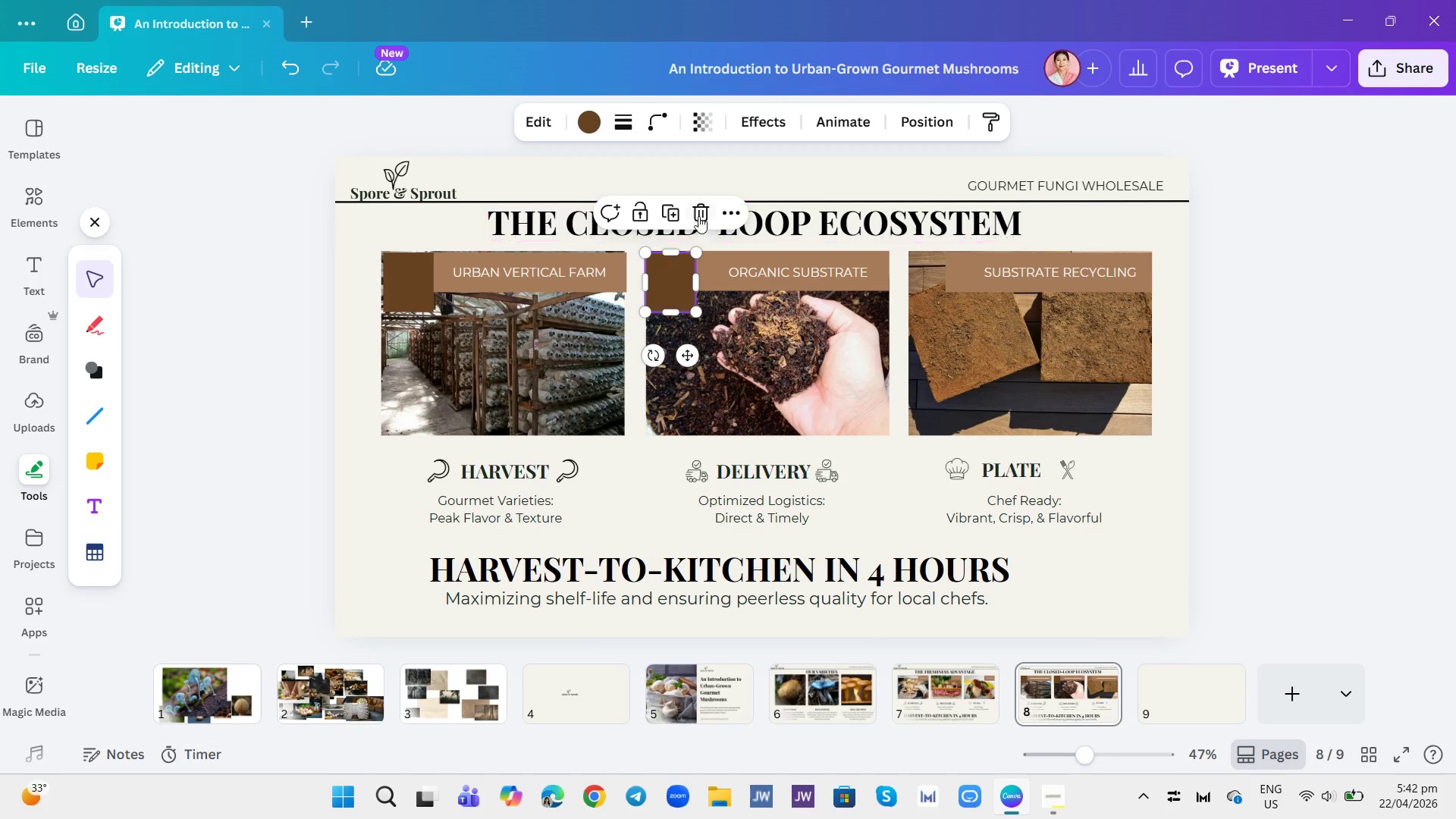 
left_click([698, 209])
 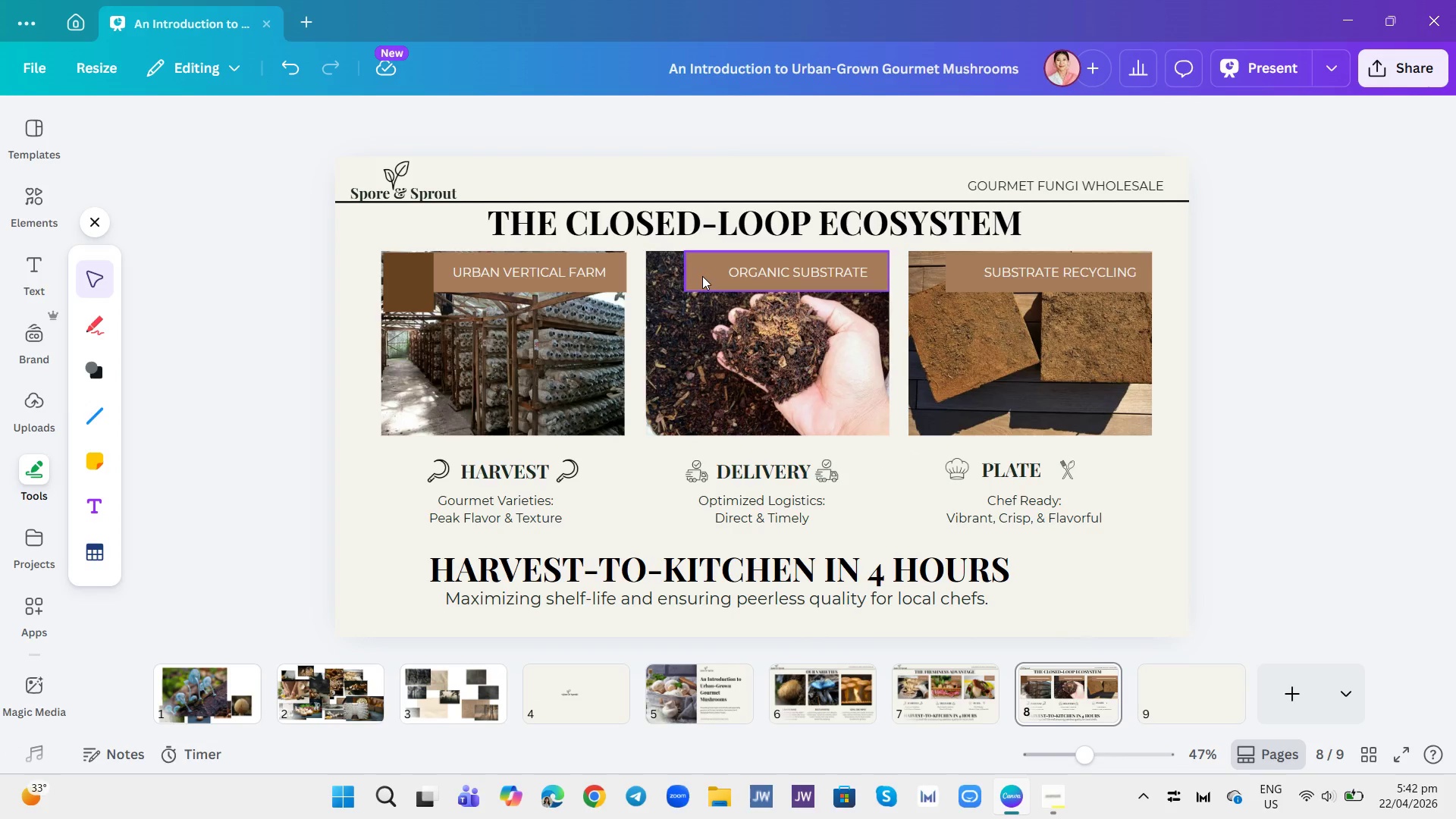 
key(Control+Z)
 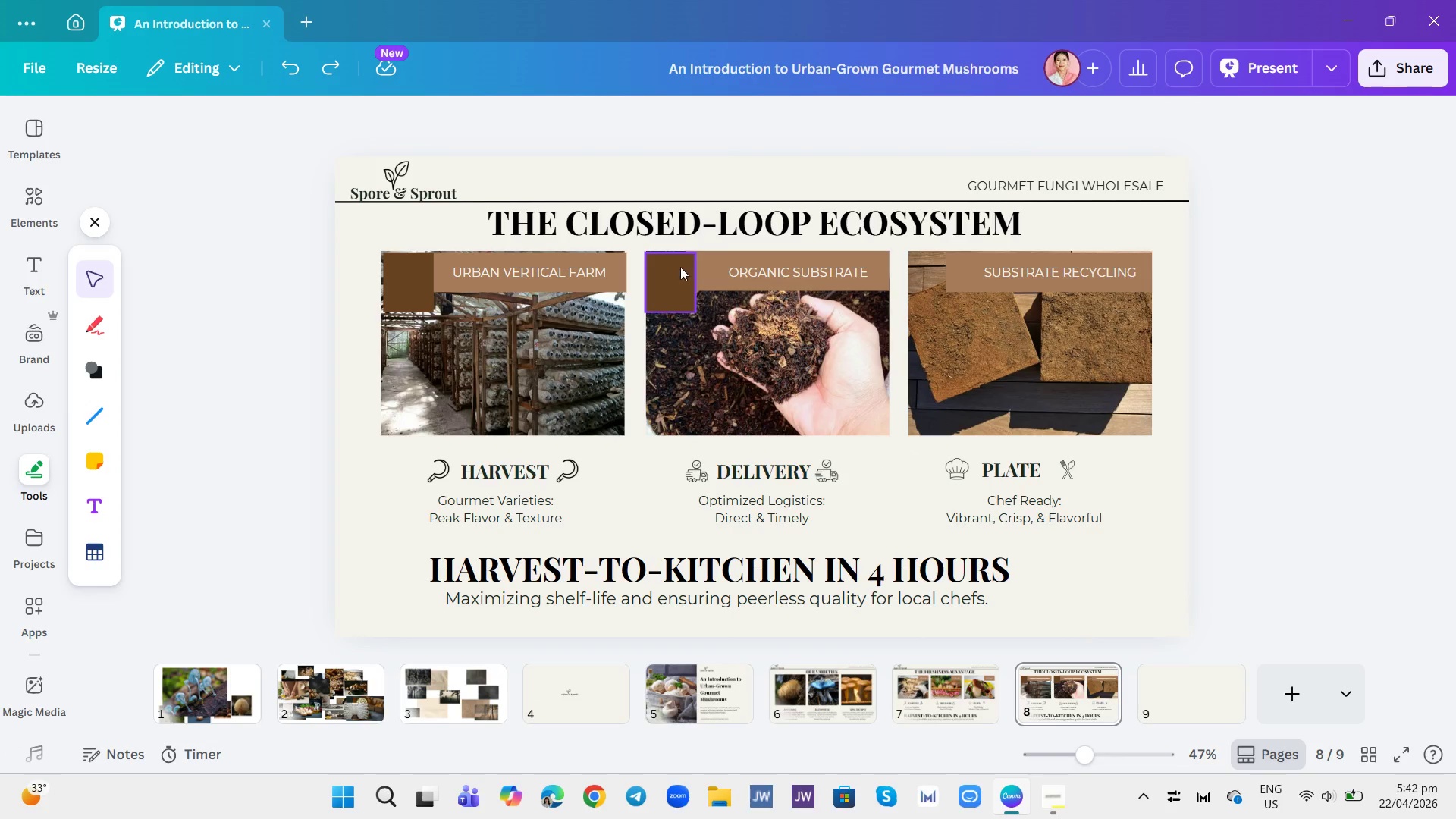 
left_click([670, 278])
 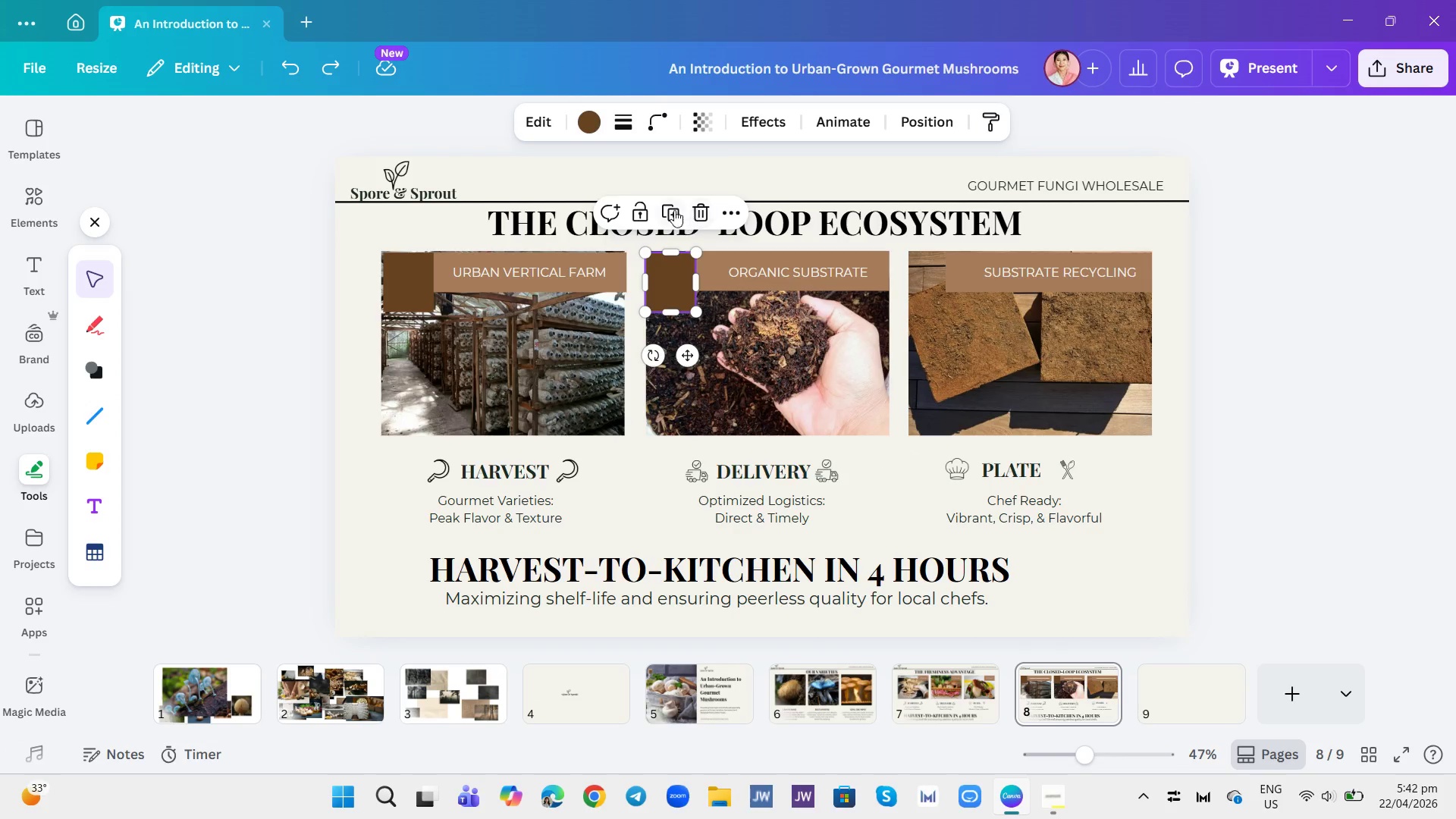 
left_click([671, 209])
 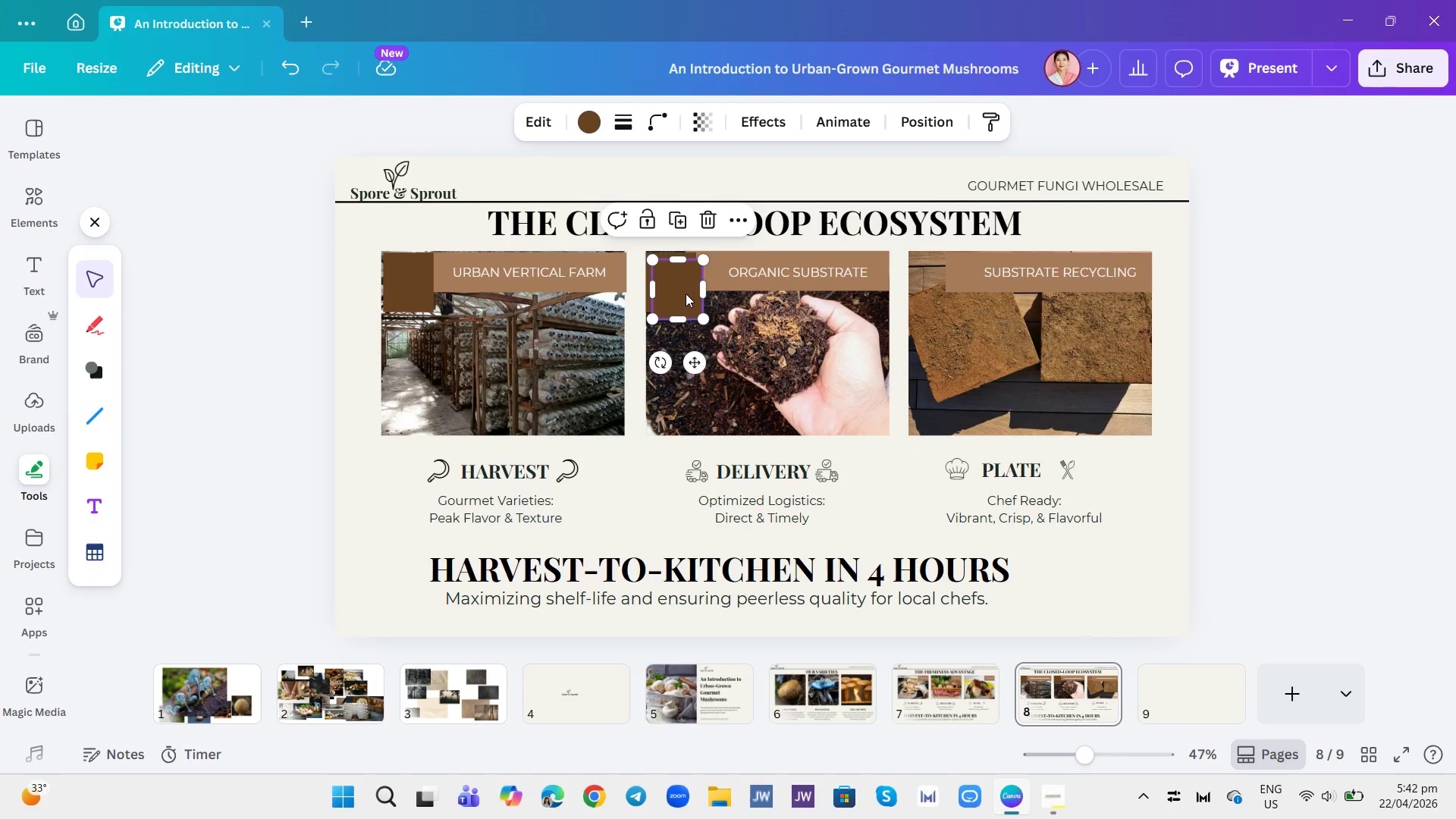 
left_click_drag(start_coordinate=[686, 293], to_coordinate=[964, 291])
 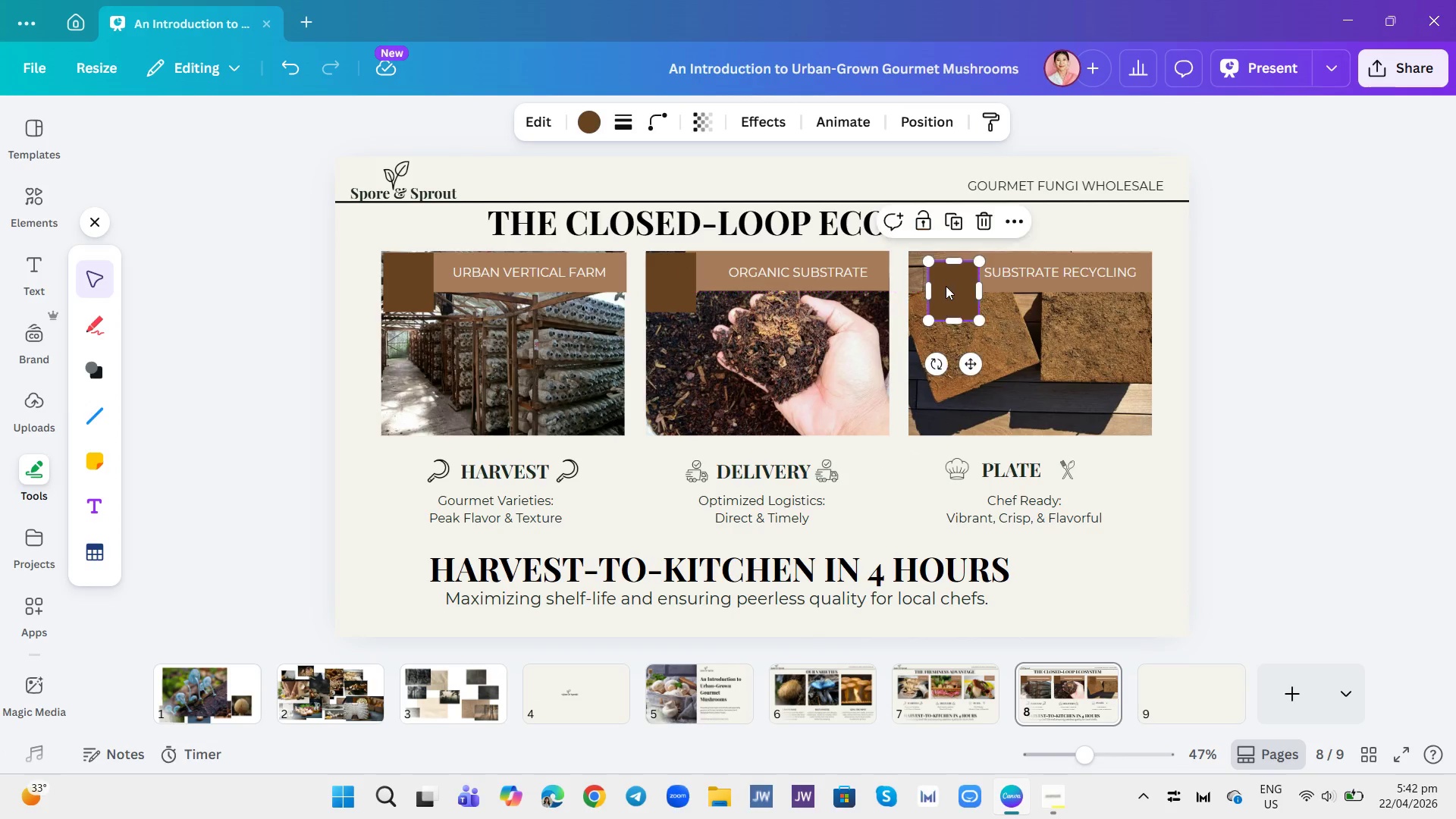 
left_click_drag(start_coordinate=[948, 286], to_coordinate=[943, 286])
 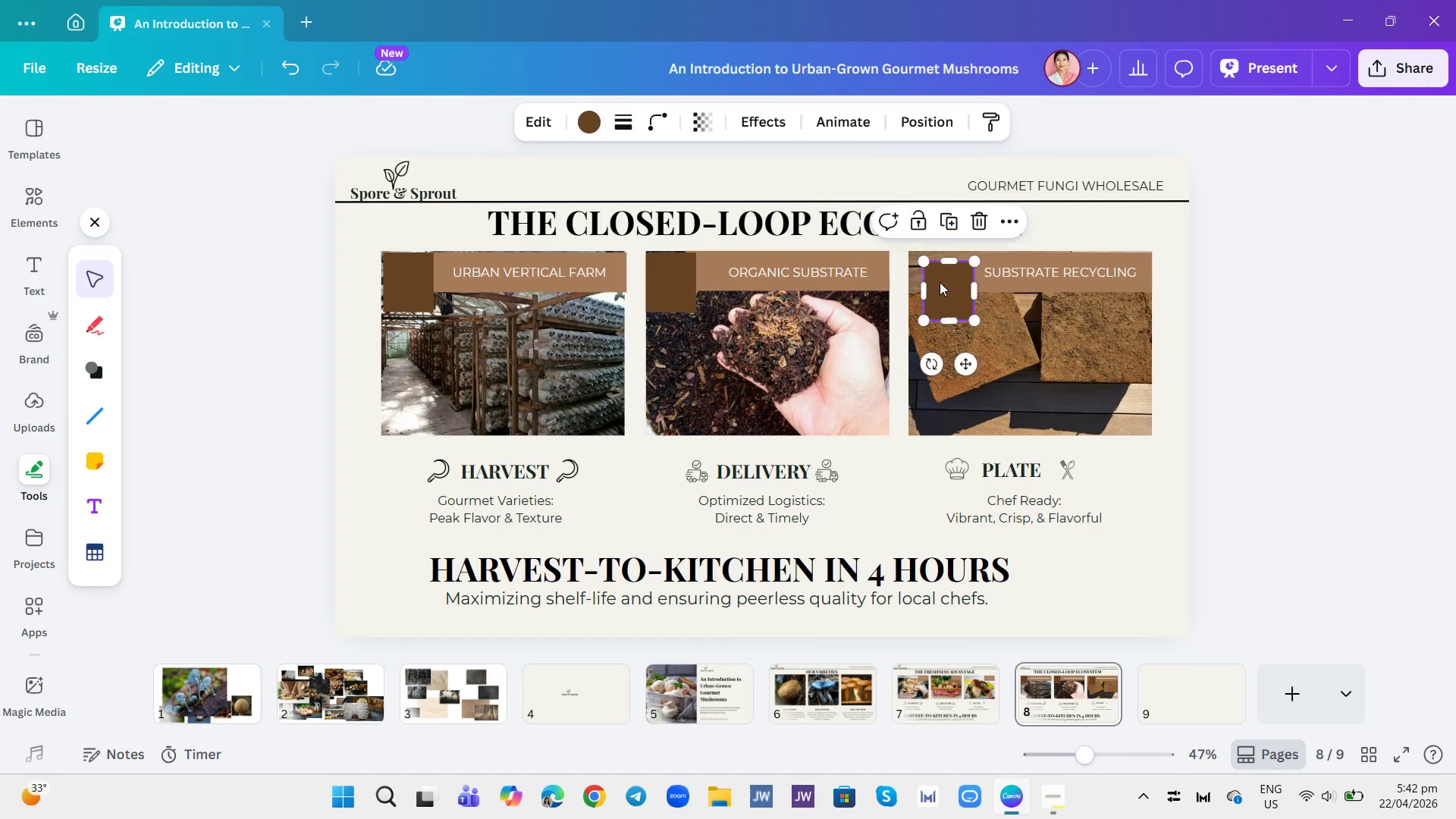 
left_click_drag(start_coordinate=[940, 282], to_coordinate=[930, 278])
 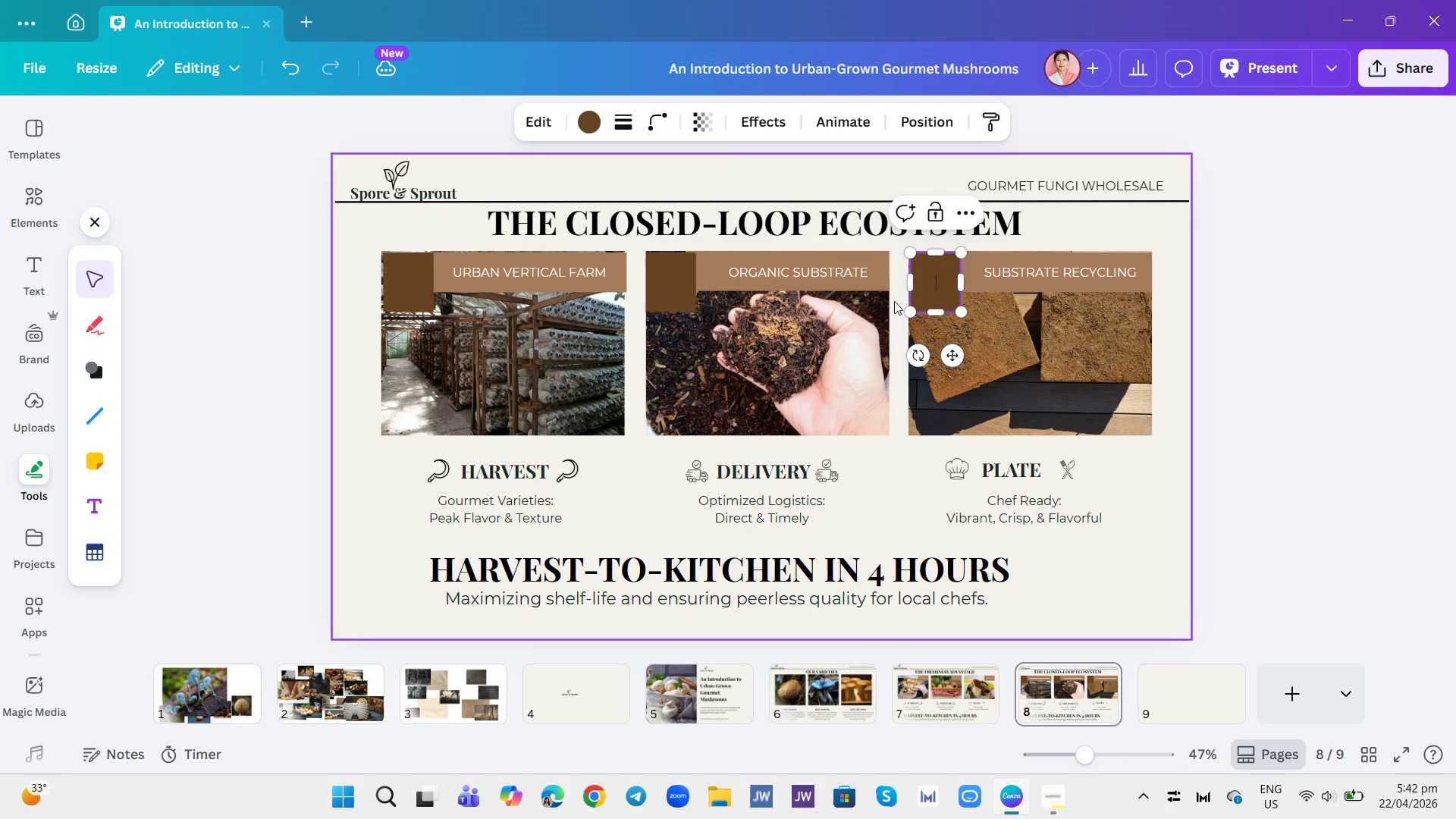 
left_click([930, 278])
 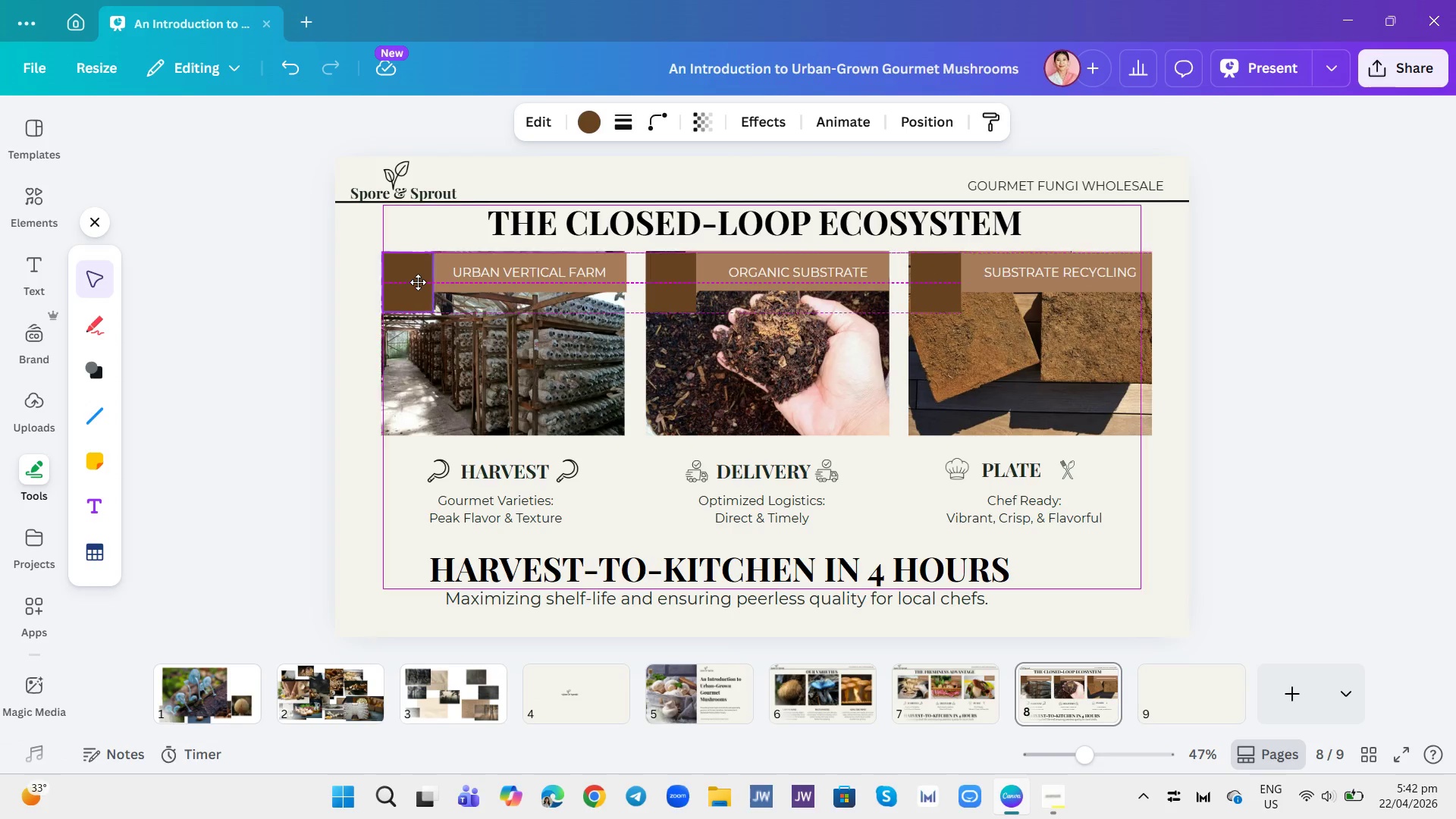 
left_click([381, 275])
 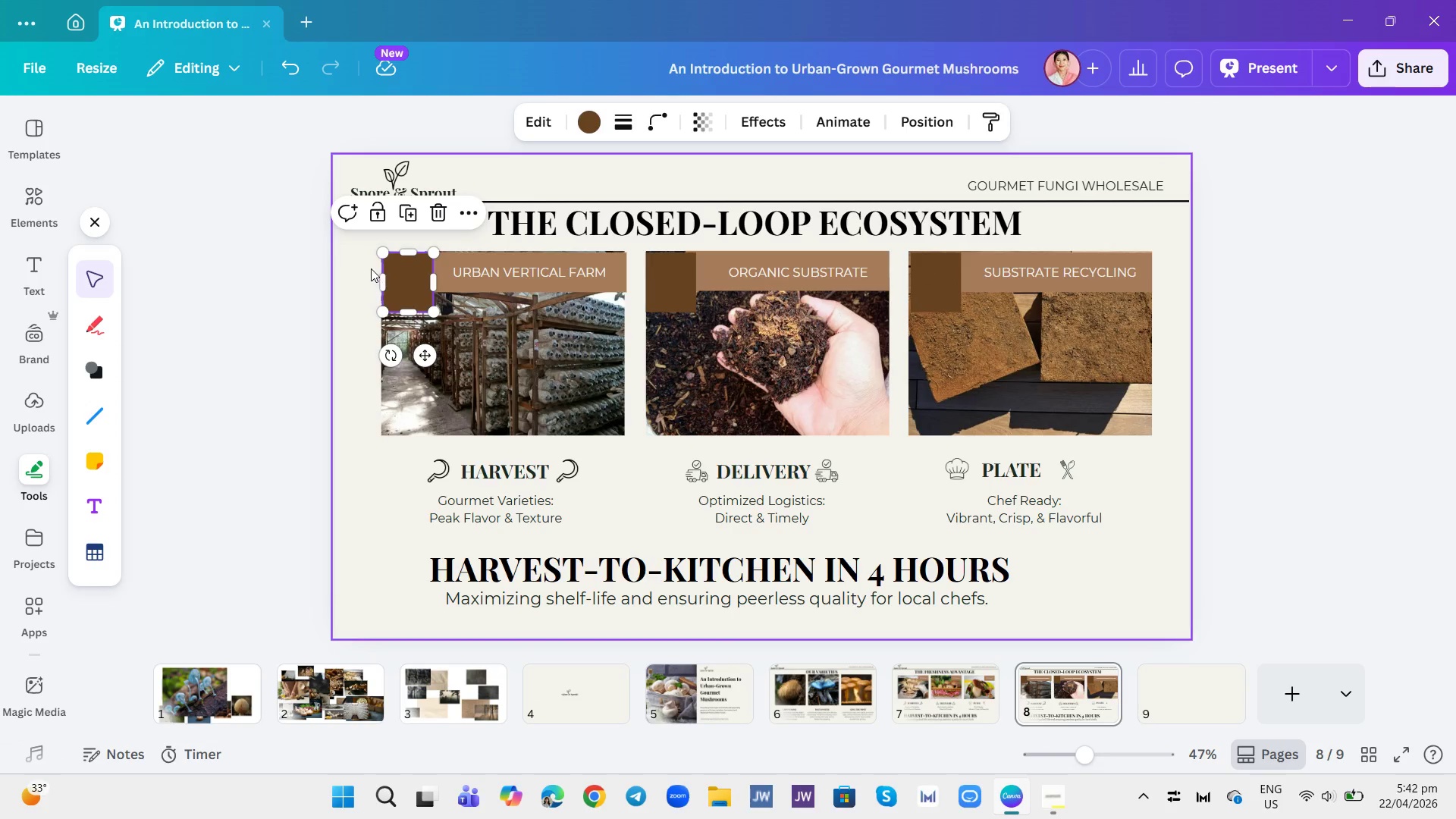 
left_click([371, 268])
 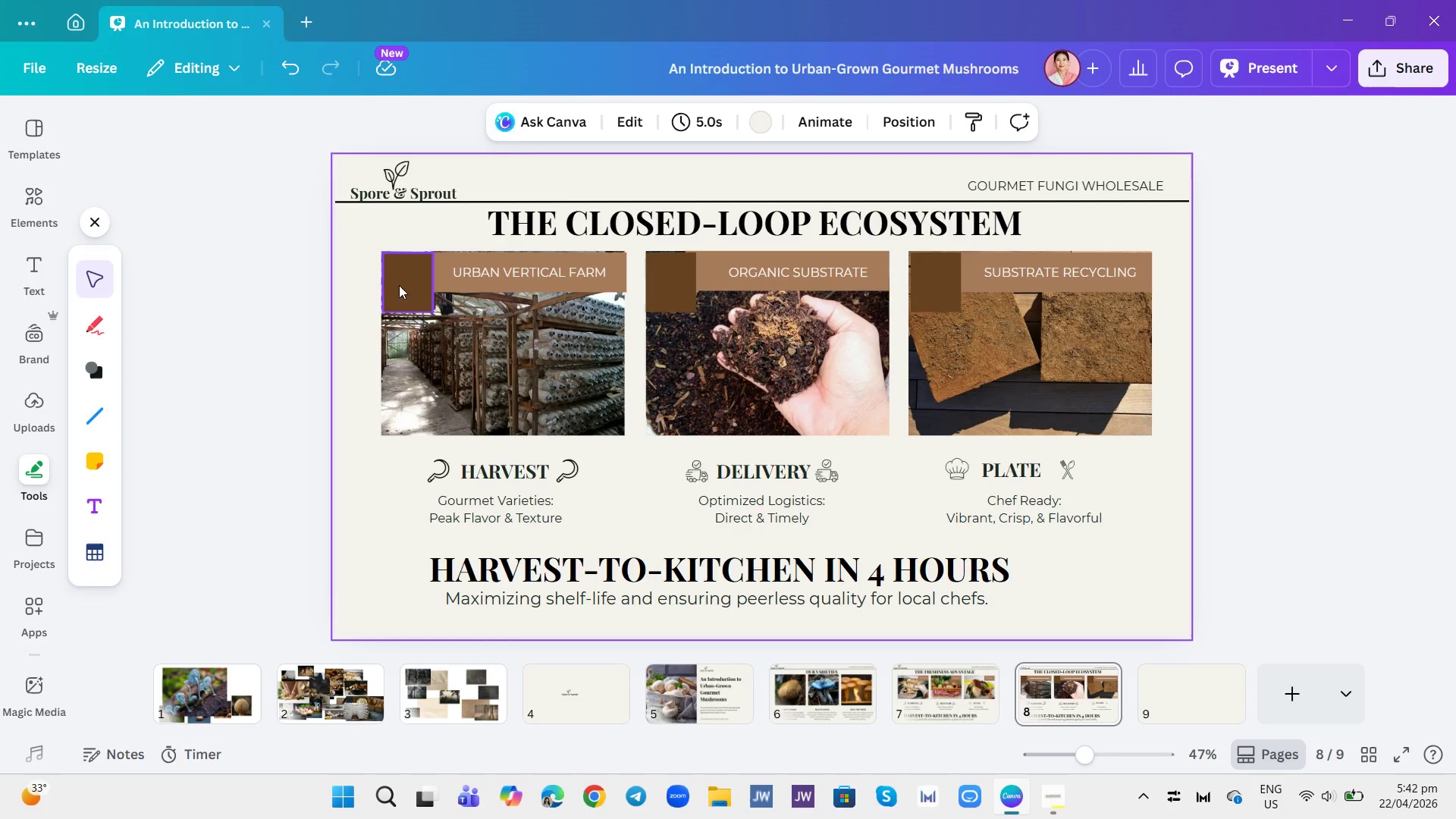 
left_click_drag(start_coordinate=[404, 285], to_coordinate=[400, 283])
 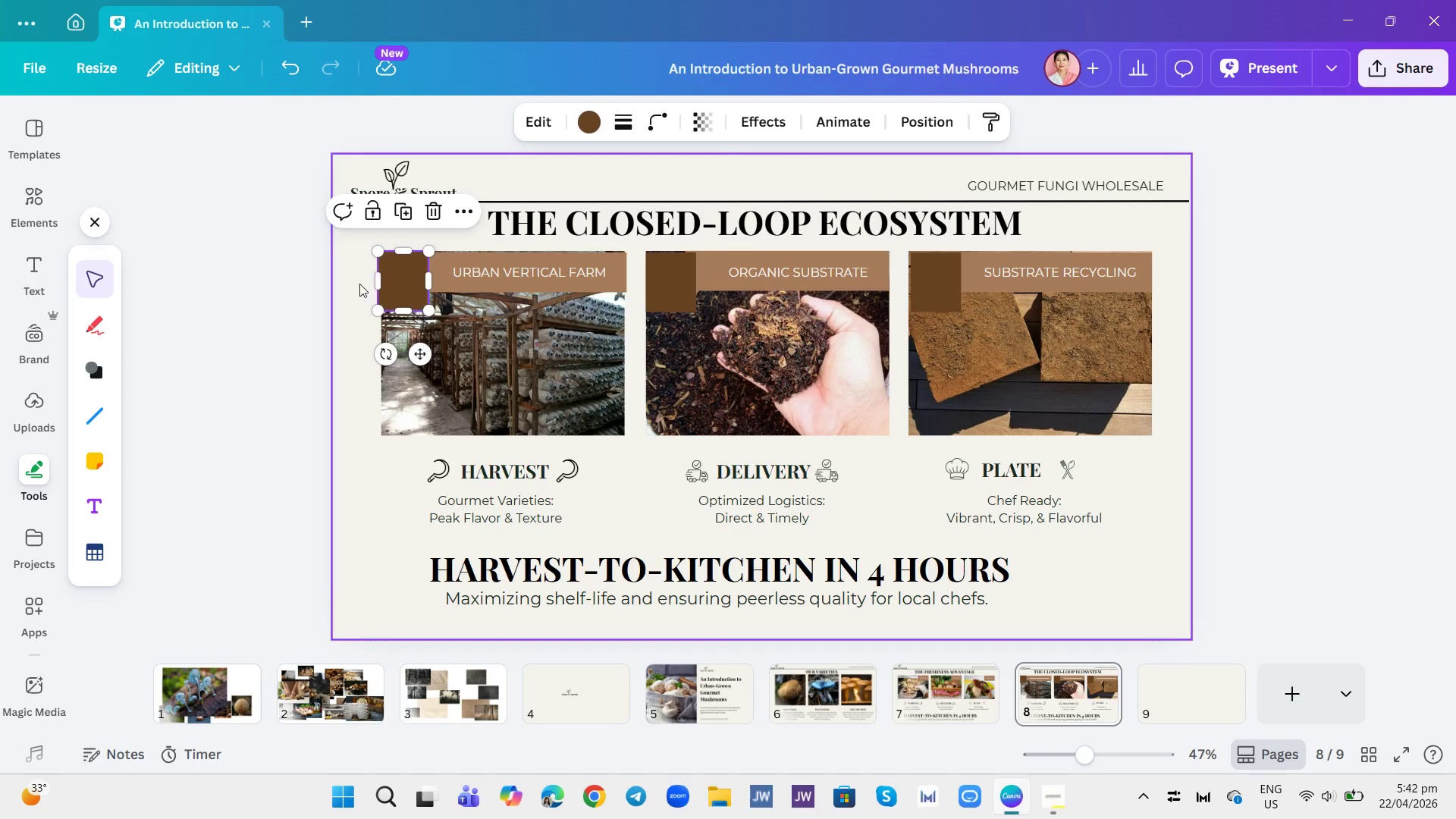 
left_click([356, 284])
 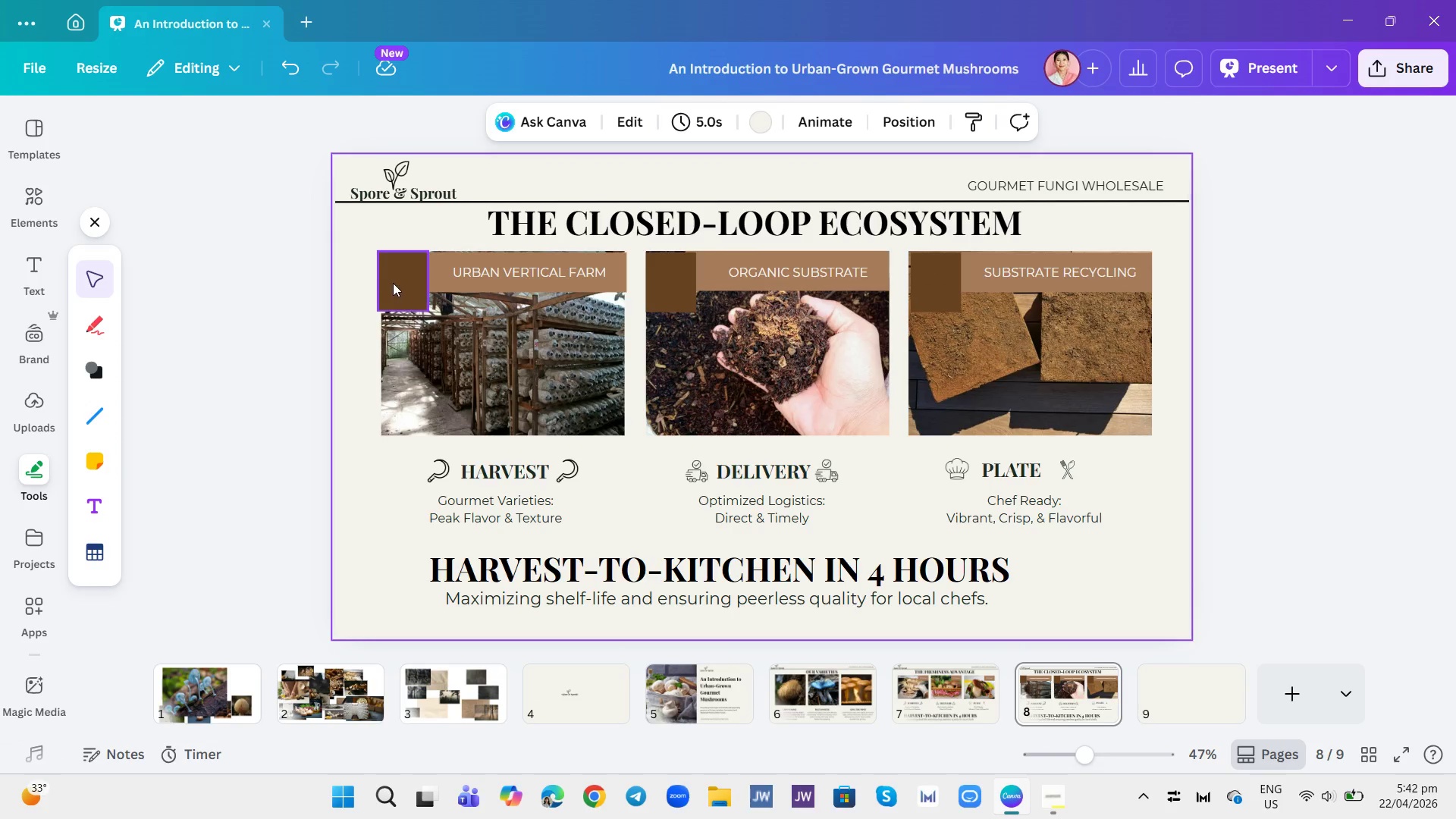 
left_click_drag(start_coordinate=[394, 283], to_coordinate=[399, 283])
 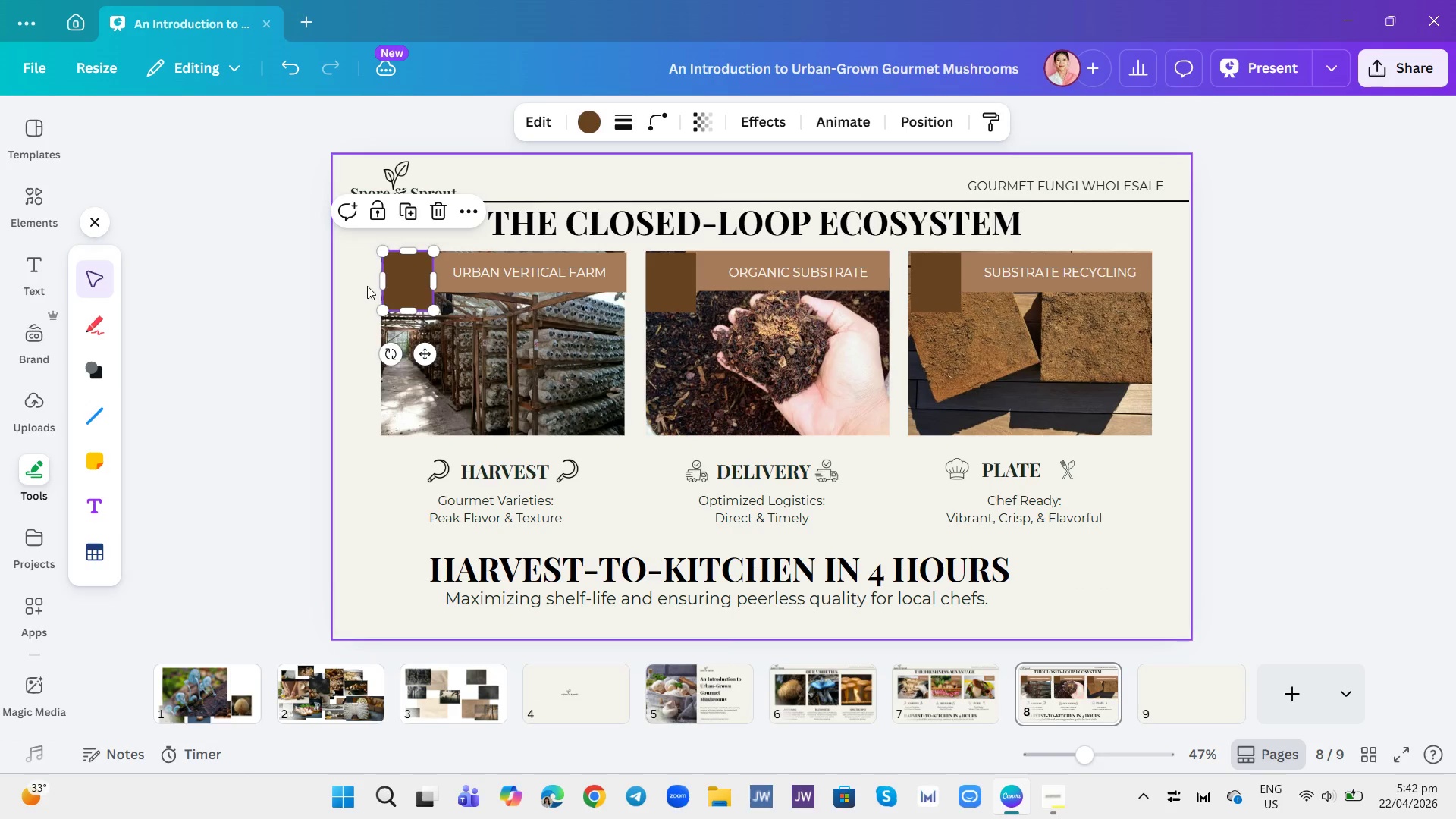 
left_click([367, 286])
 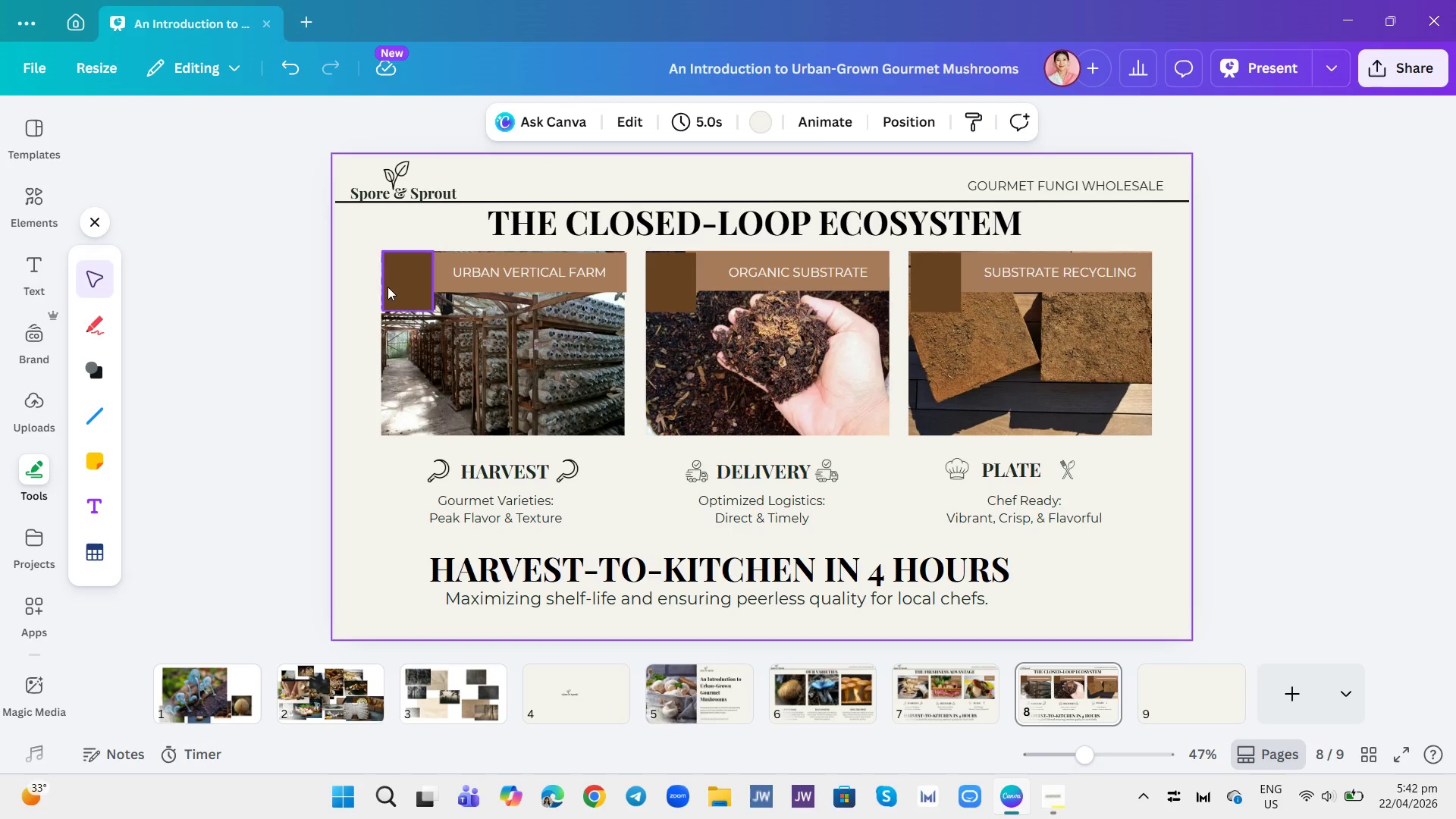 
left_click_drag(start_coordinate=[403, 281], to_coordinate=[400, 281])
 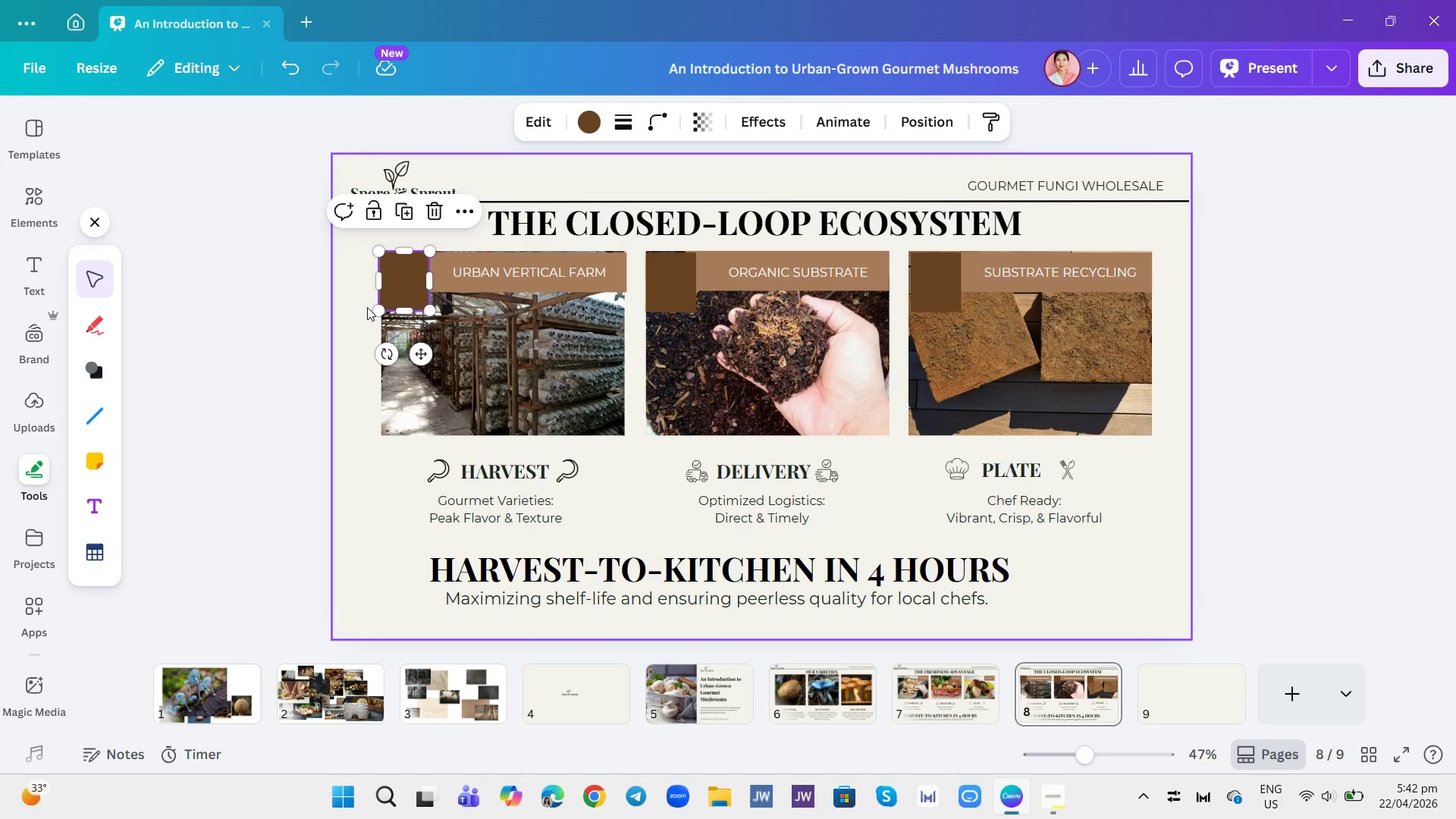 
left_click([369, 312])
 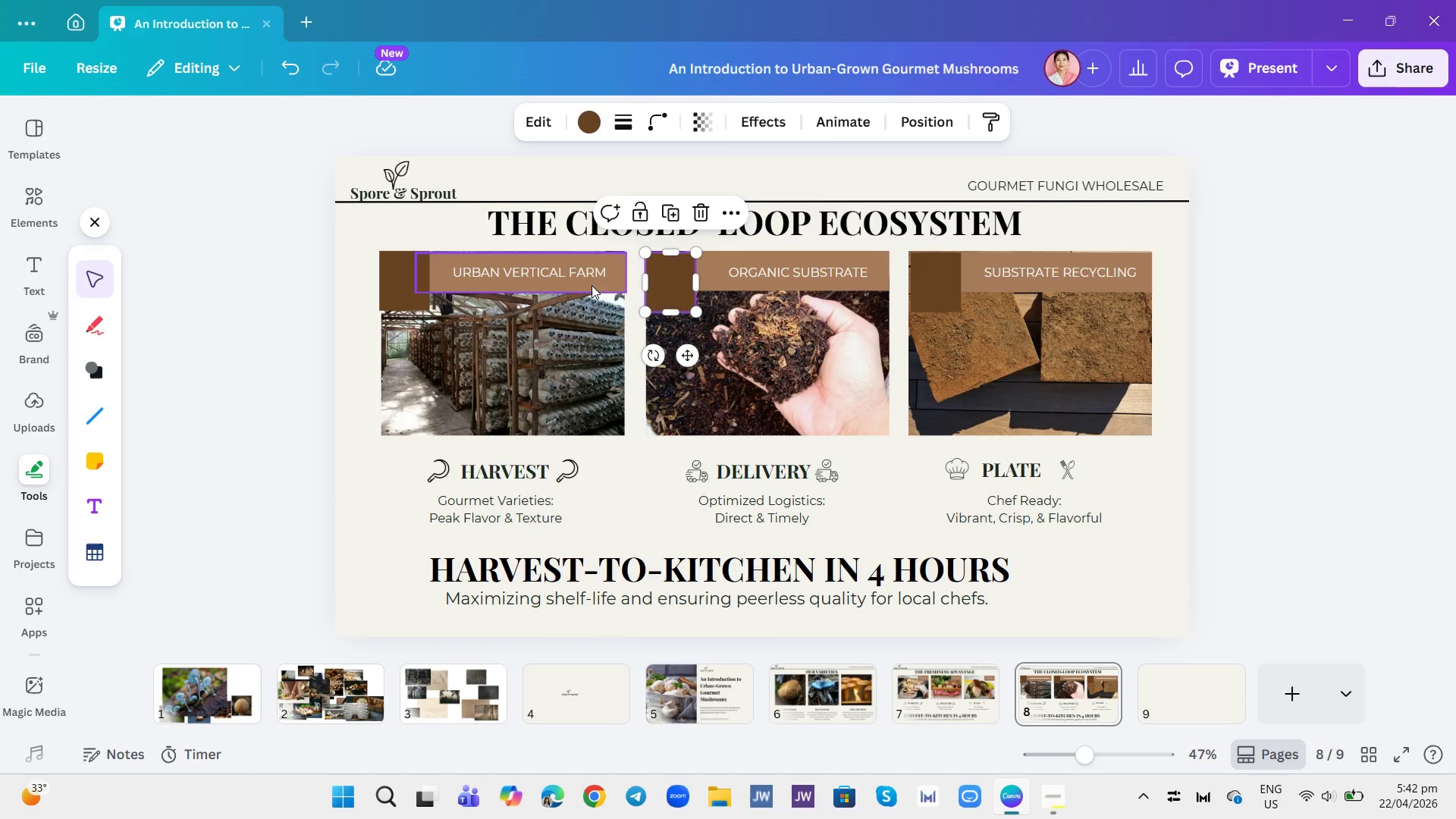 
left_click_drag(start_coordinate=[617, 284], to_coordinate=[613, 284])
 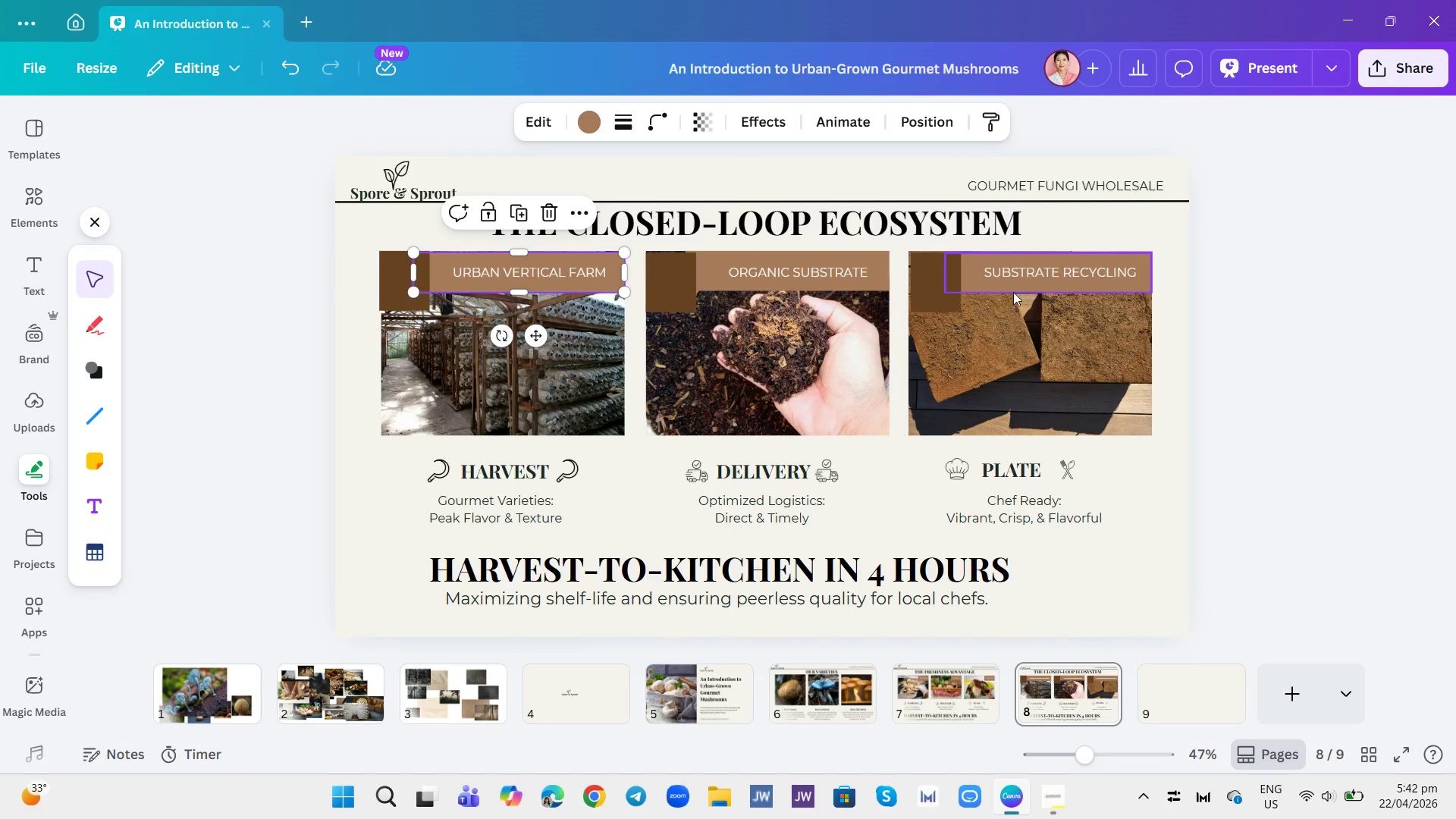 
left_click_drag(start_coordinate=[935, 274], to_coordinate=[930, 274])
 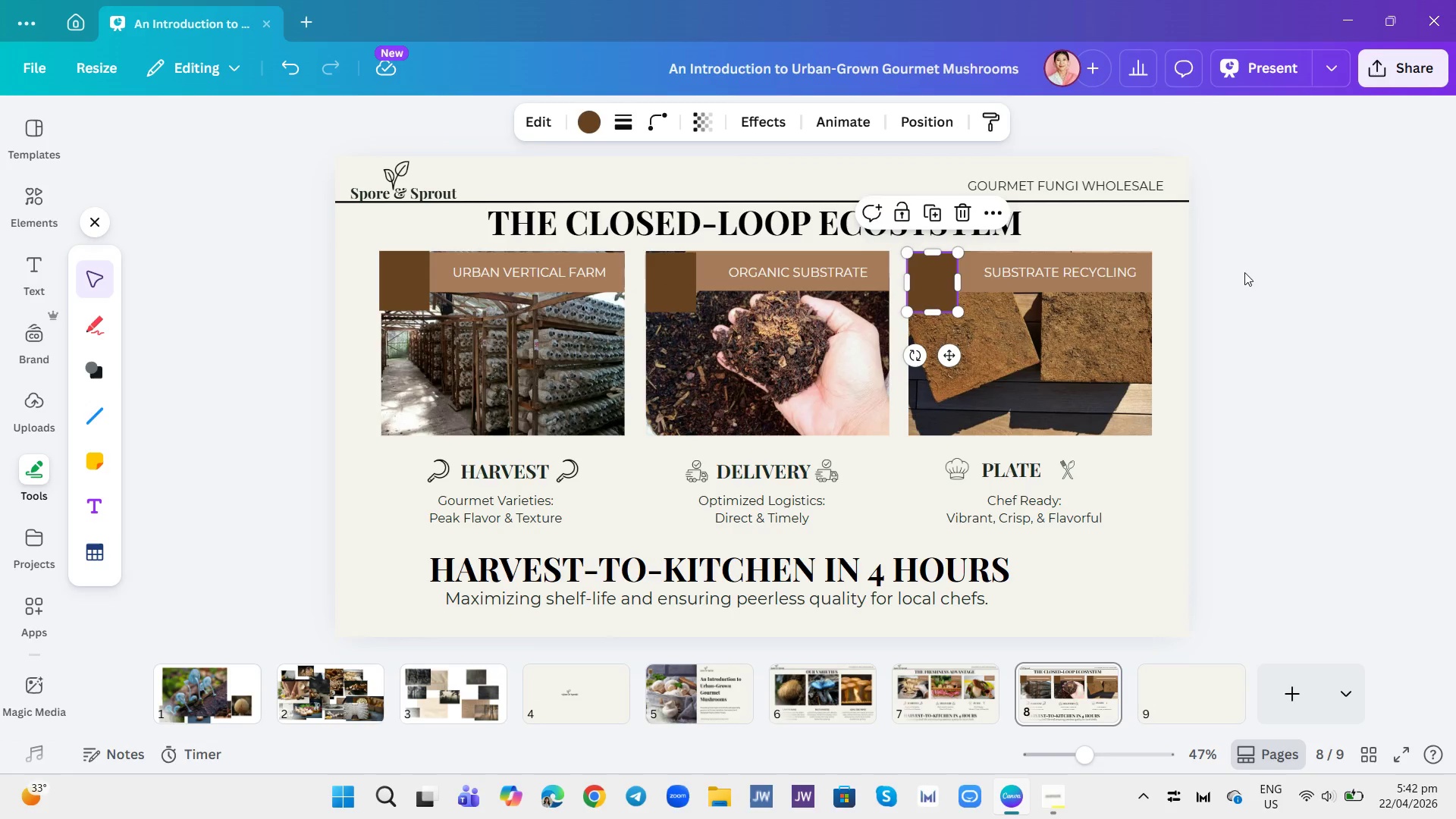 
left_click([1272, 266])
 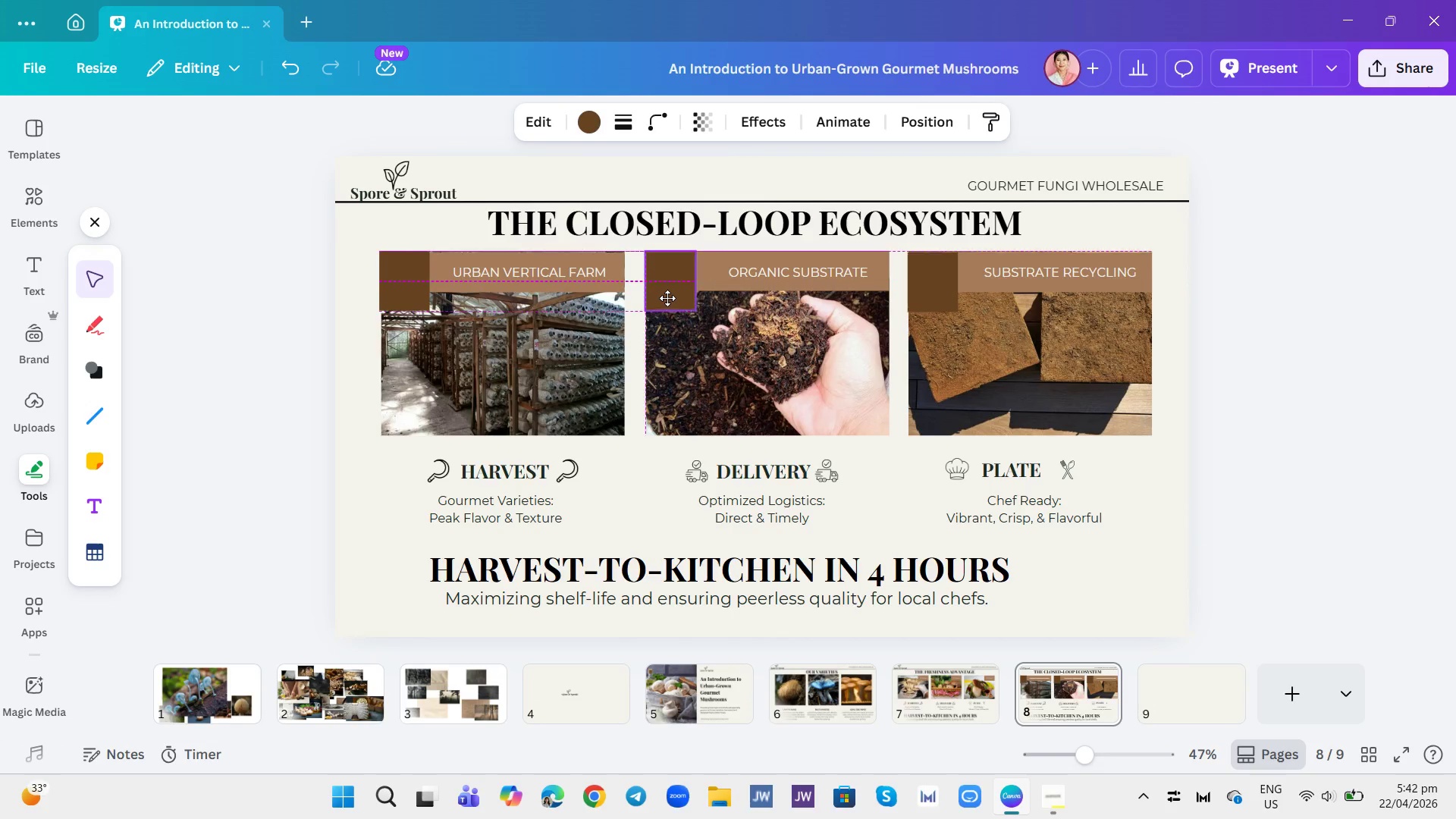 
wait(5.3)
 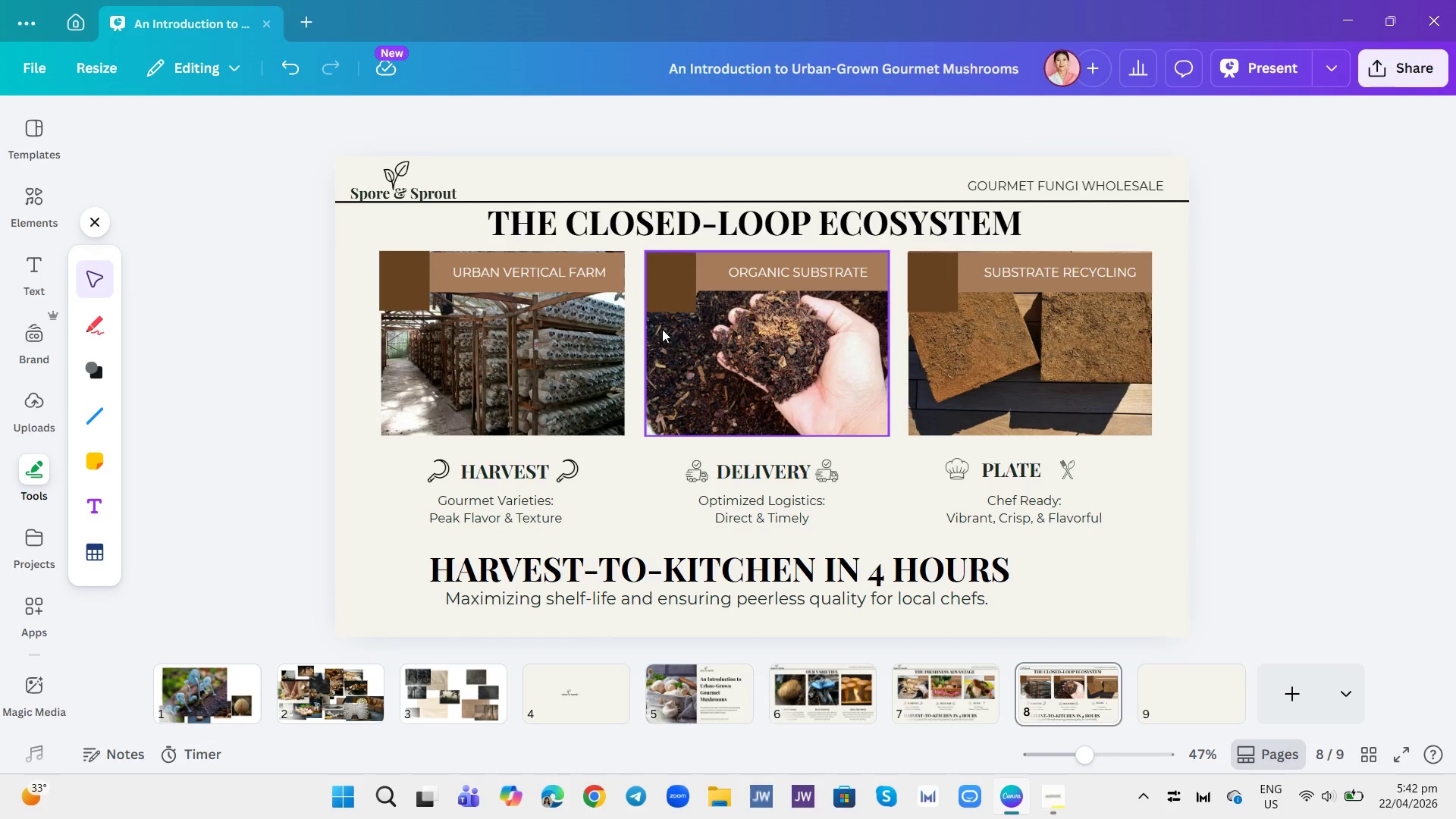 
left_click([1273, 225])
 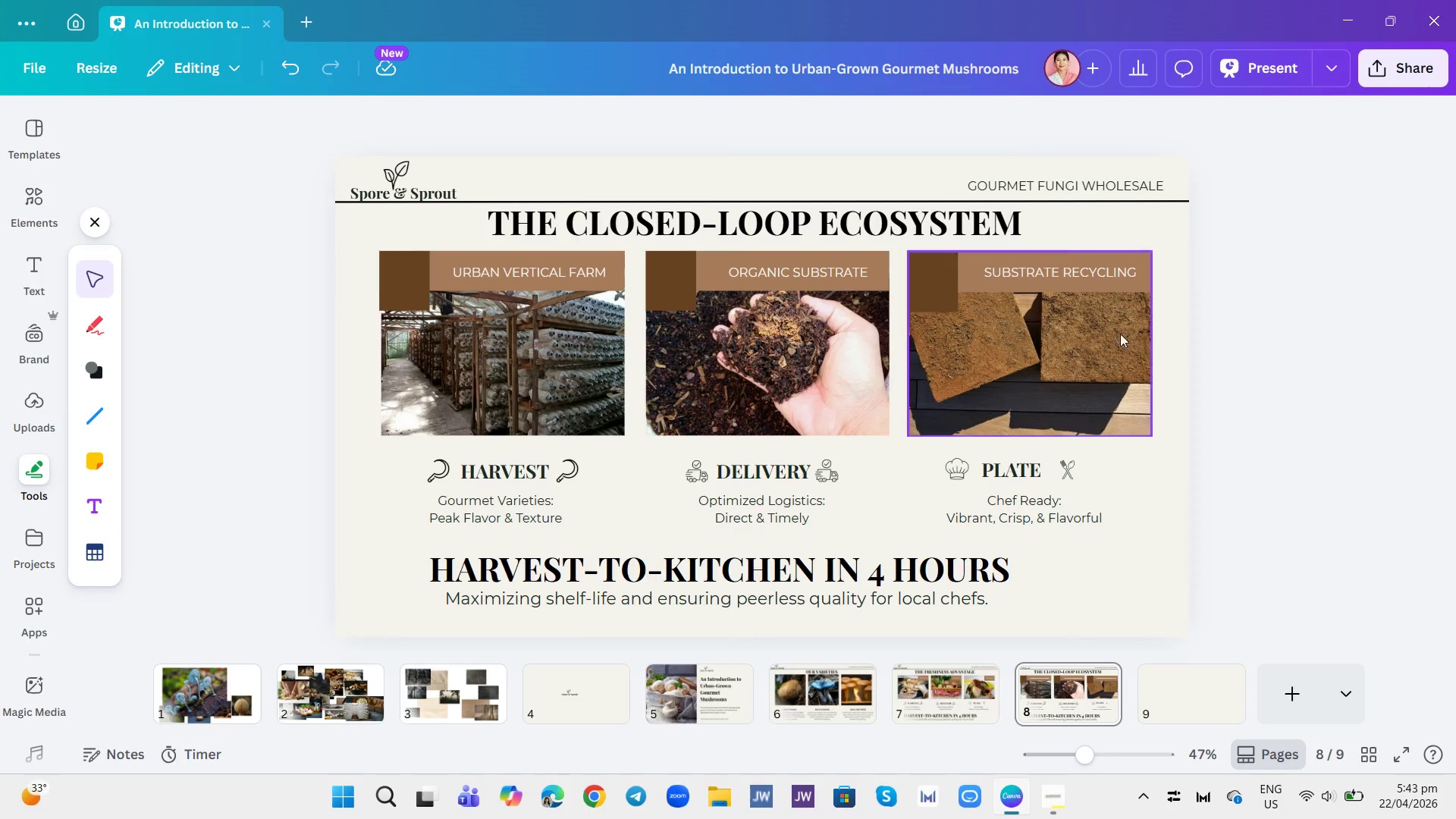 
wait(7.83)
 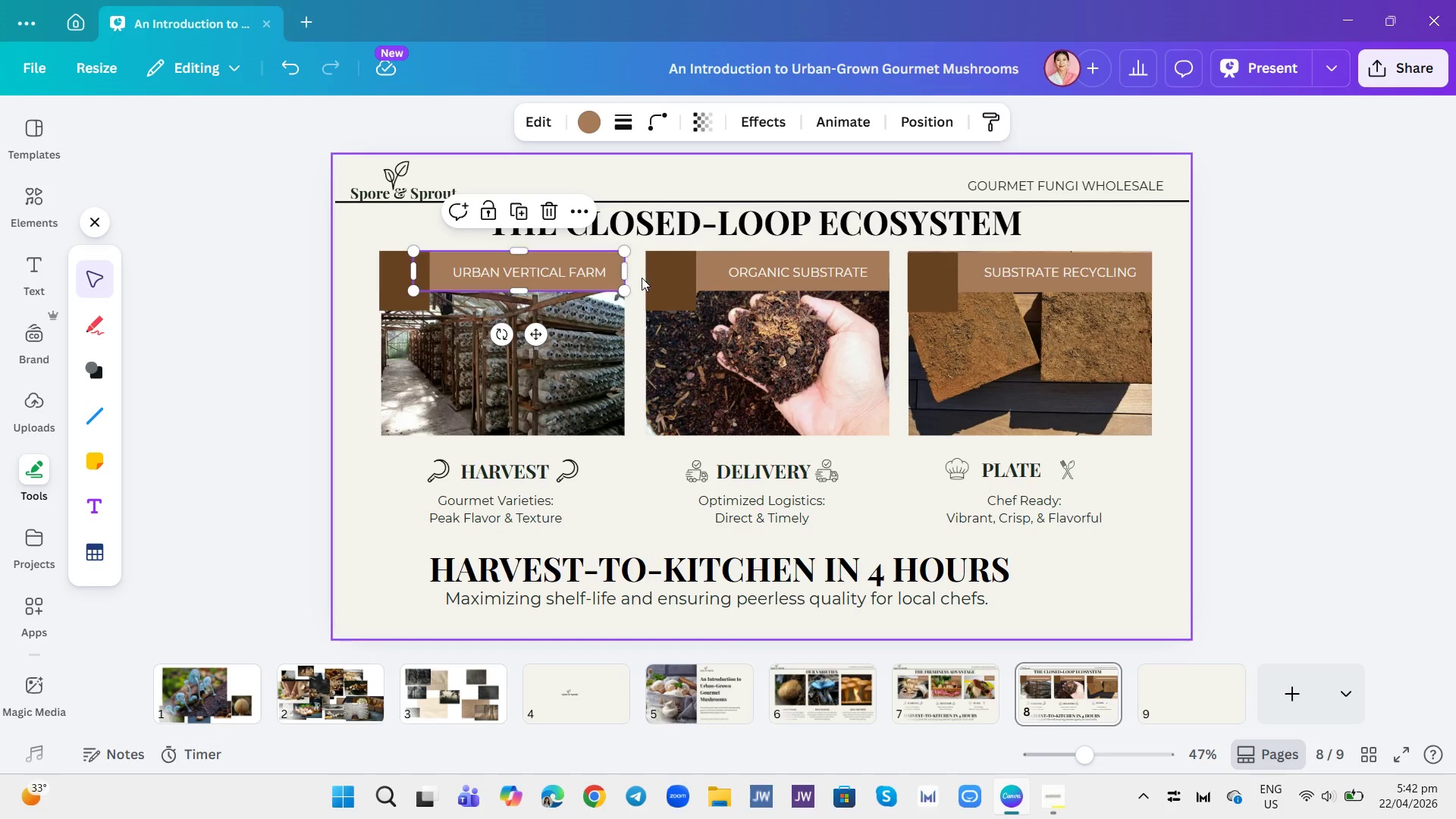 
left_click([27, 199])
 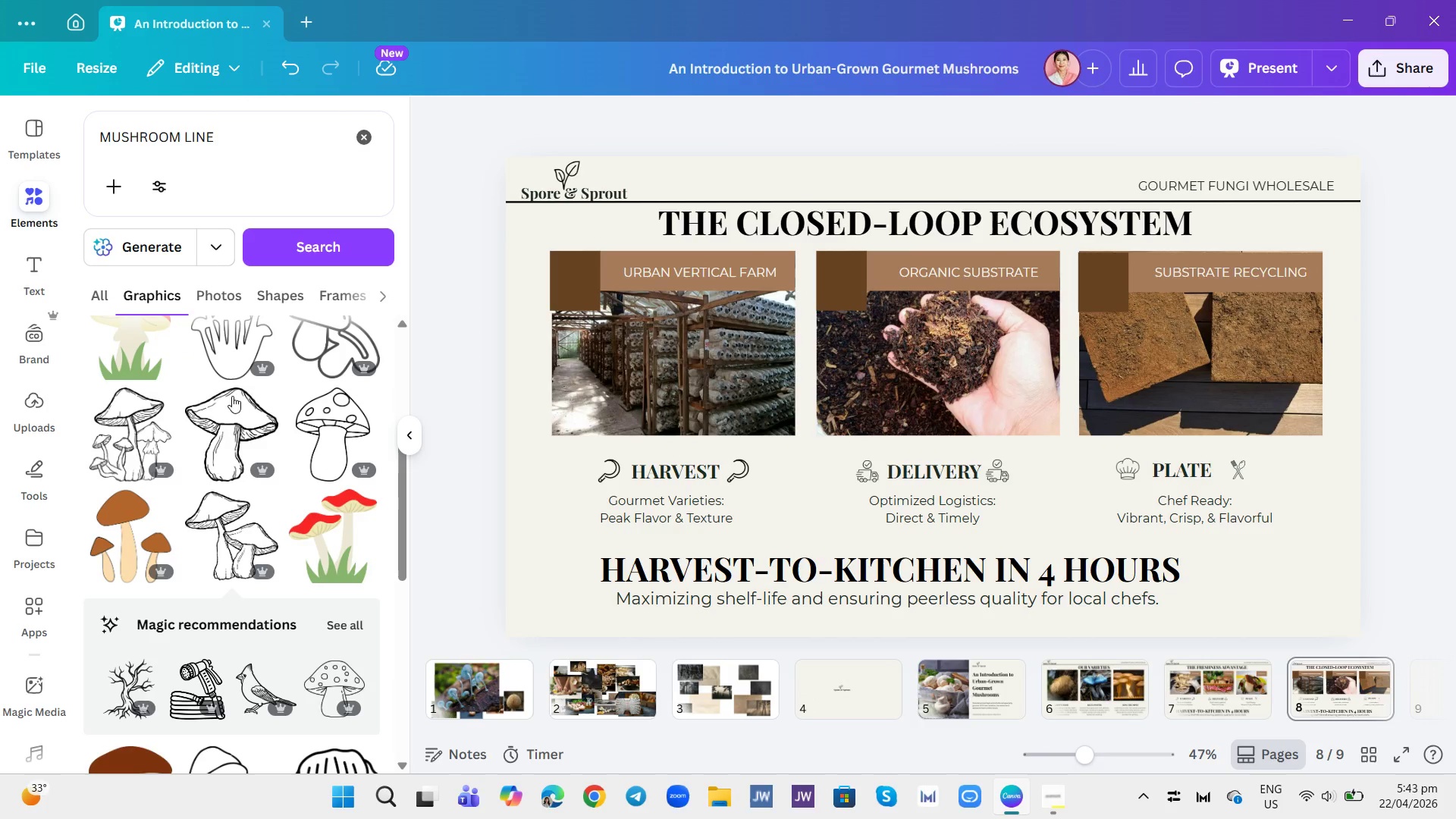 
scroll: coordinate [247, 425], scroll_direction: down, amount: 7.0
 